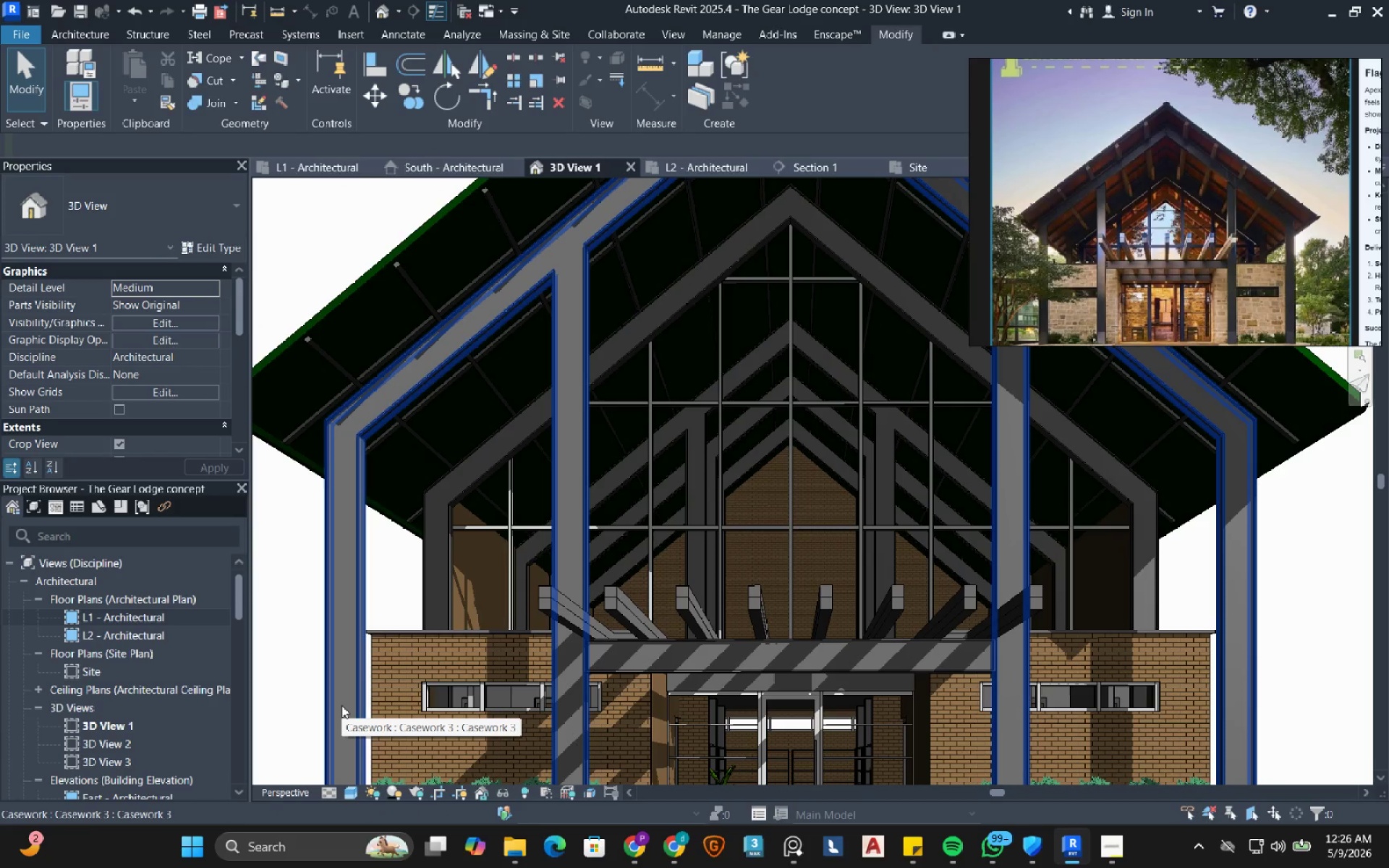 
wait(5.88)
 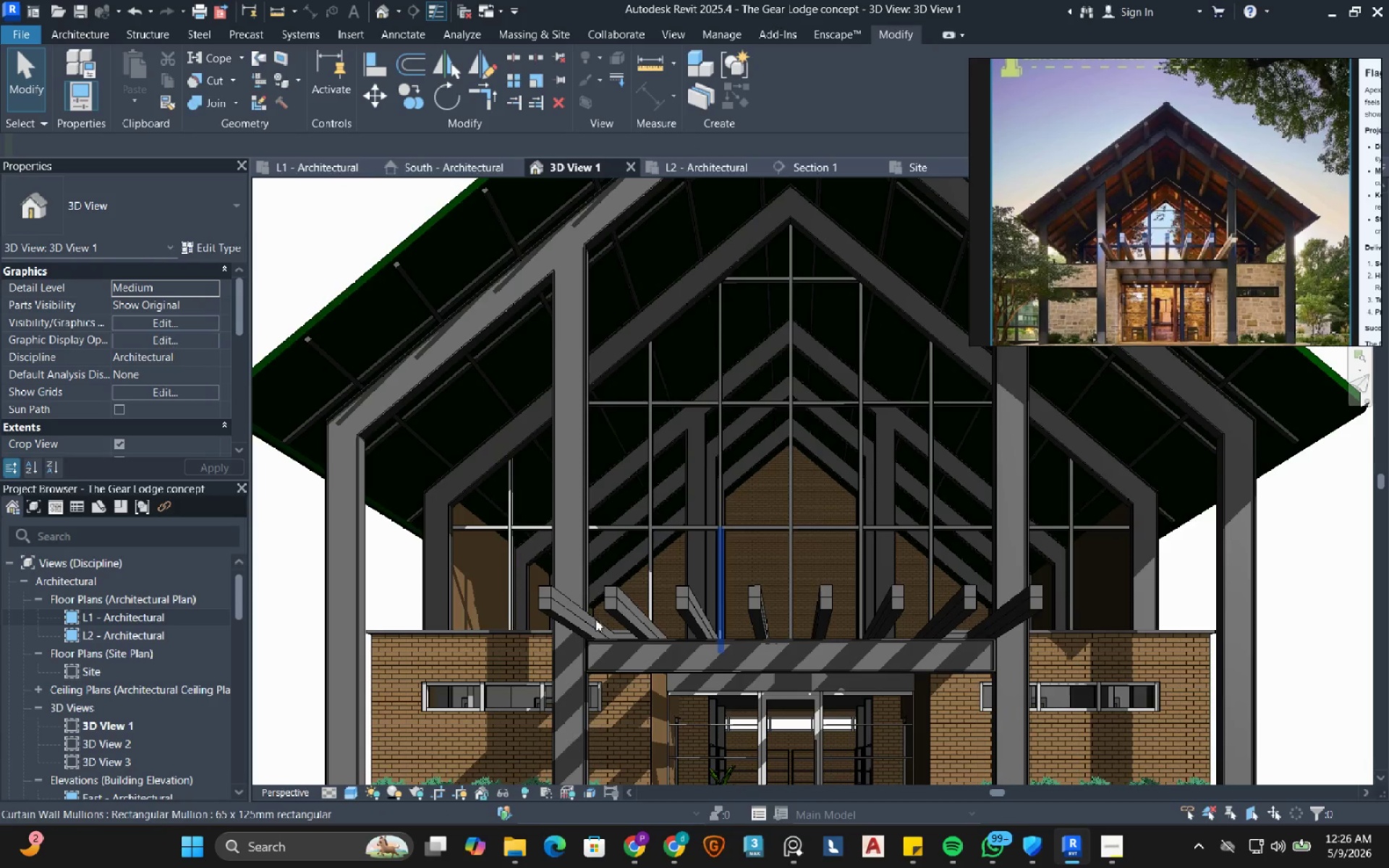 
scroll: coordinate [424, 558], scroll_direction: down, amount: 1.0
 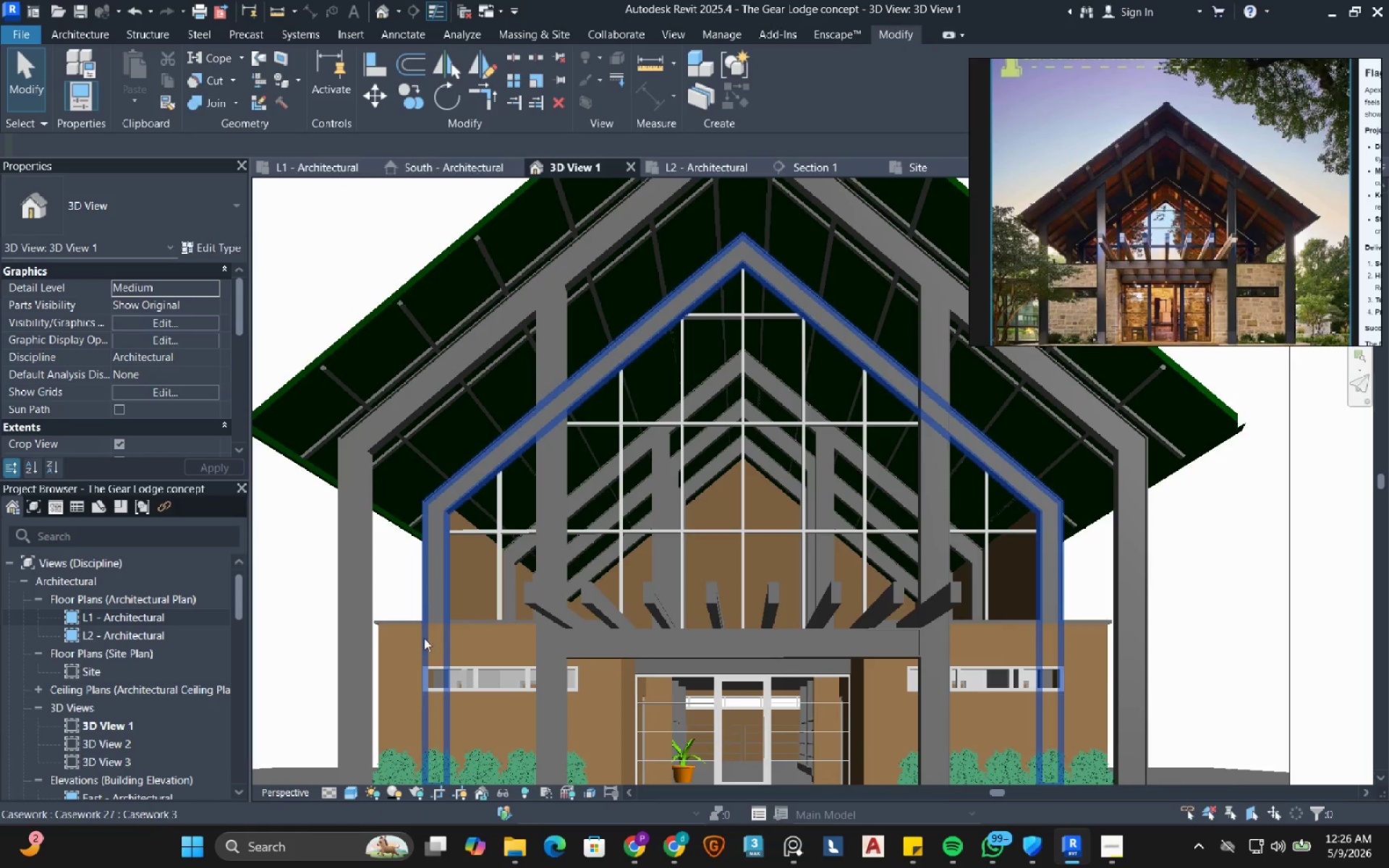 
mouse_move([430, 626])
 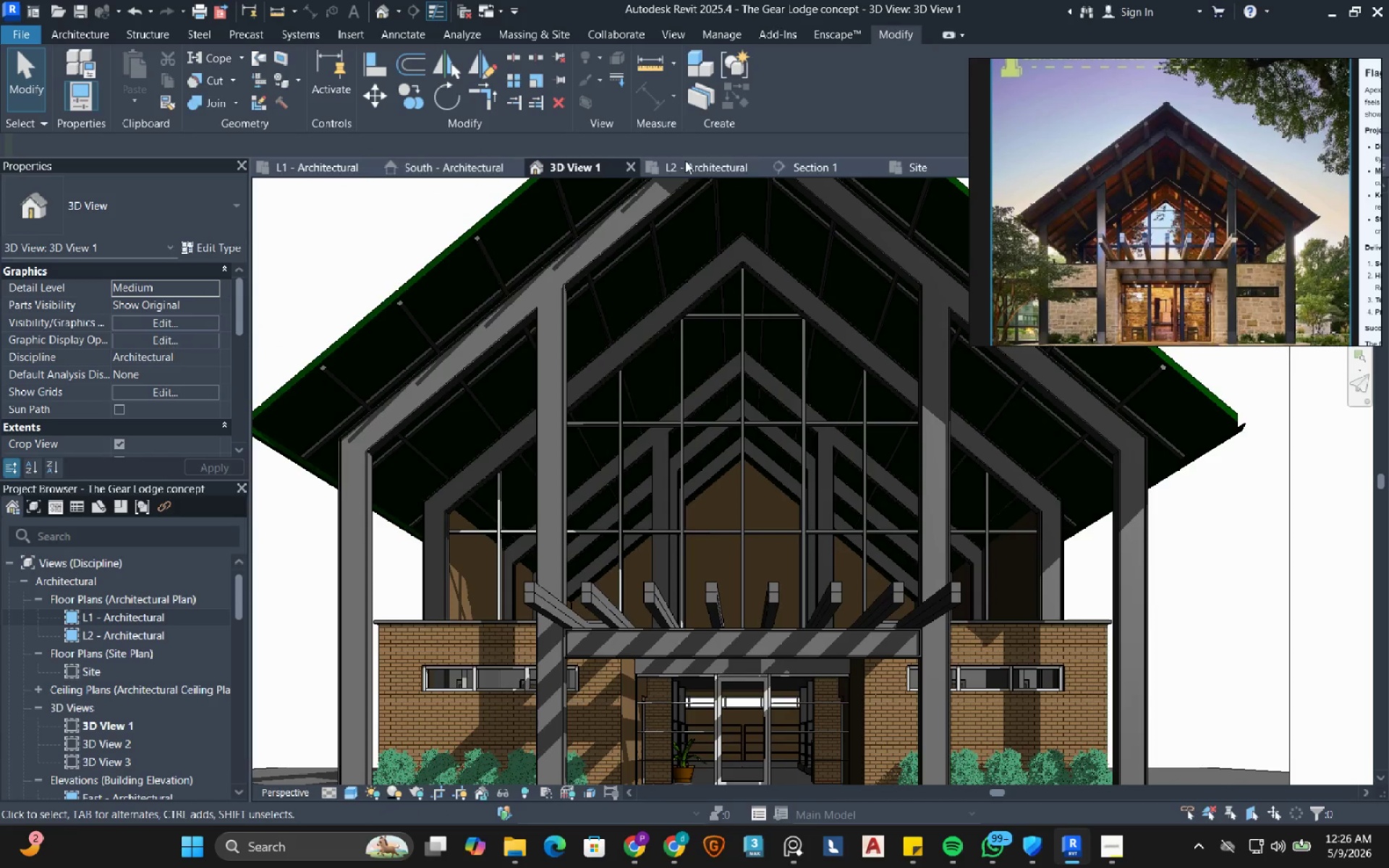 
left_click([687, 163])
 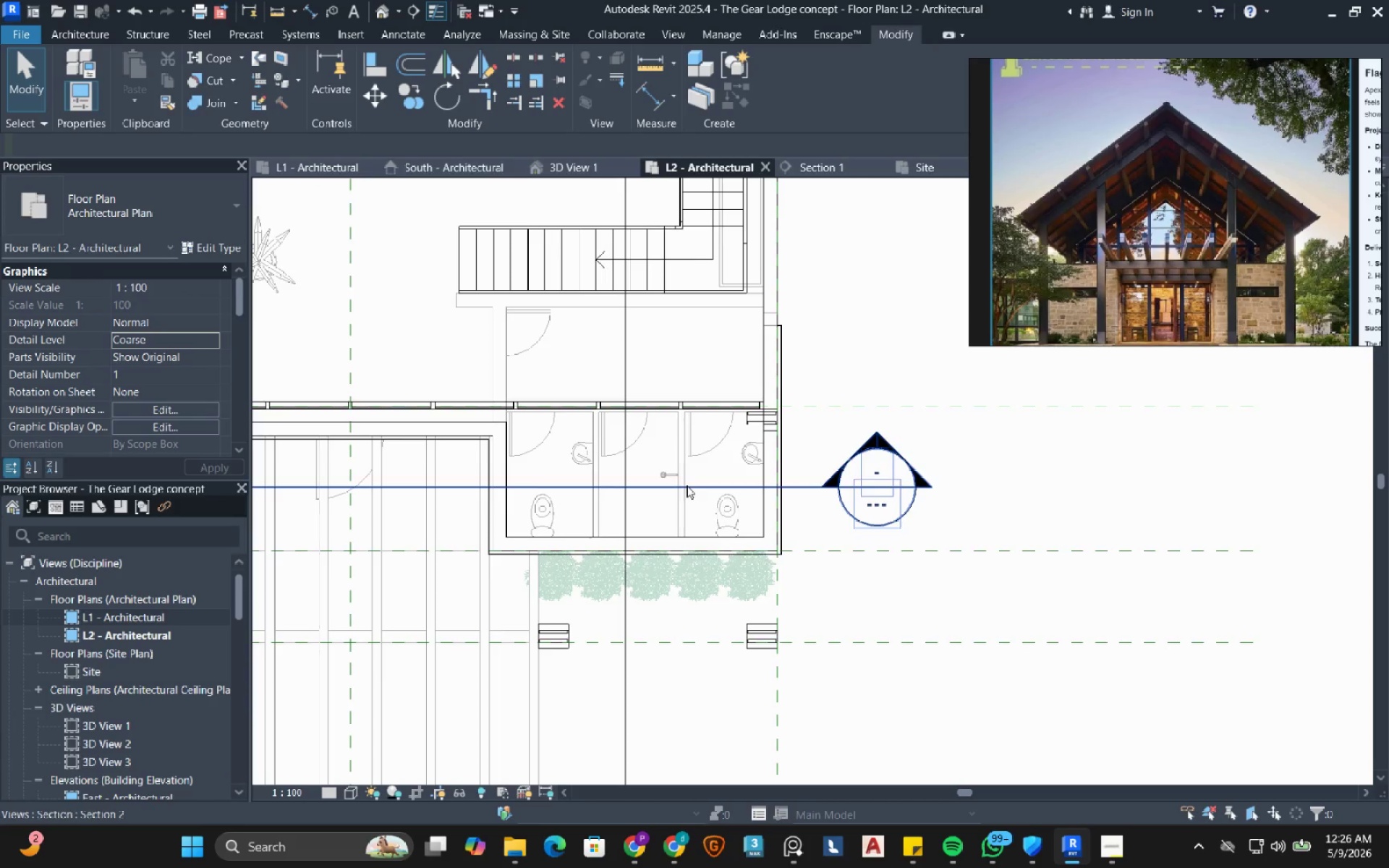 
scroll: coordinate [643, 307], scroll_direction: down, amount: 3.0
 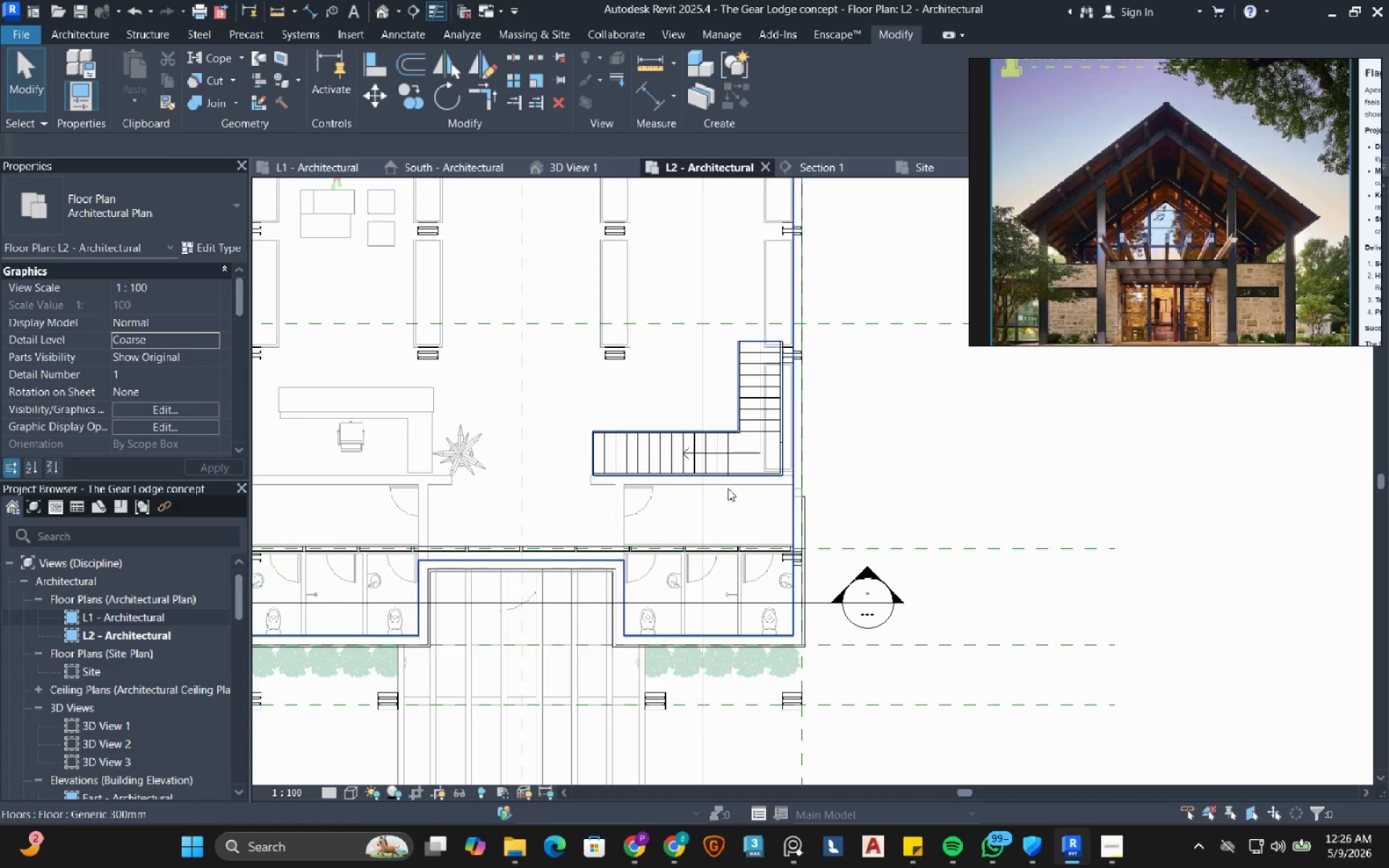 
mouse_move([751, 466])
 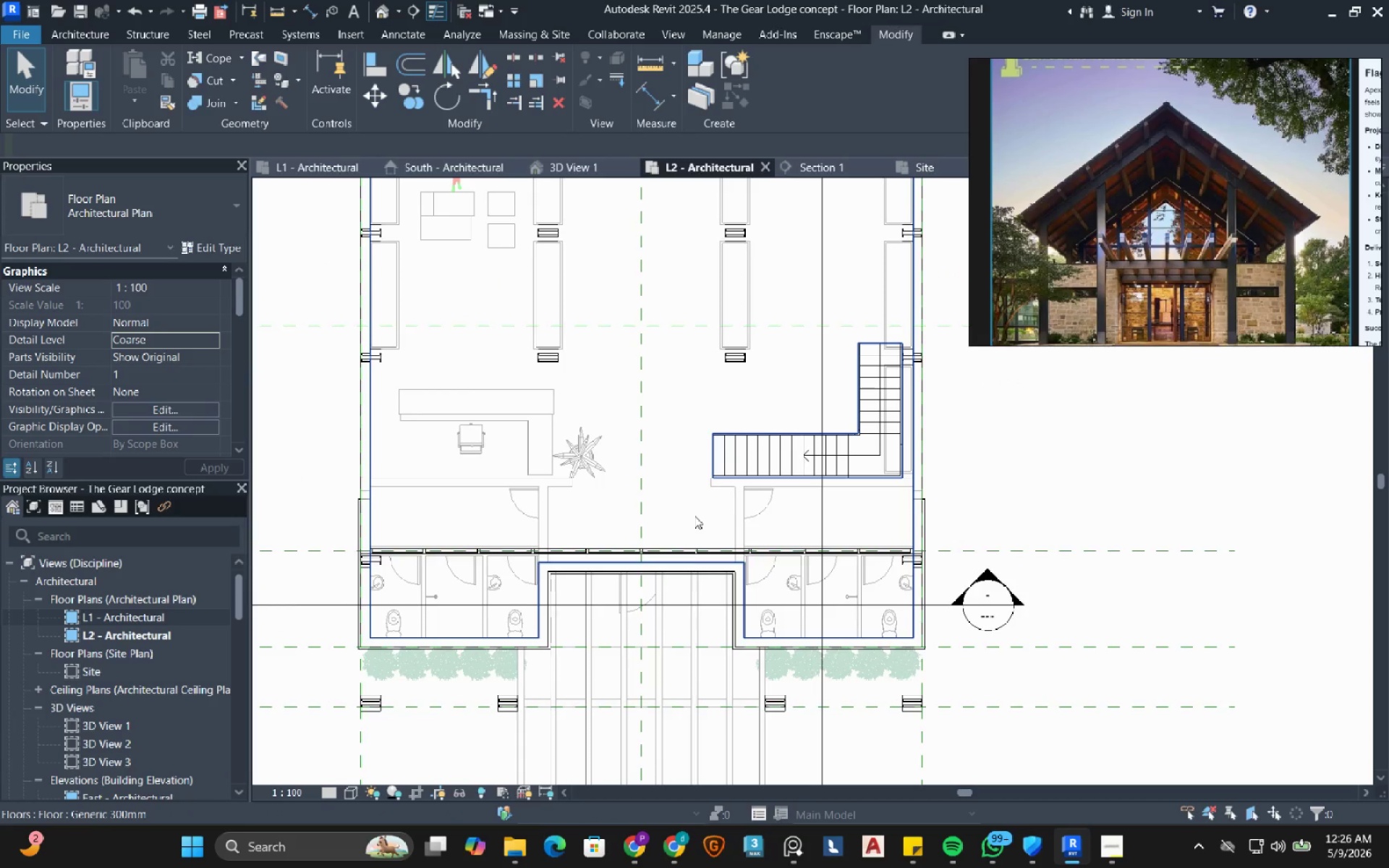 
wait(7.93)
 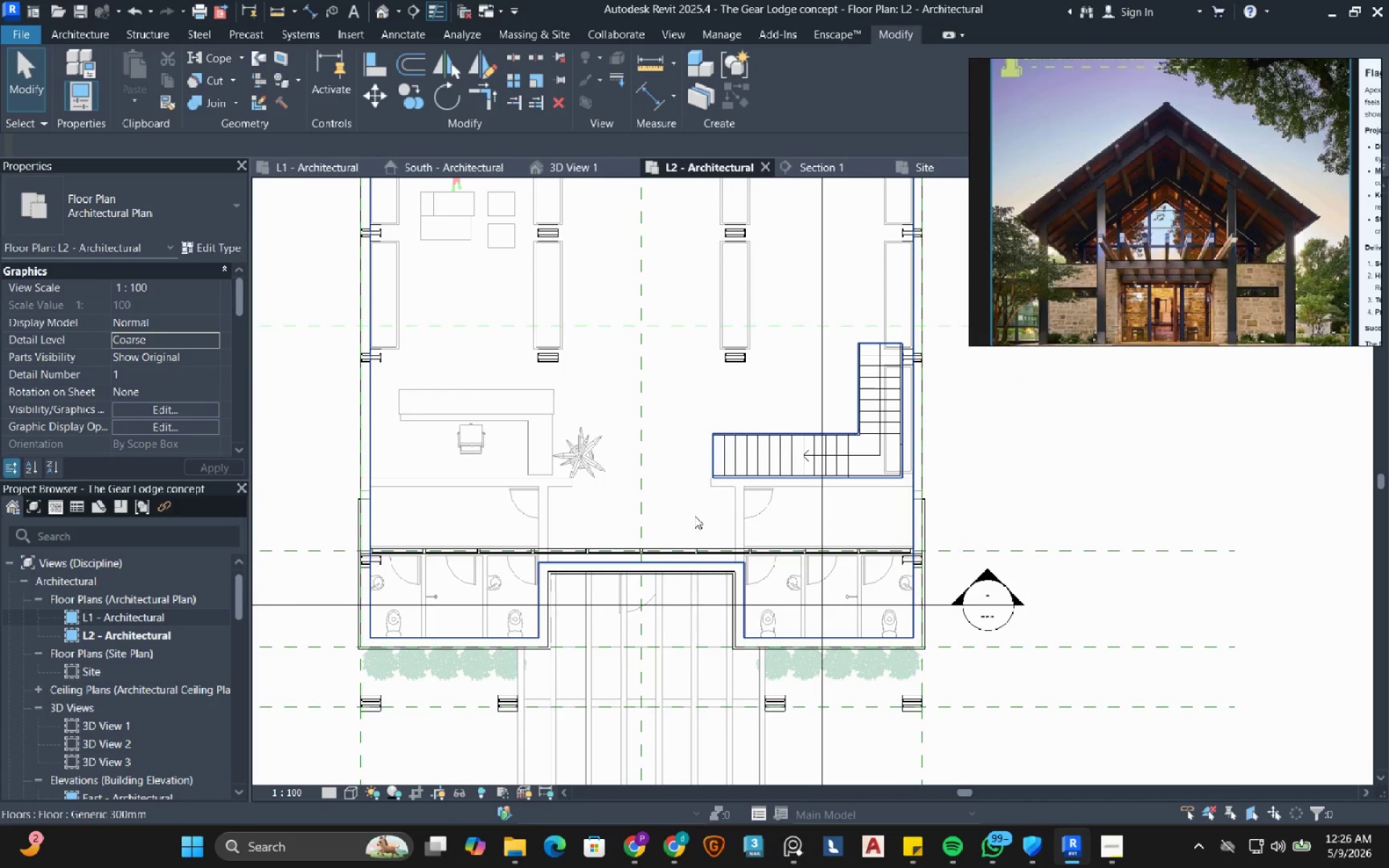 
left_click([598, 514])
 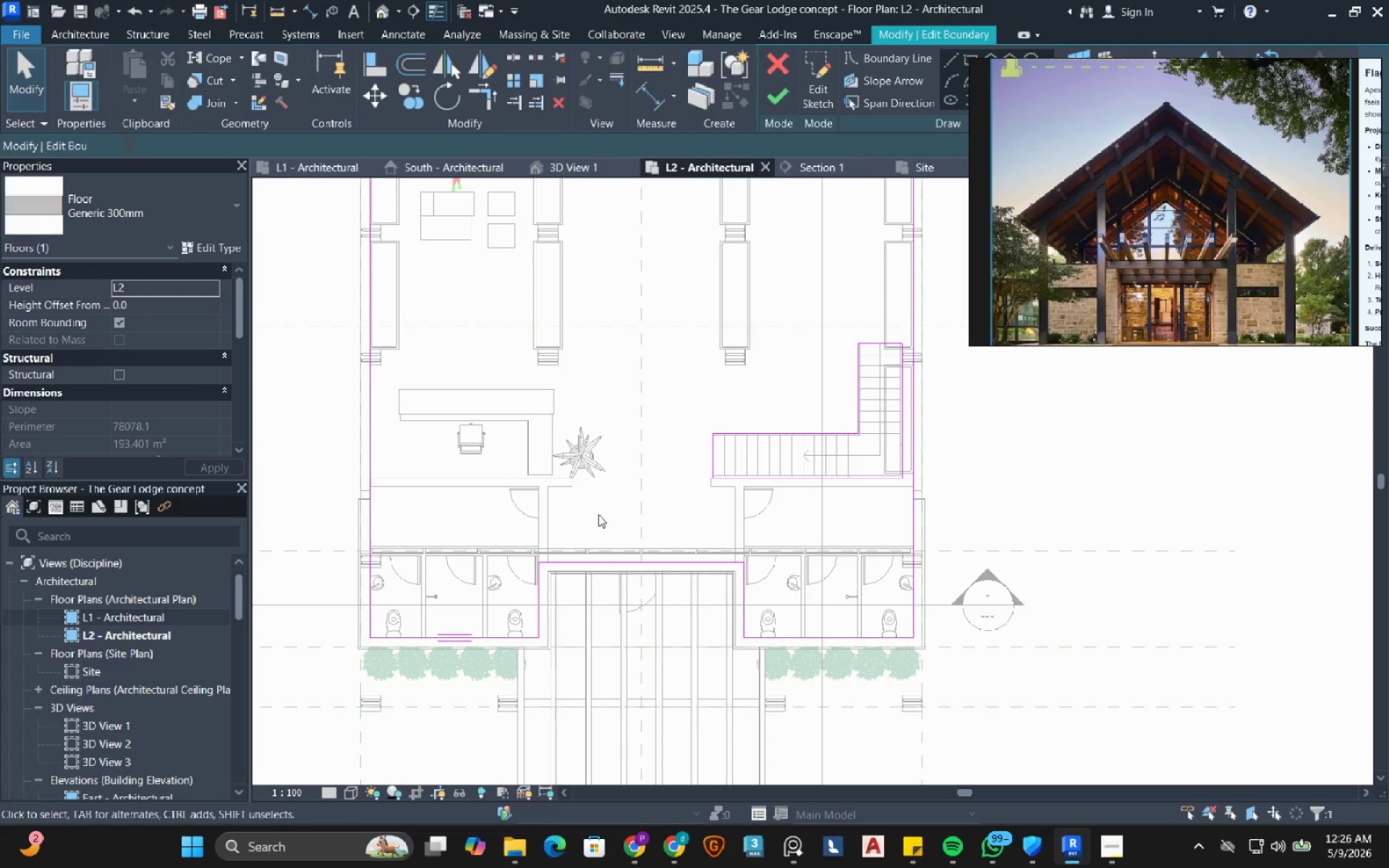 
left_click([598, 514])
 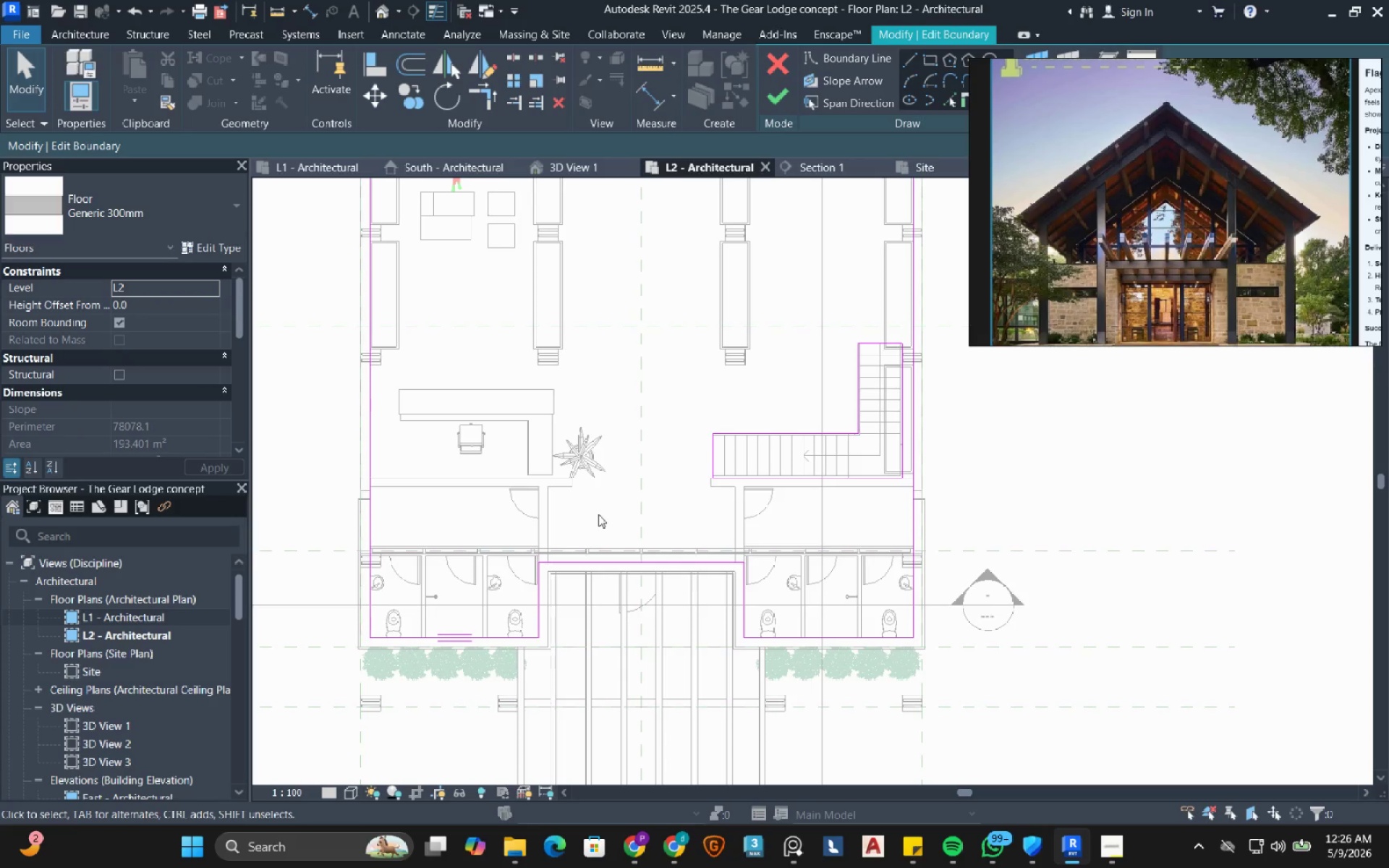 
scroll: coordinate [575, 511], scroll_direction: up, amount: 4.0
 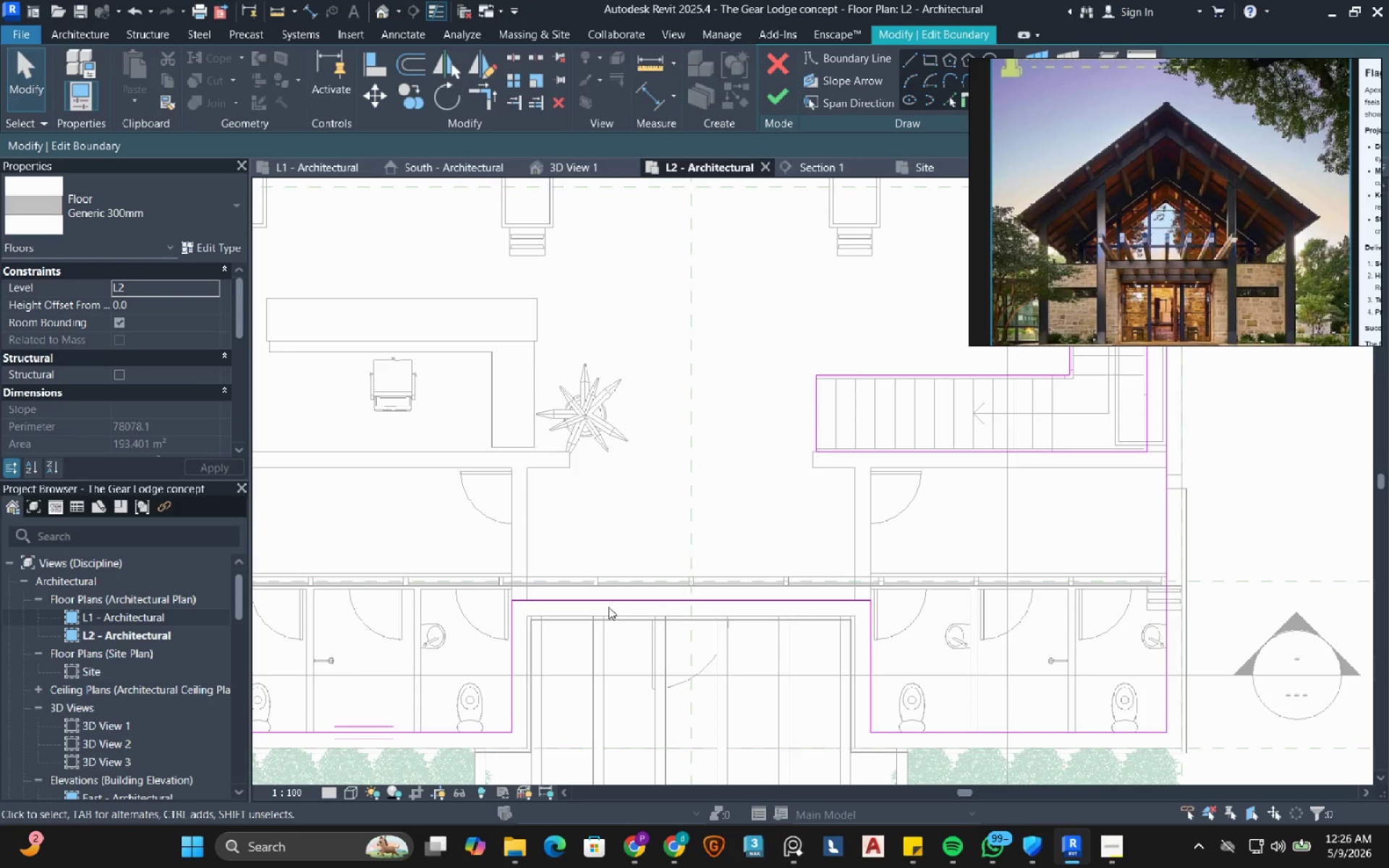 
left_click_drag(start_coordinate=[608, 605], to_coordinate=[570, 470])
 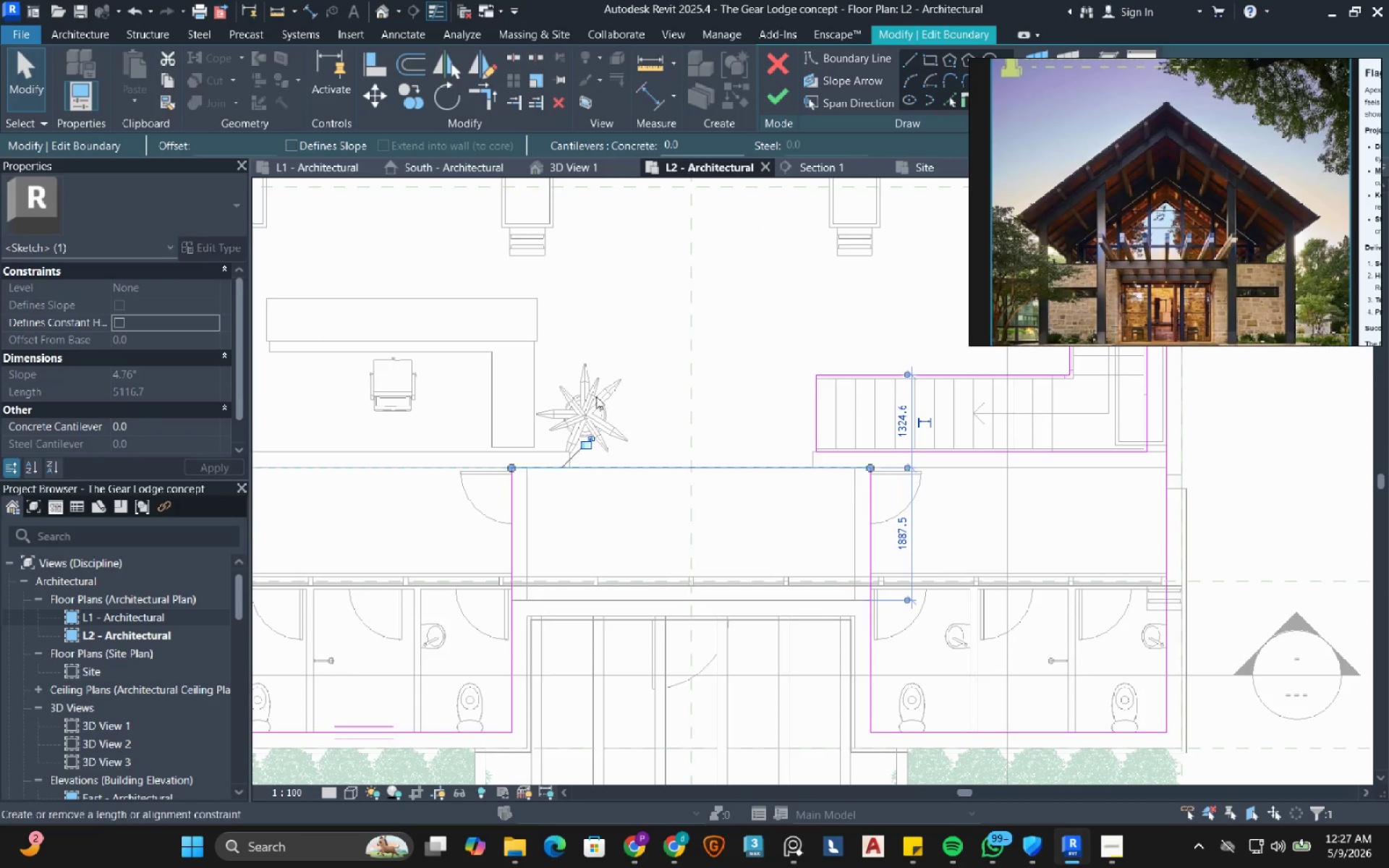 
left_click([613, 341])
 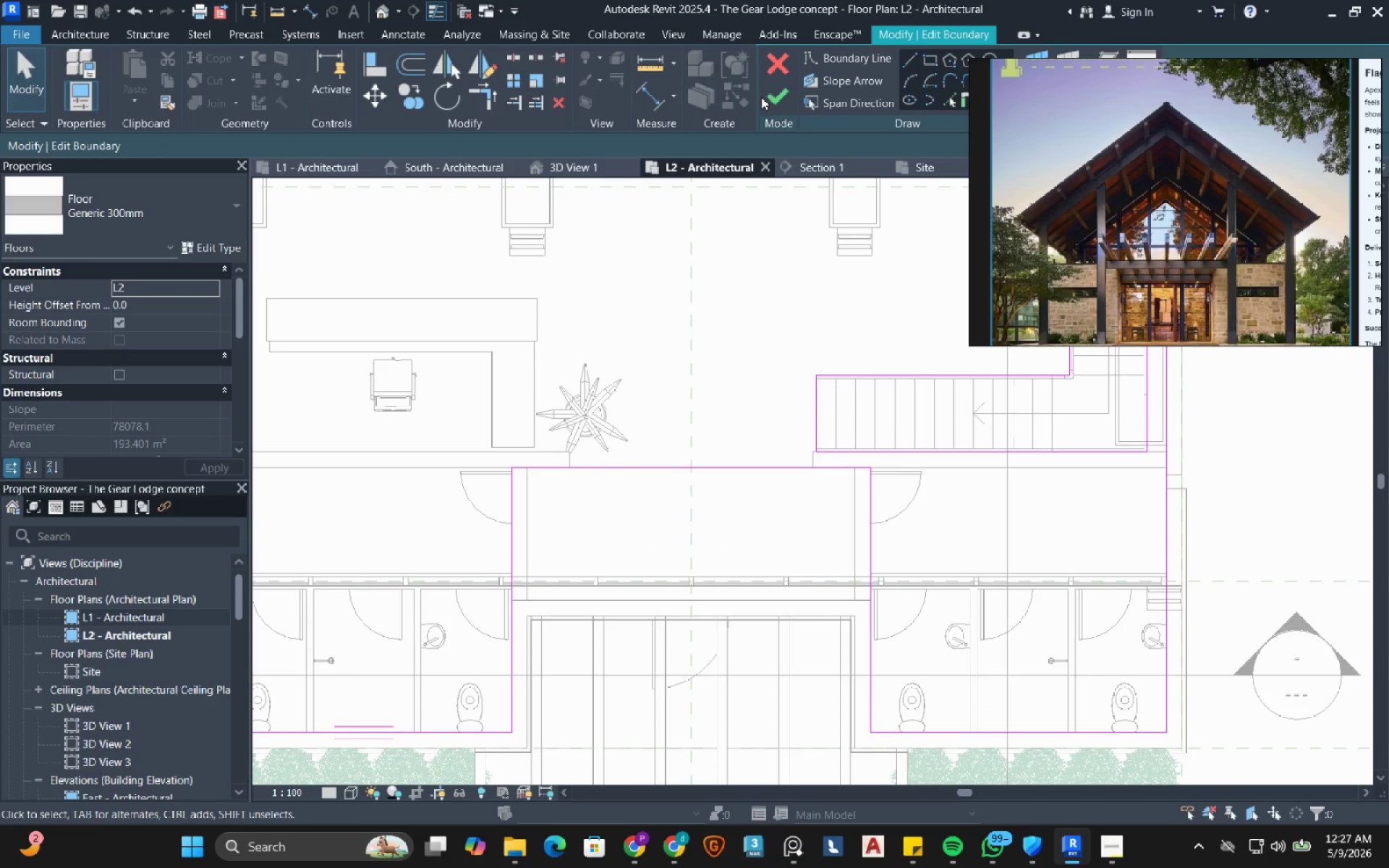 
left_click([773, 96])
 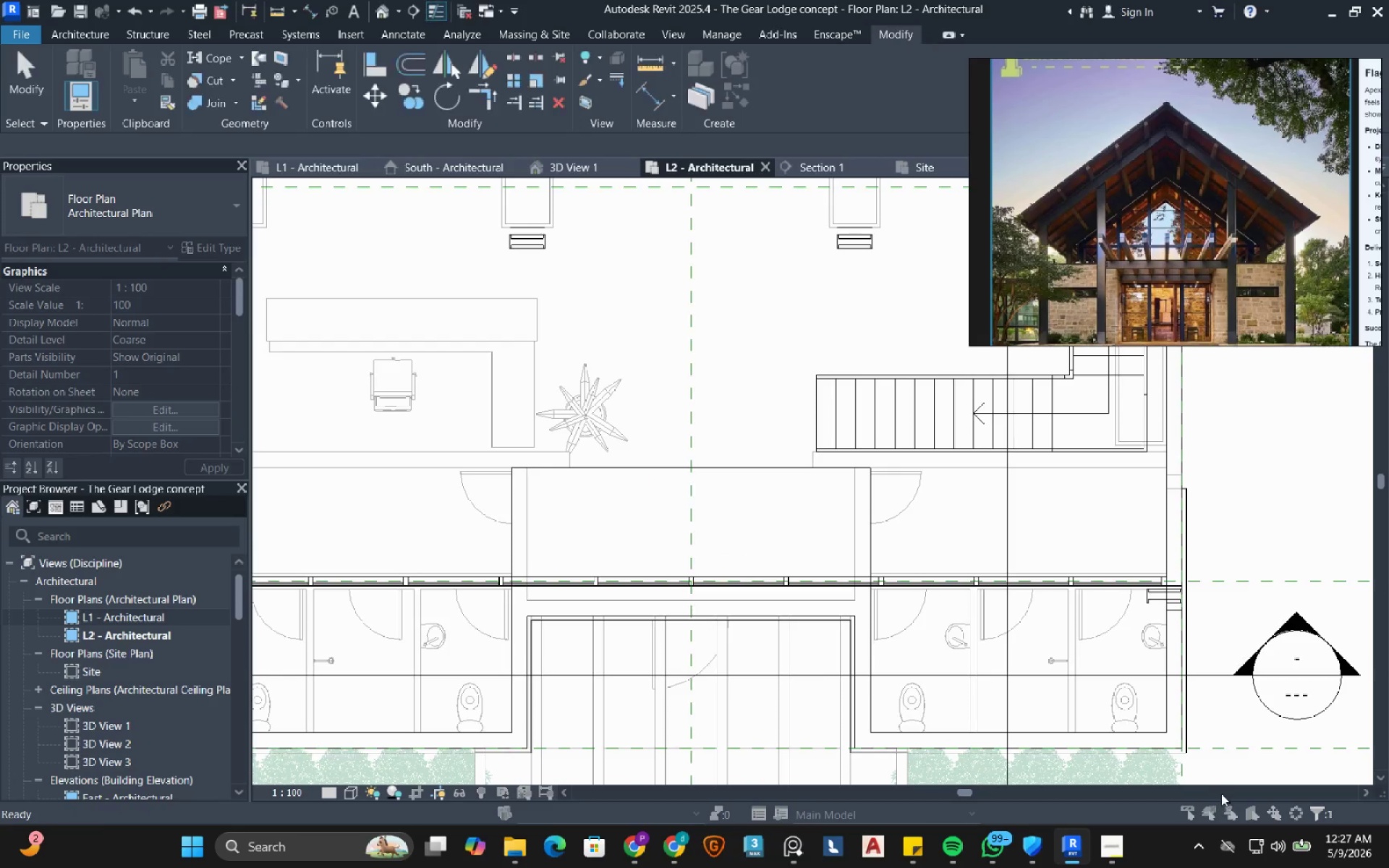 
scroll: coordinate [734, 512], scroll_direction: down, amount: 3.0
 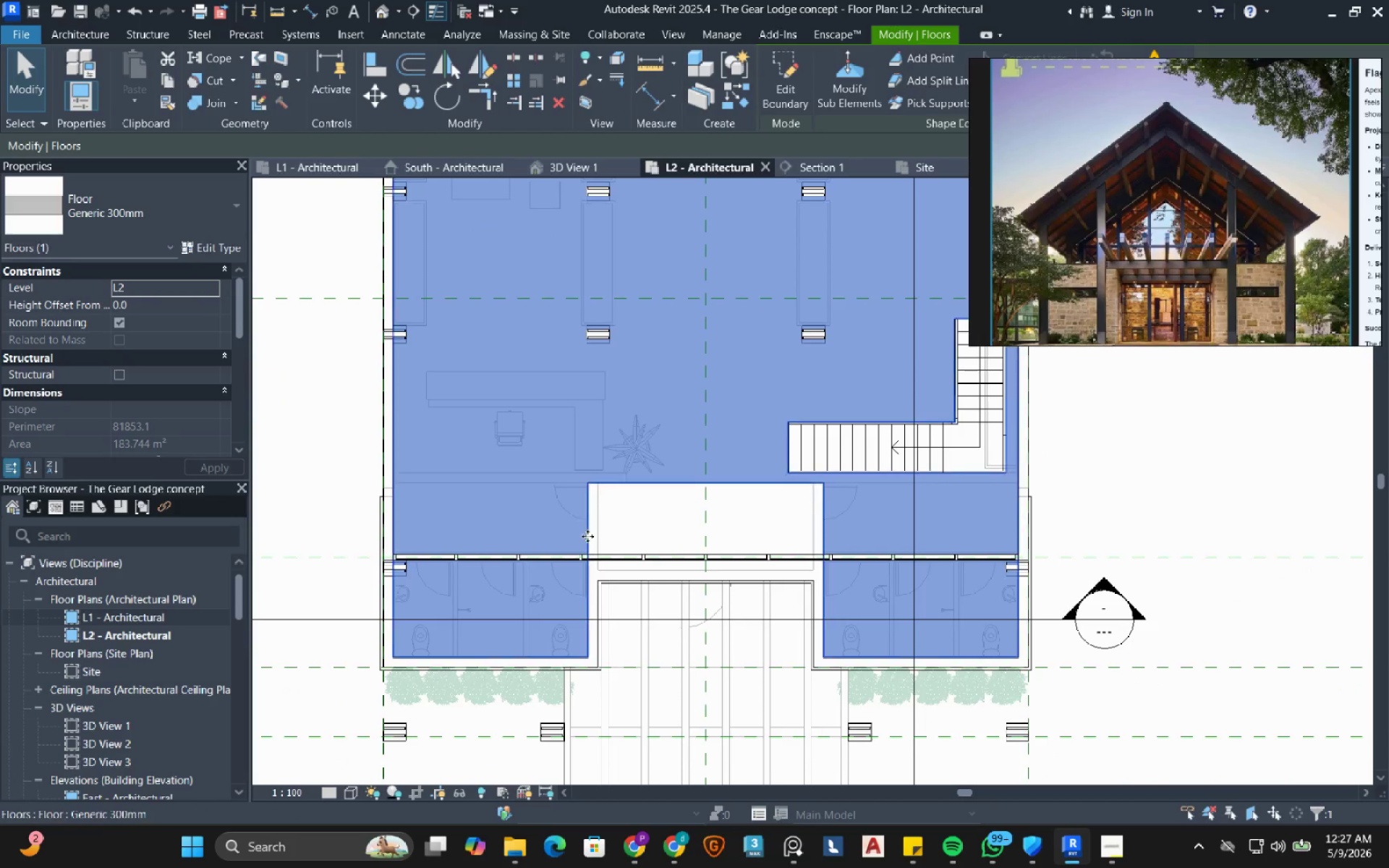 
scroll: coordinate [587, 536], scroll_direction: up, amount: 1.0
 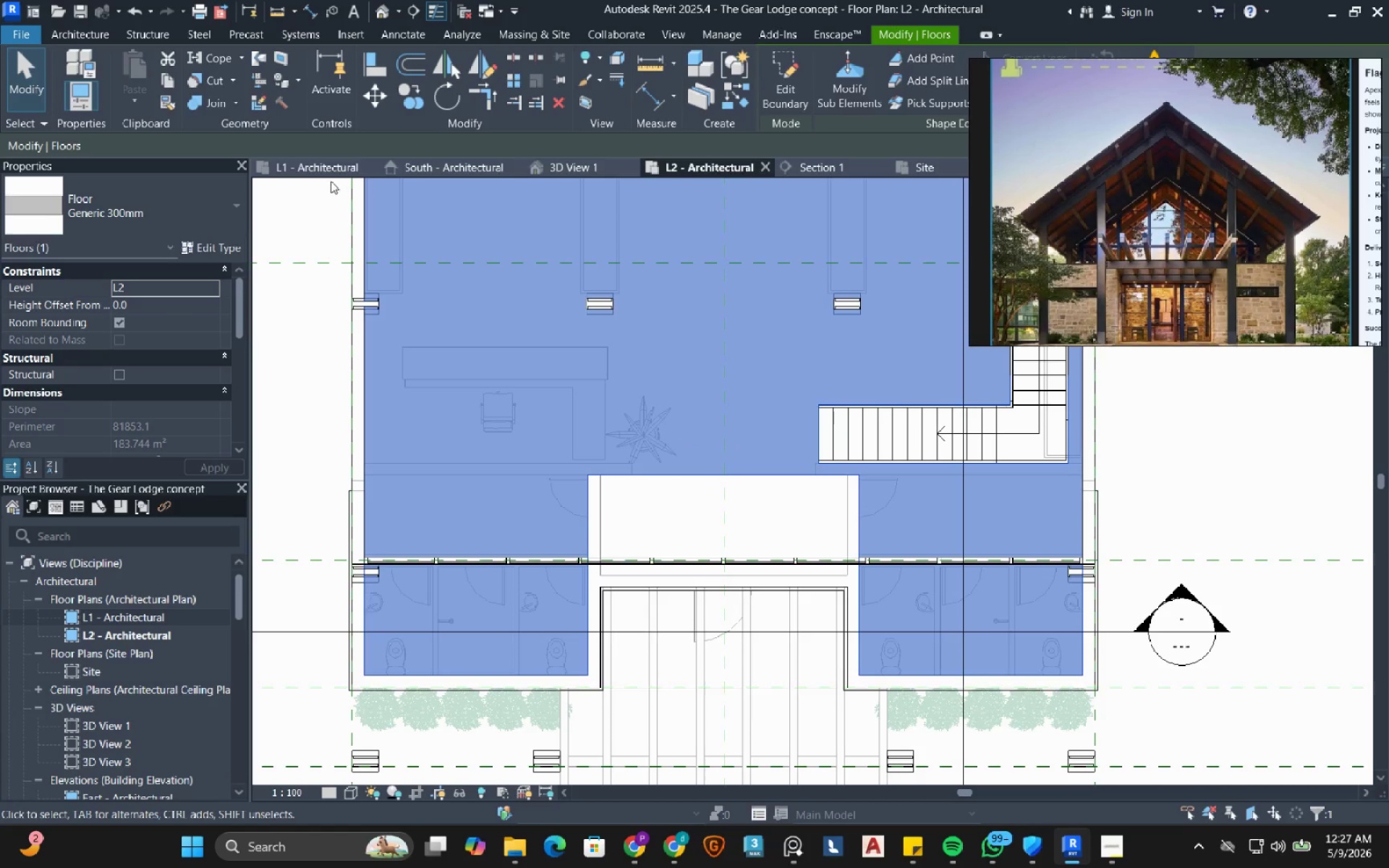 
wait(6.46)
 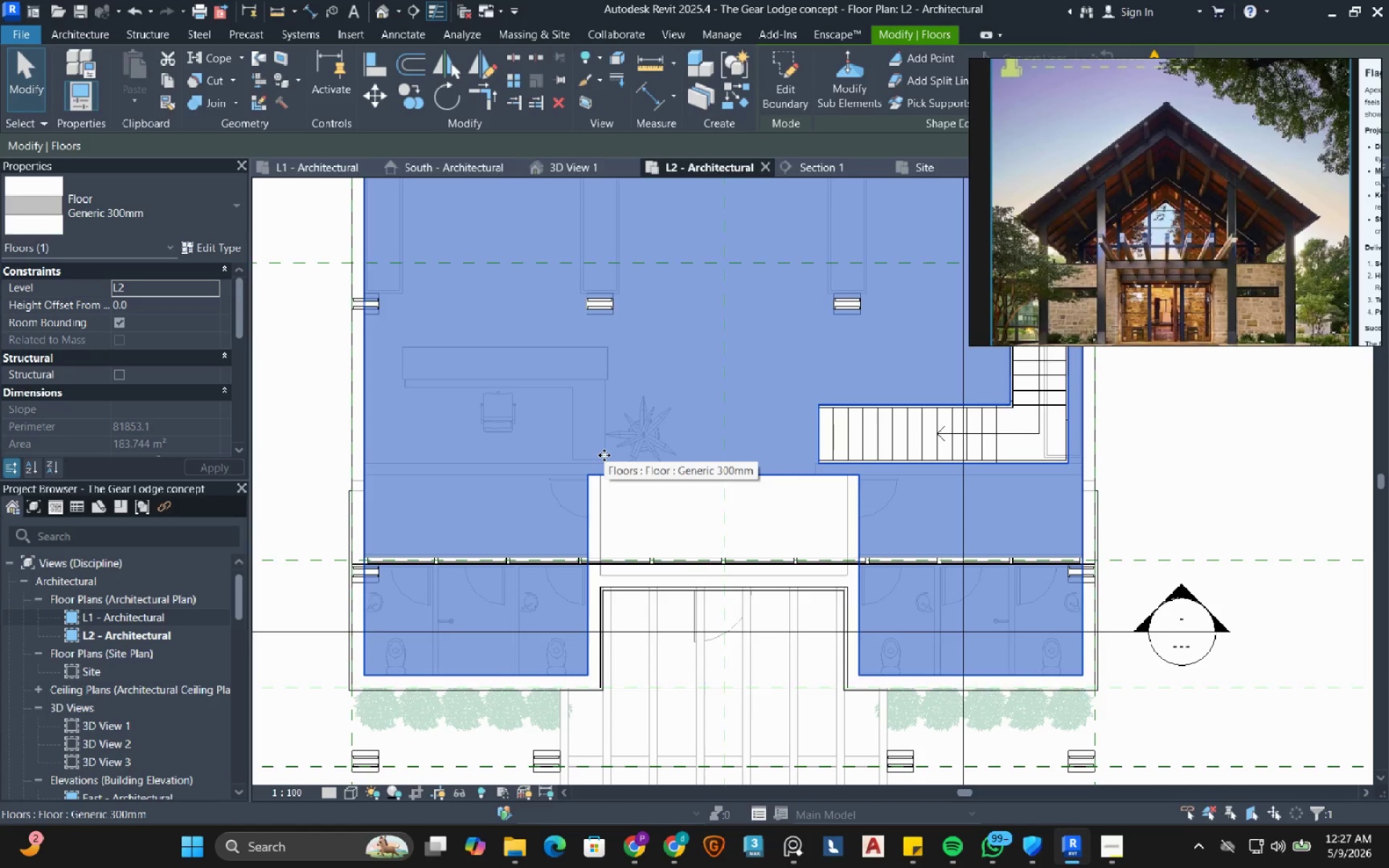 
left_click([381, 8])
 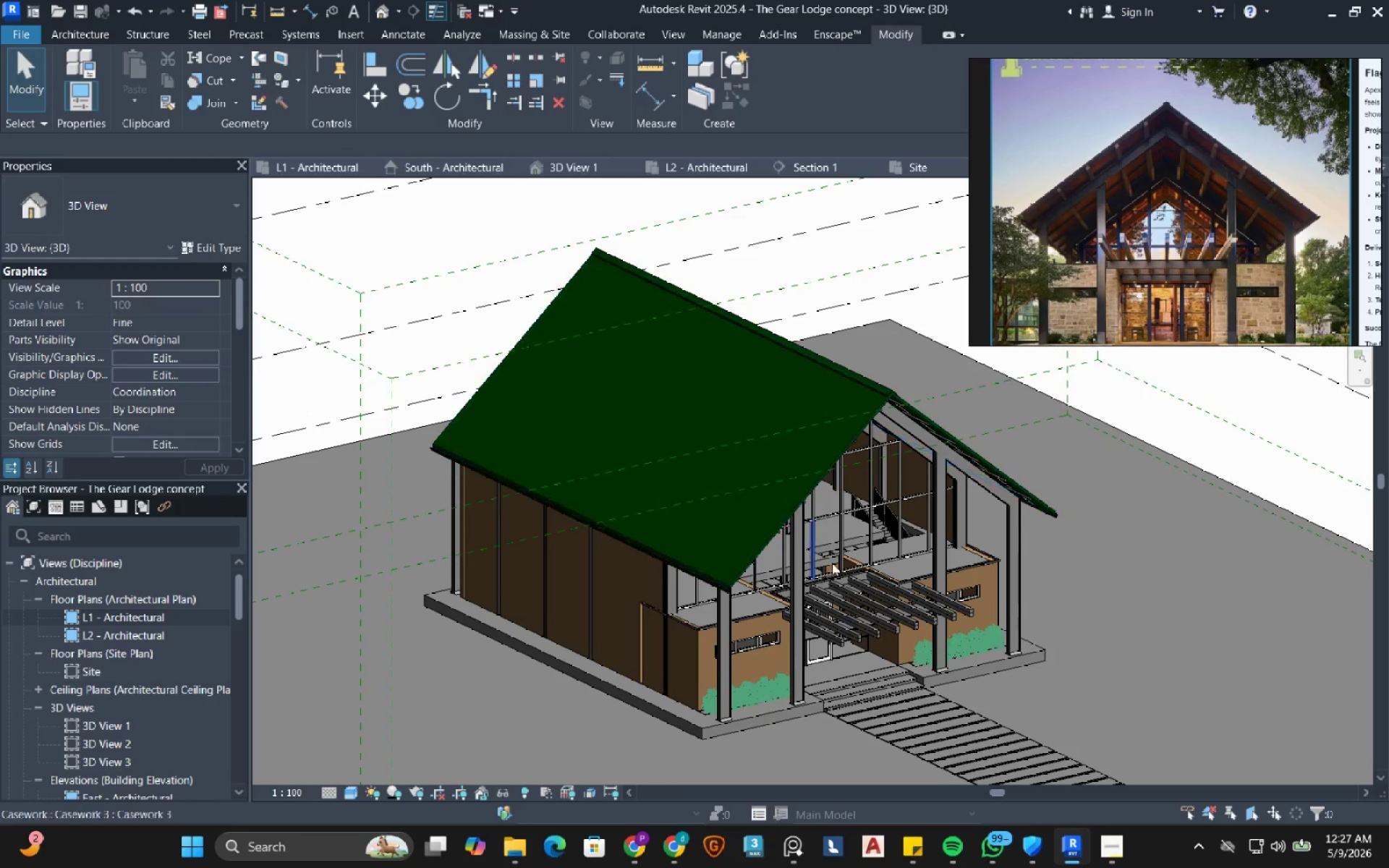 
scroll: coordinate [935, 577], scroll_direction: up, amount: 5.0
 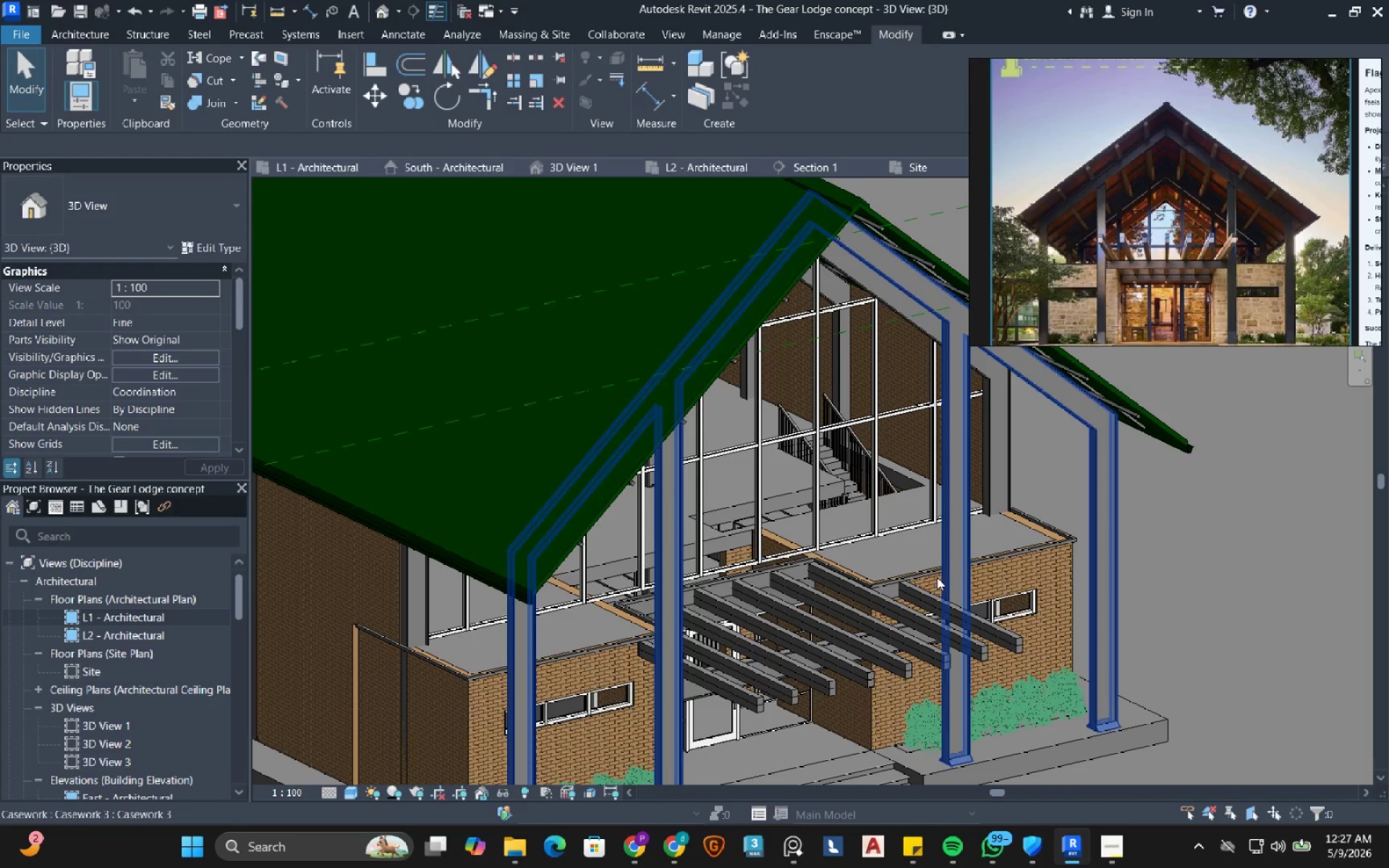 
mouse_move([925, 563])
 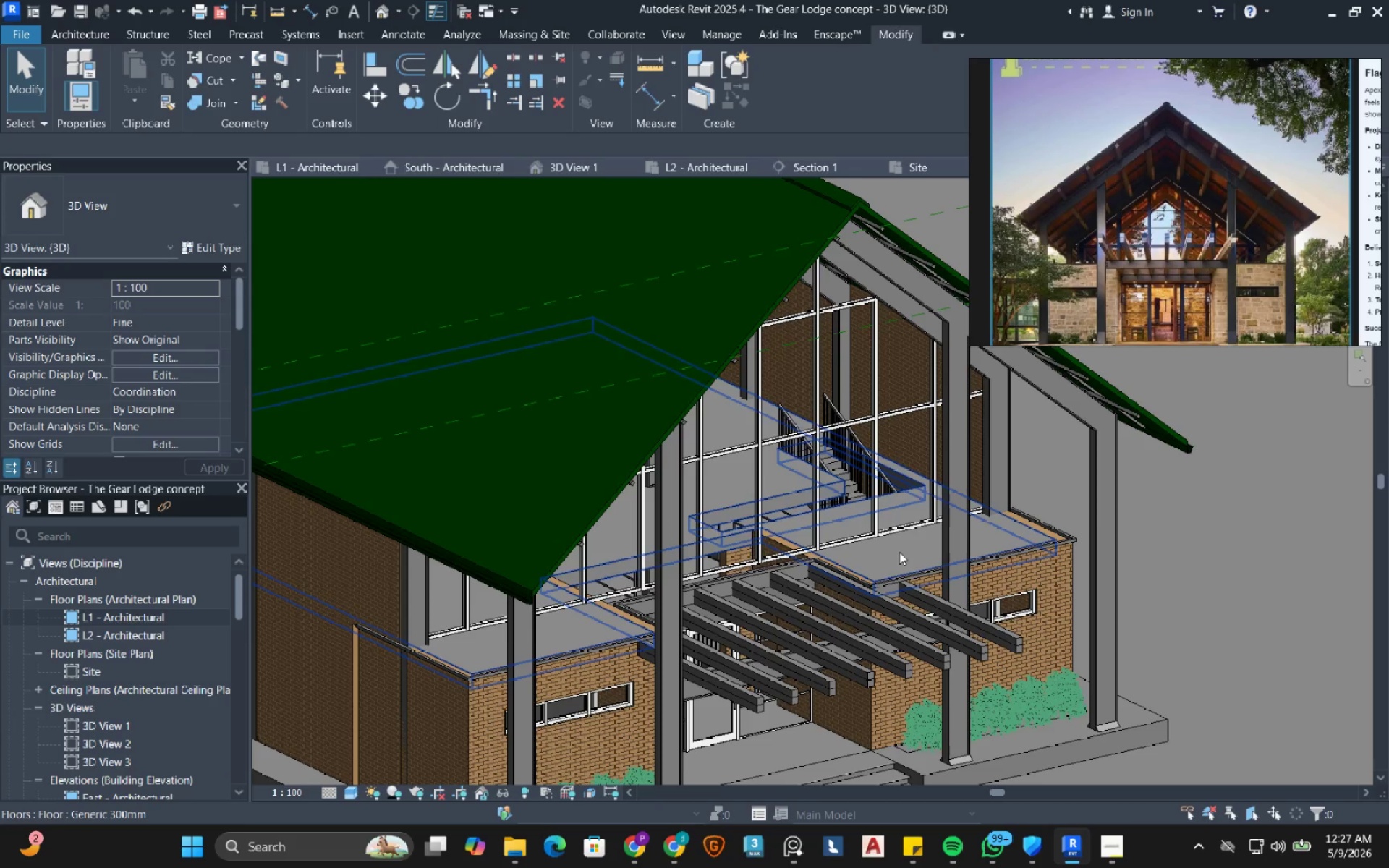 
double_click([899, 552])
 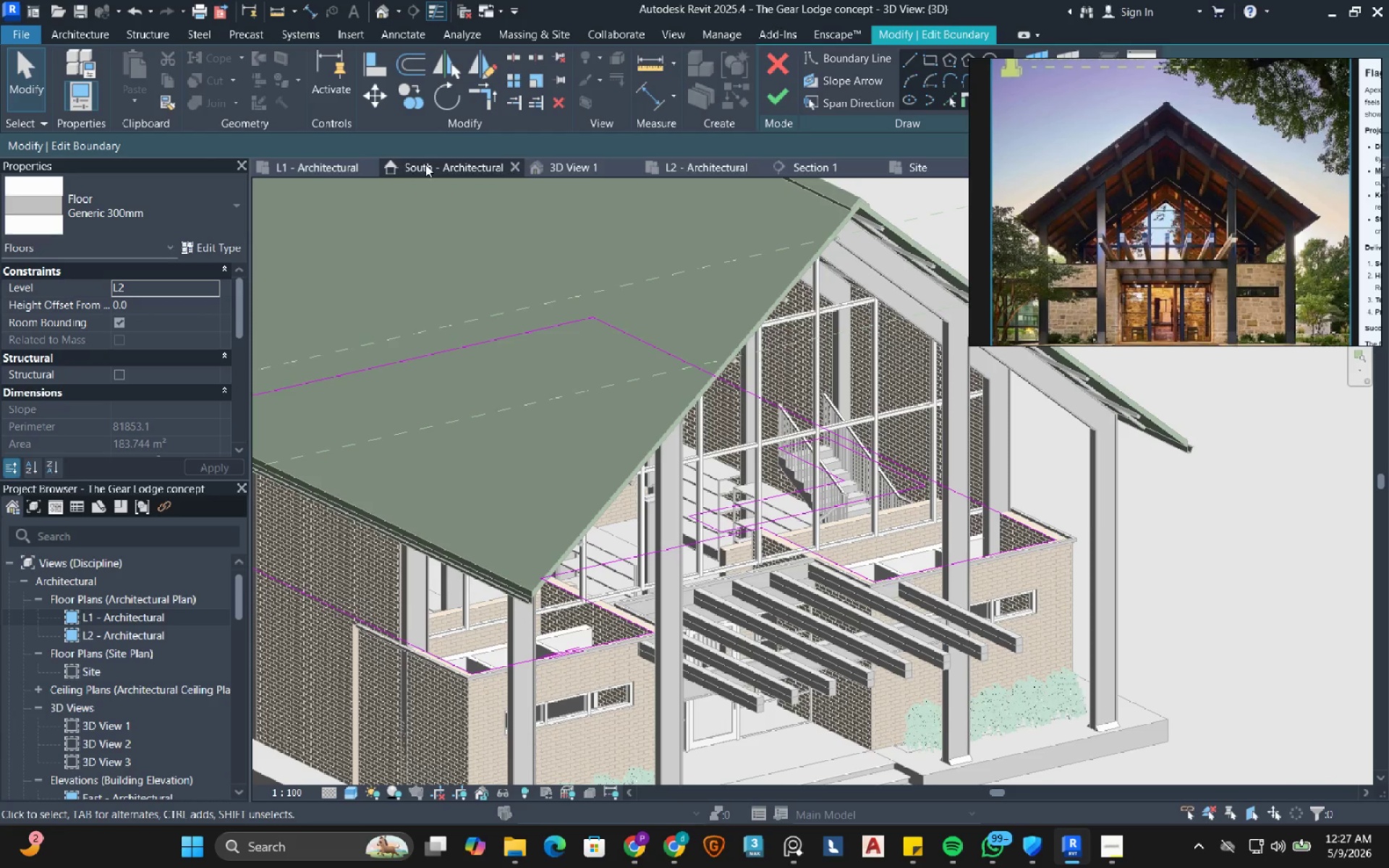 
left_click([734, 172])
 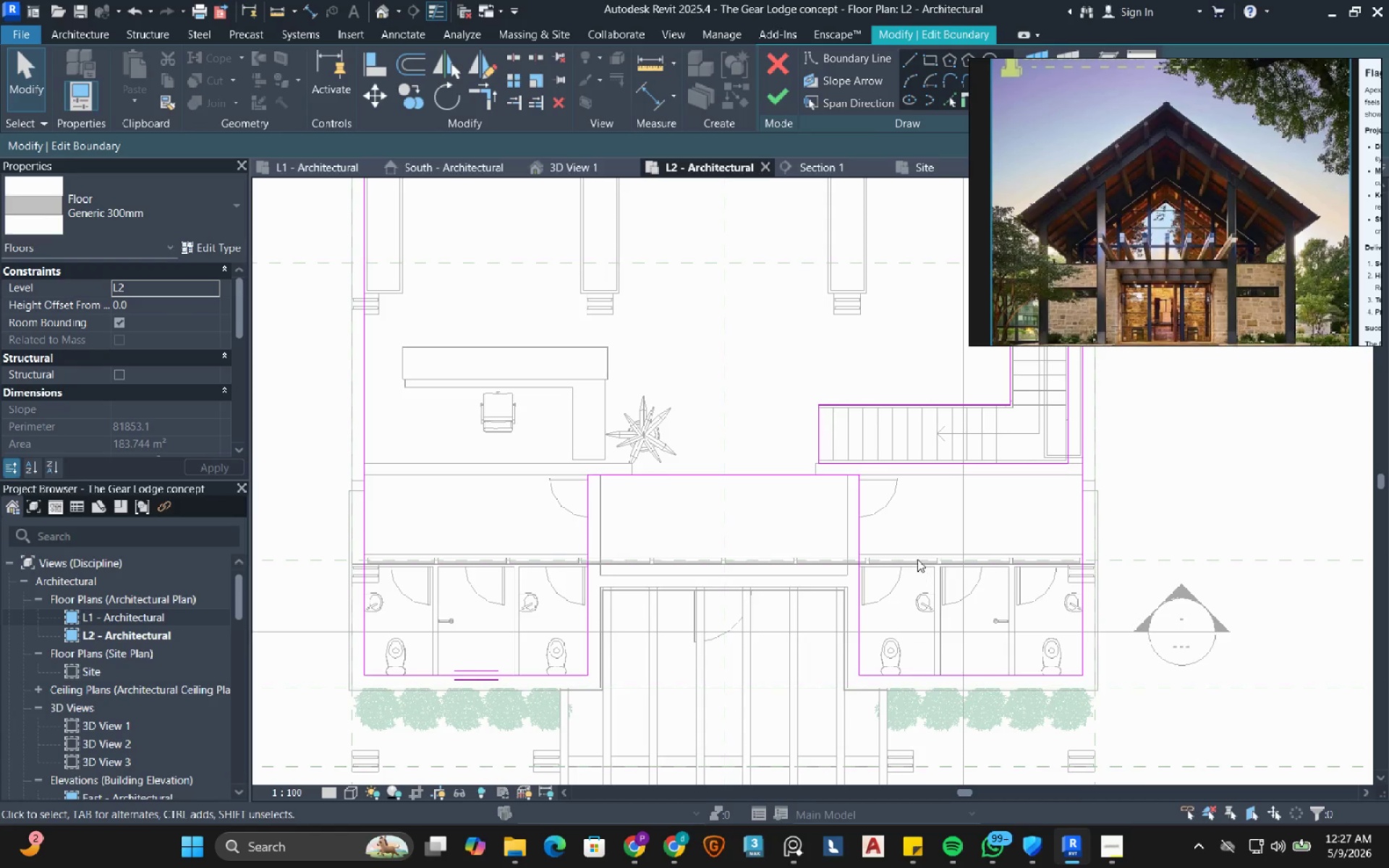 
scroll: coordinate [854, 555], scroll_direction: up, amount: 3.0
 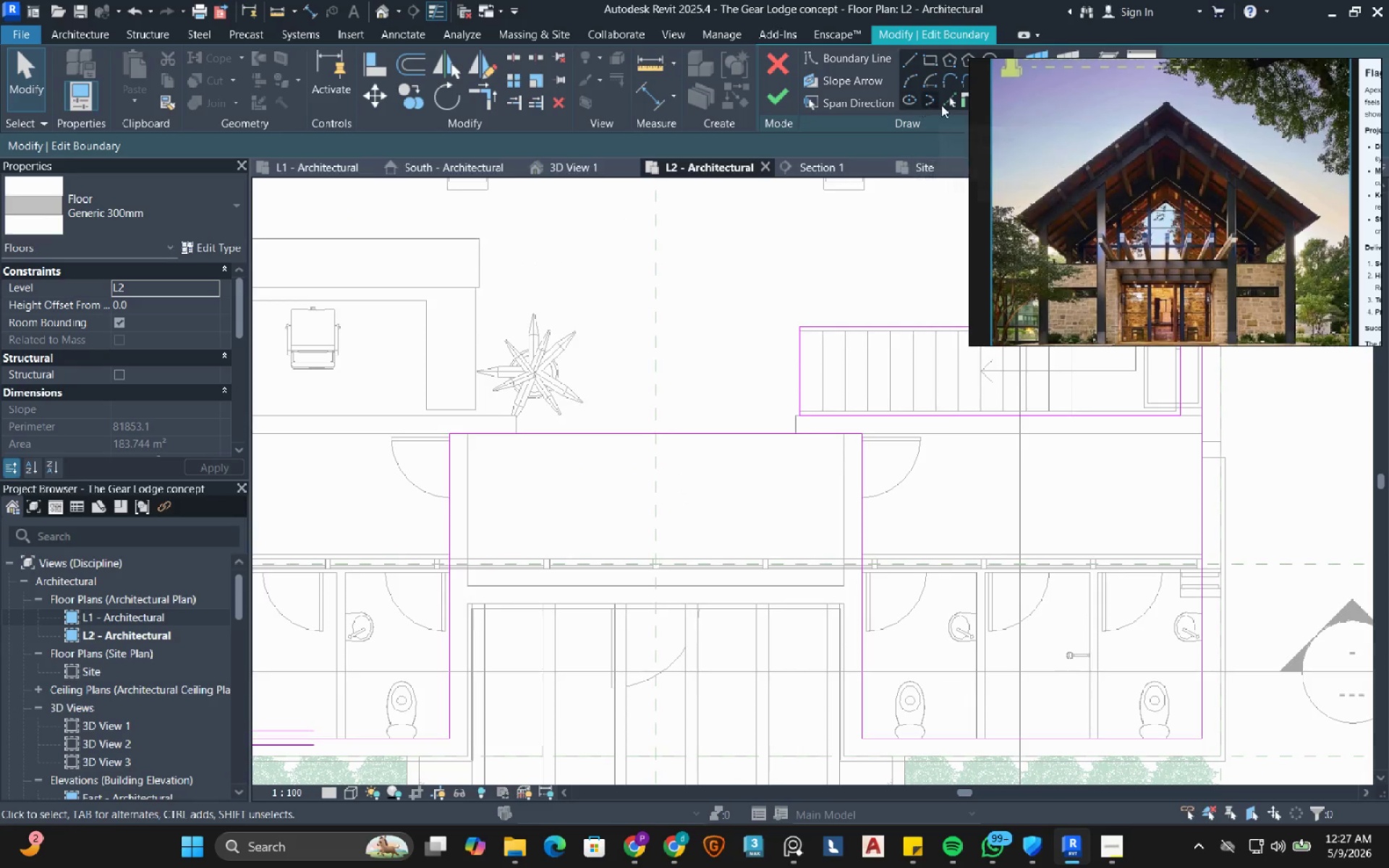 
left_click([943, 104])
 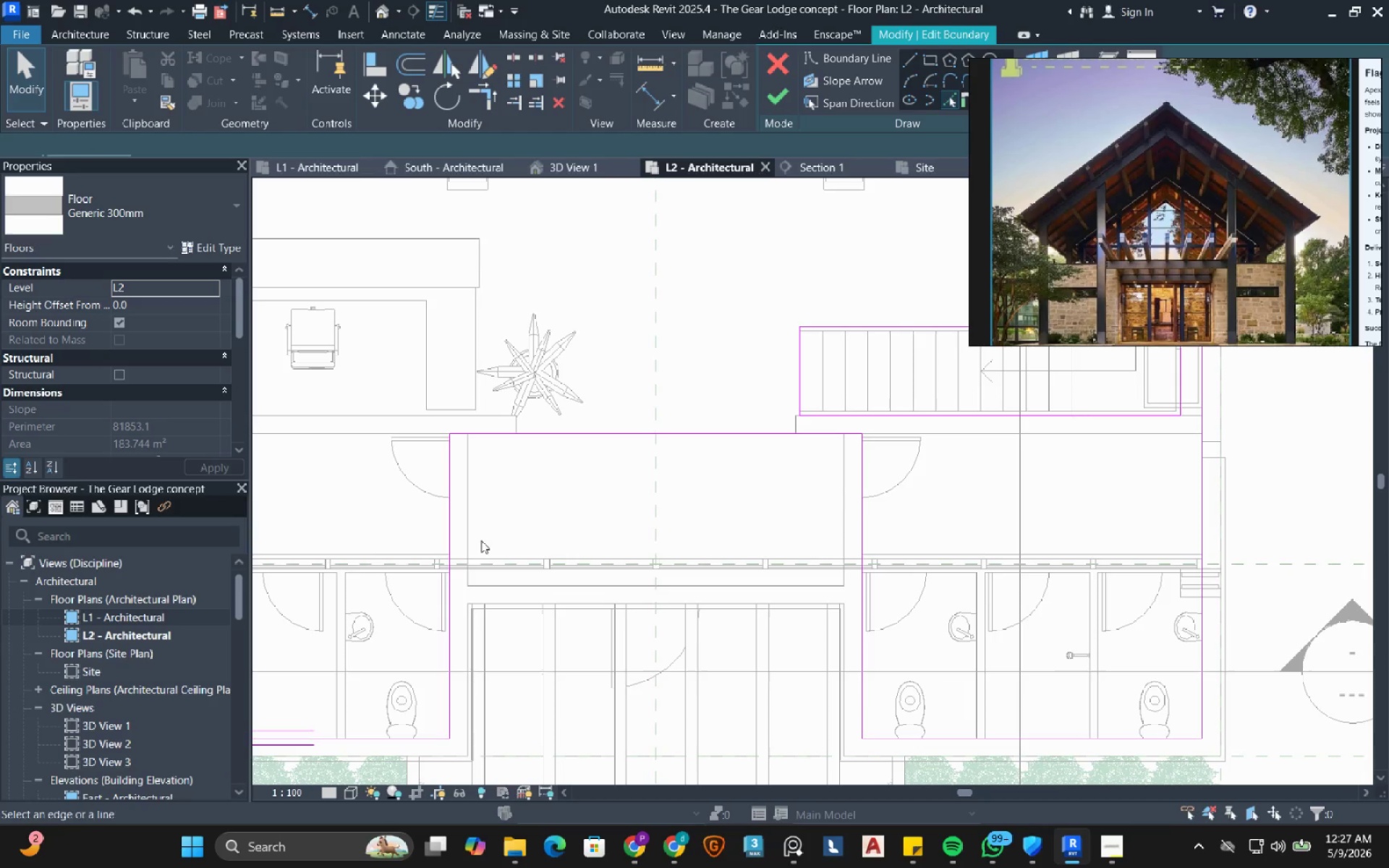 
scroll: coordinate [434, 548], scroll_direction: up, amount: 4.0
 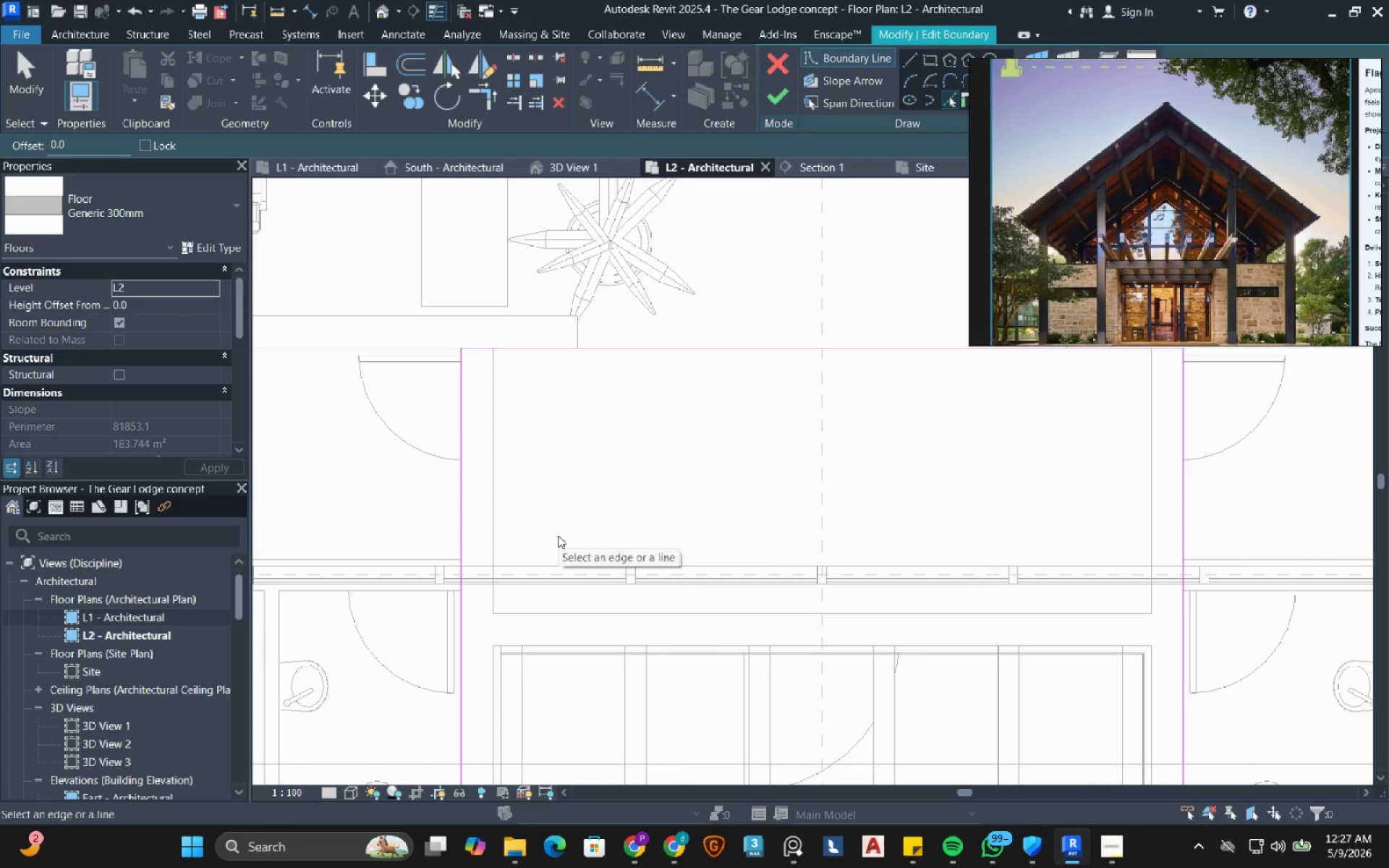 
scroll: coordinate [582, 540], scroll_direction: down, amount: 4.0
 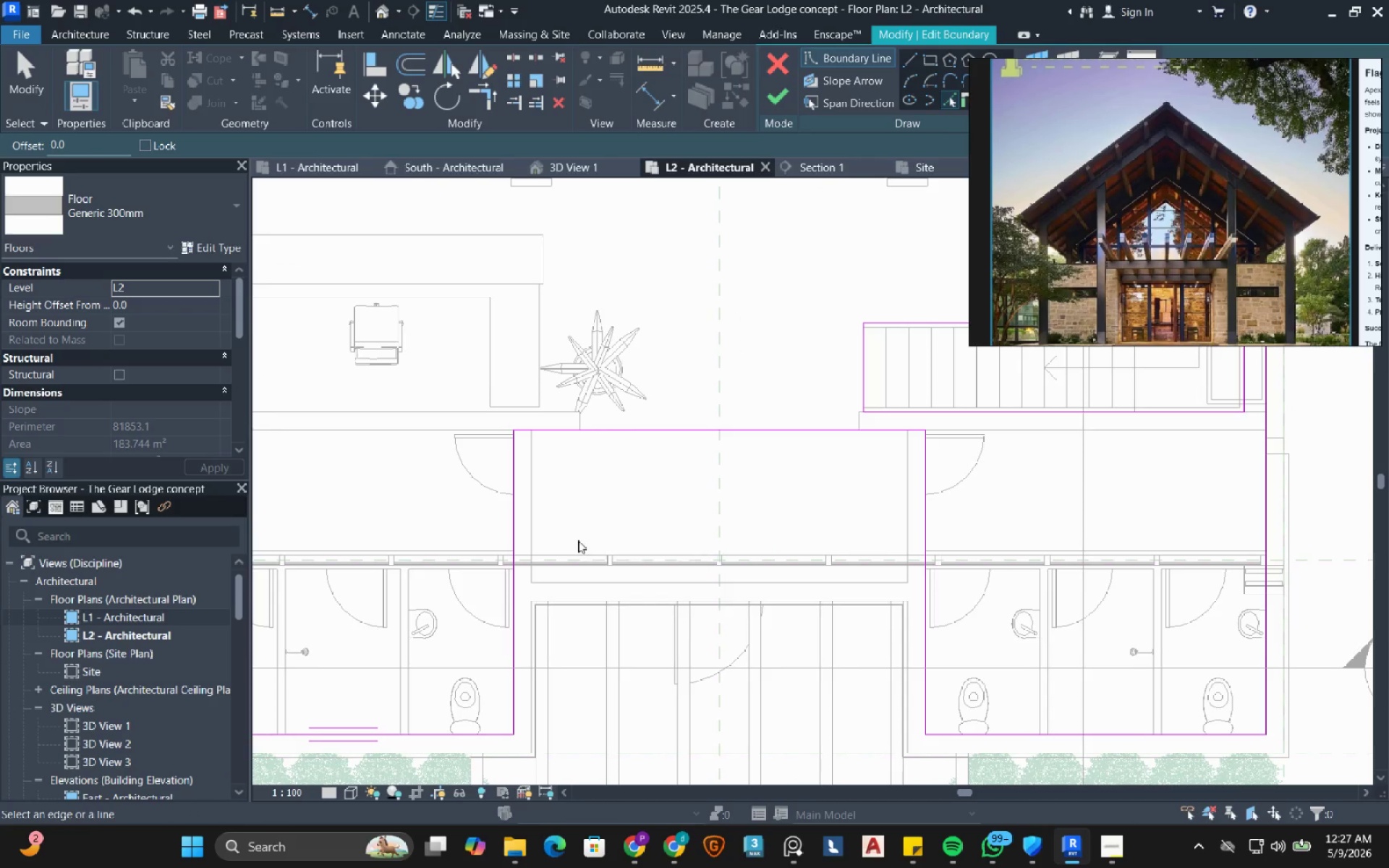 
scroll: coordinate [430, 544], scroll_direction: up, amount: 3.0
 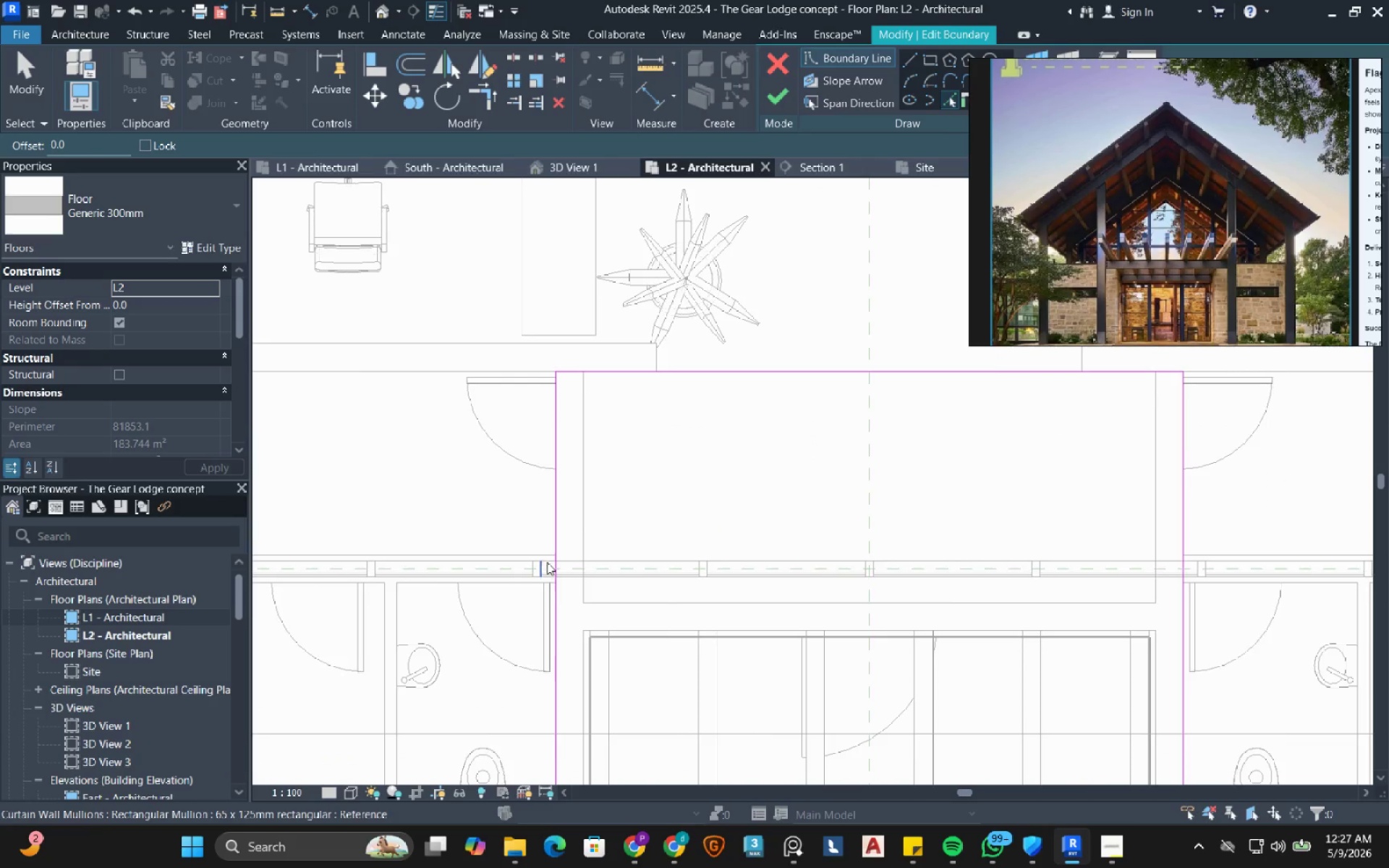 
mouse_move([629, 571])
 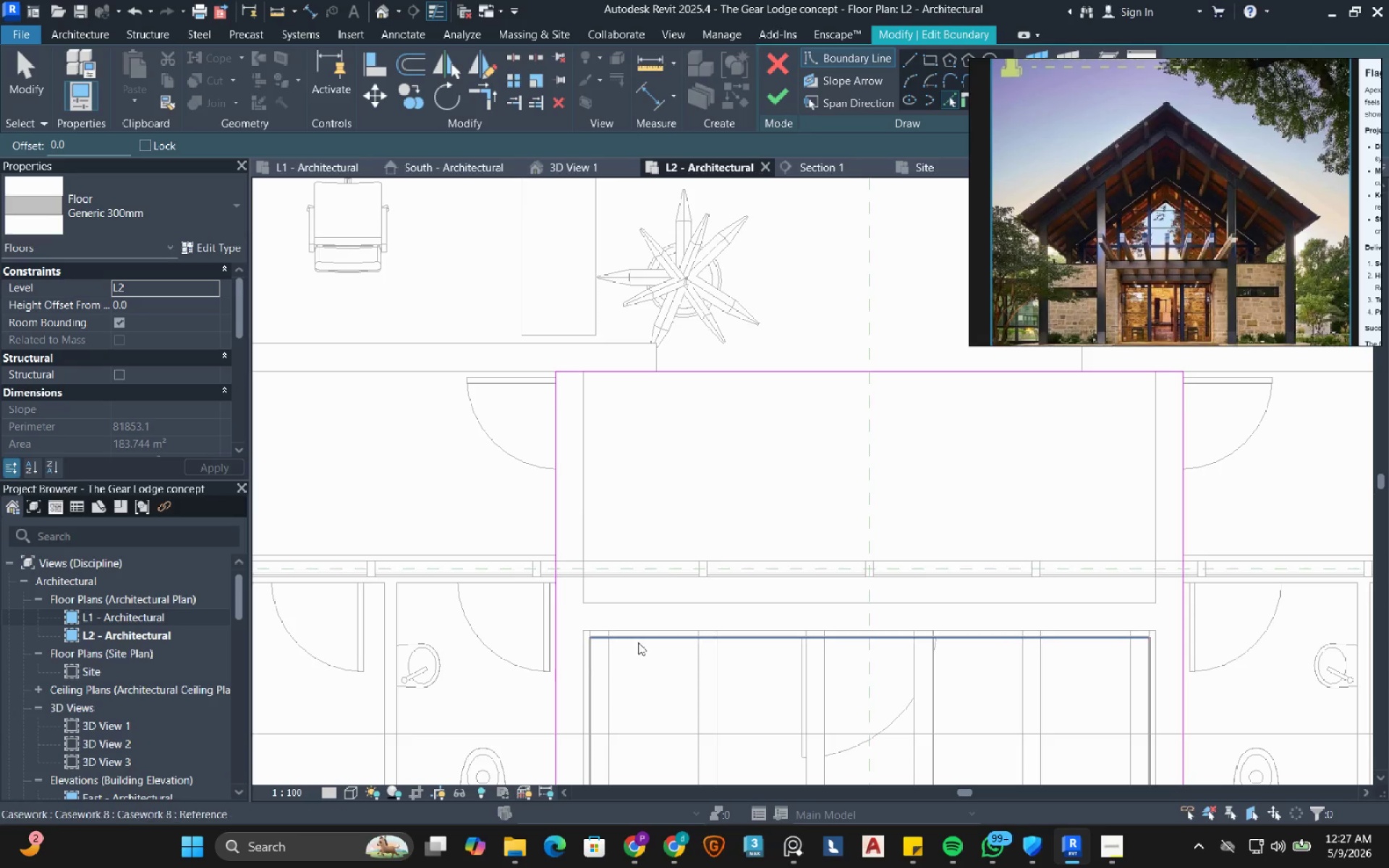 
scroll: coordinate [634, 616], scroll_direction: down, amount: 4.0
 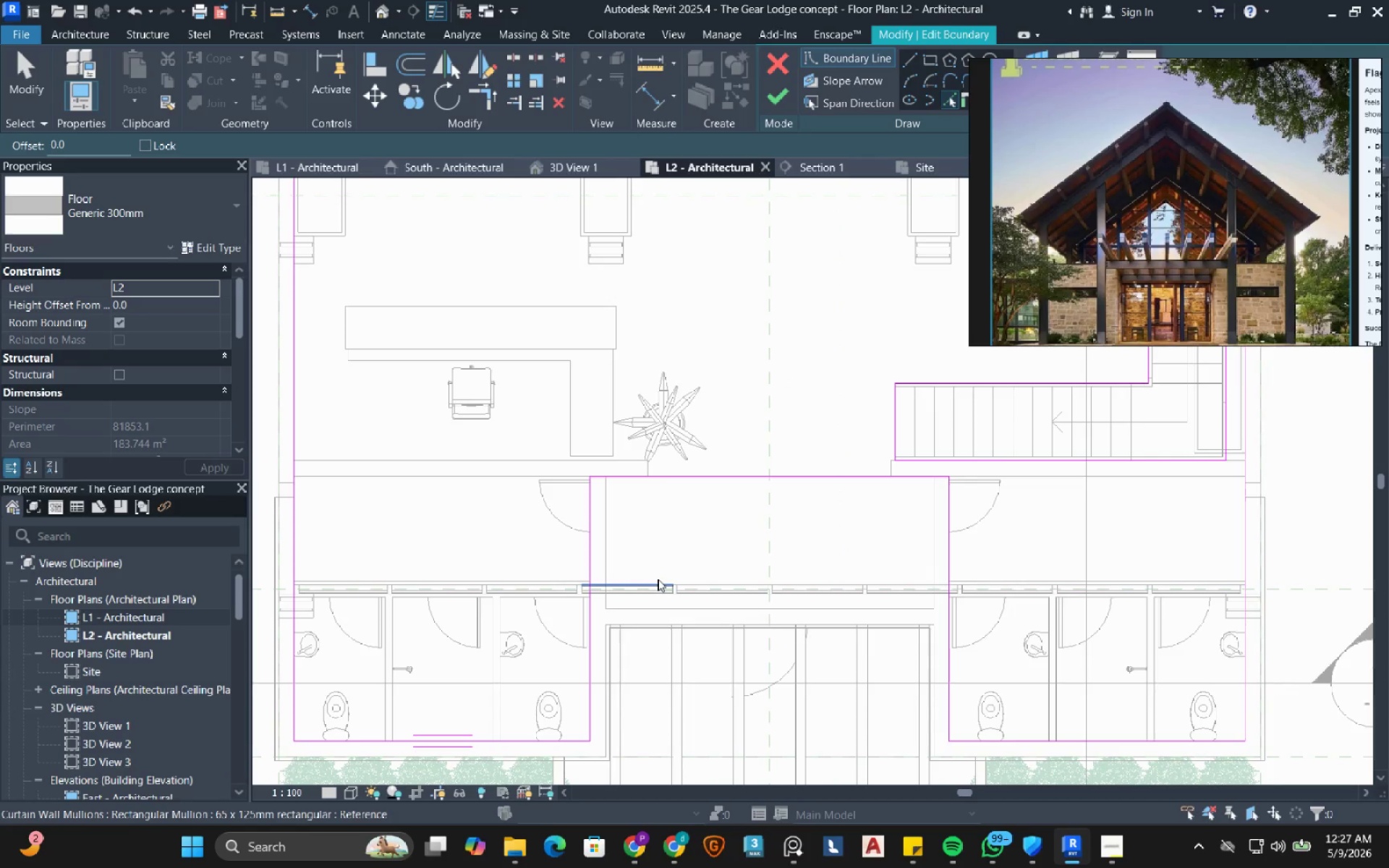 
left_click([658, 579])
 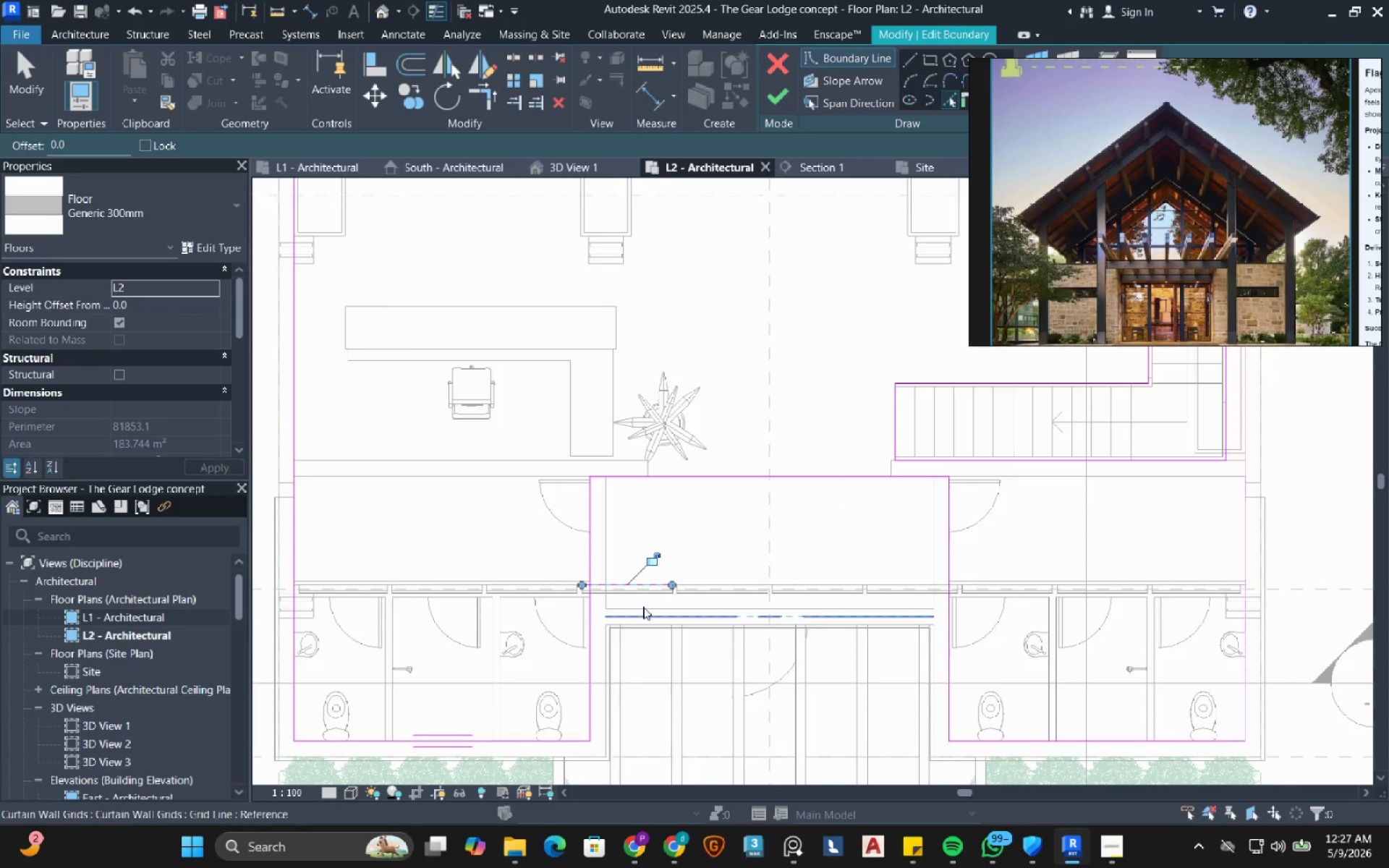 
scroll: coordinate [726, 593], scroll_direction: up, amount: 10.0
 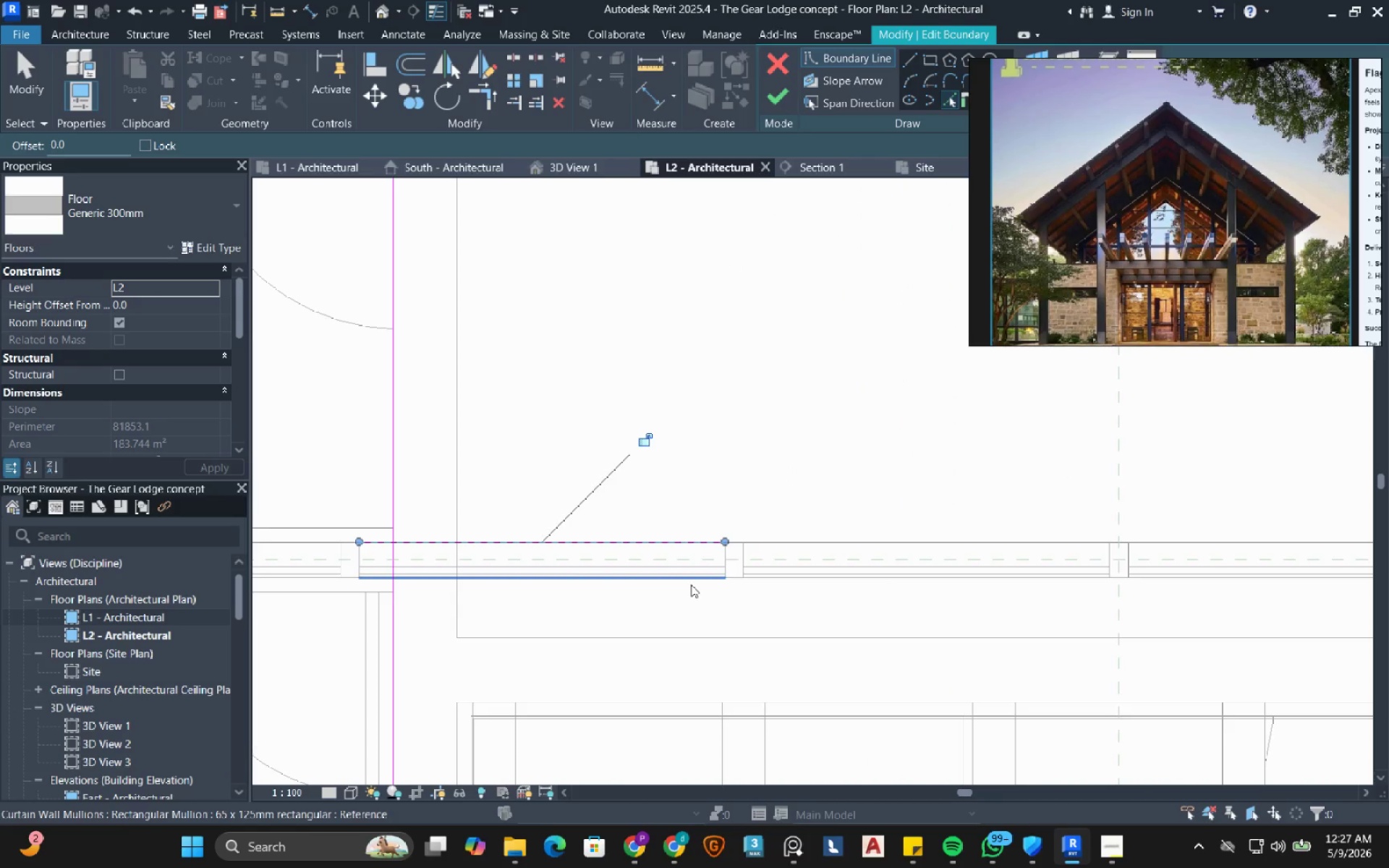 
left_click([691, 584])
 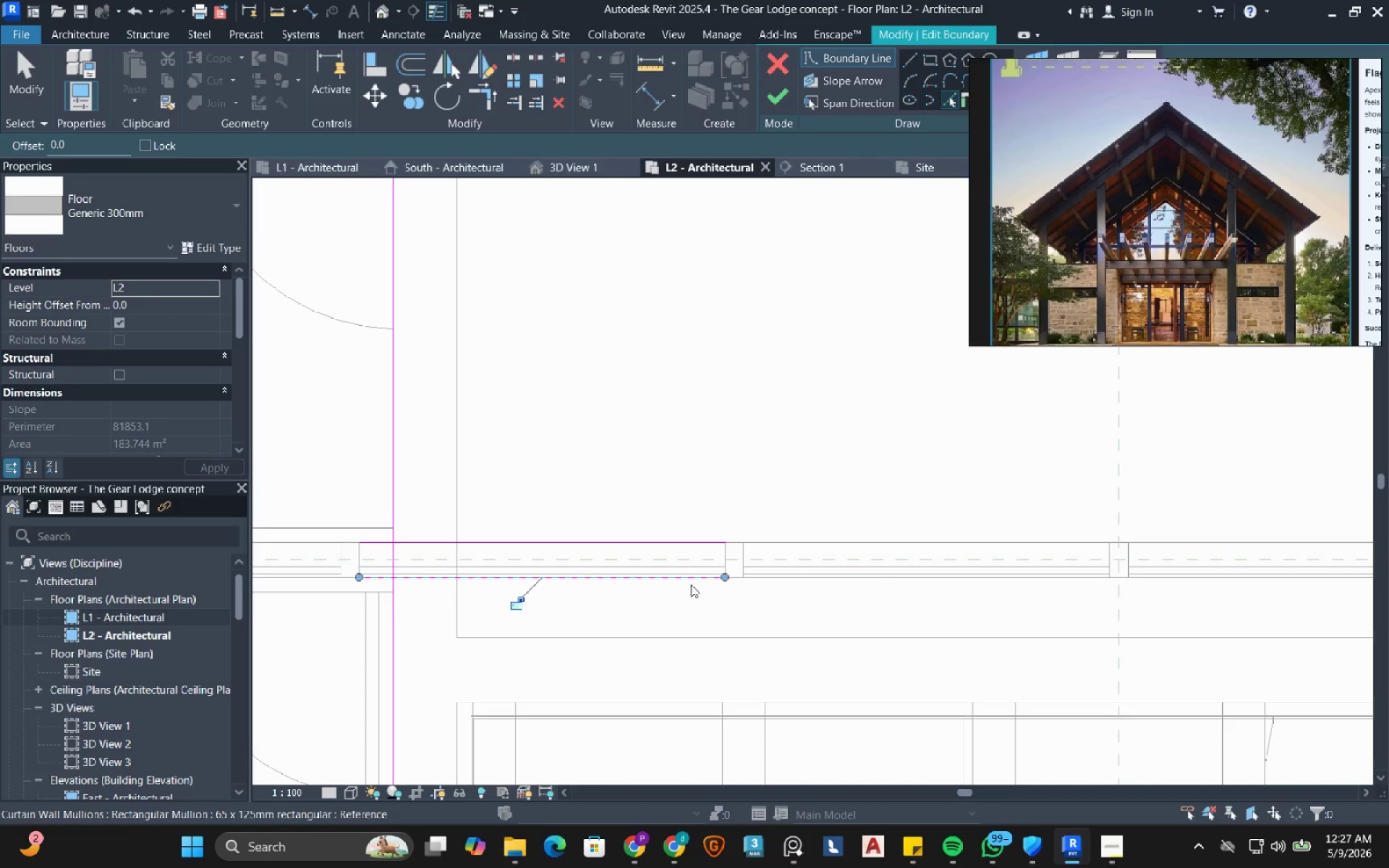 
scroll: coordinate [480, 597], scroll_direction: down, amount: 9.0
 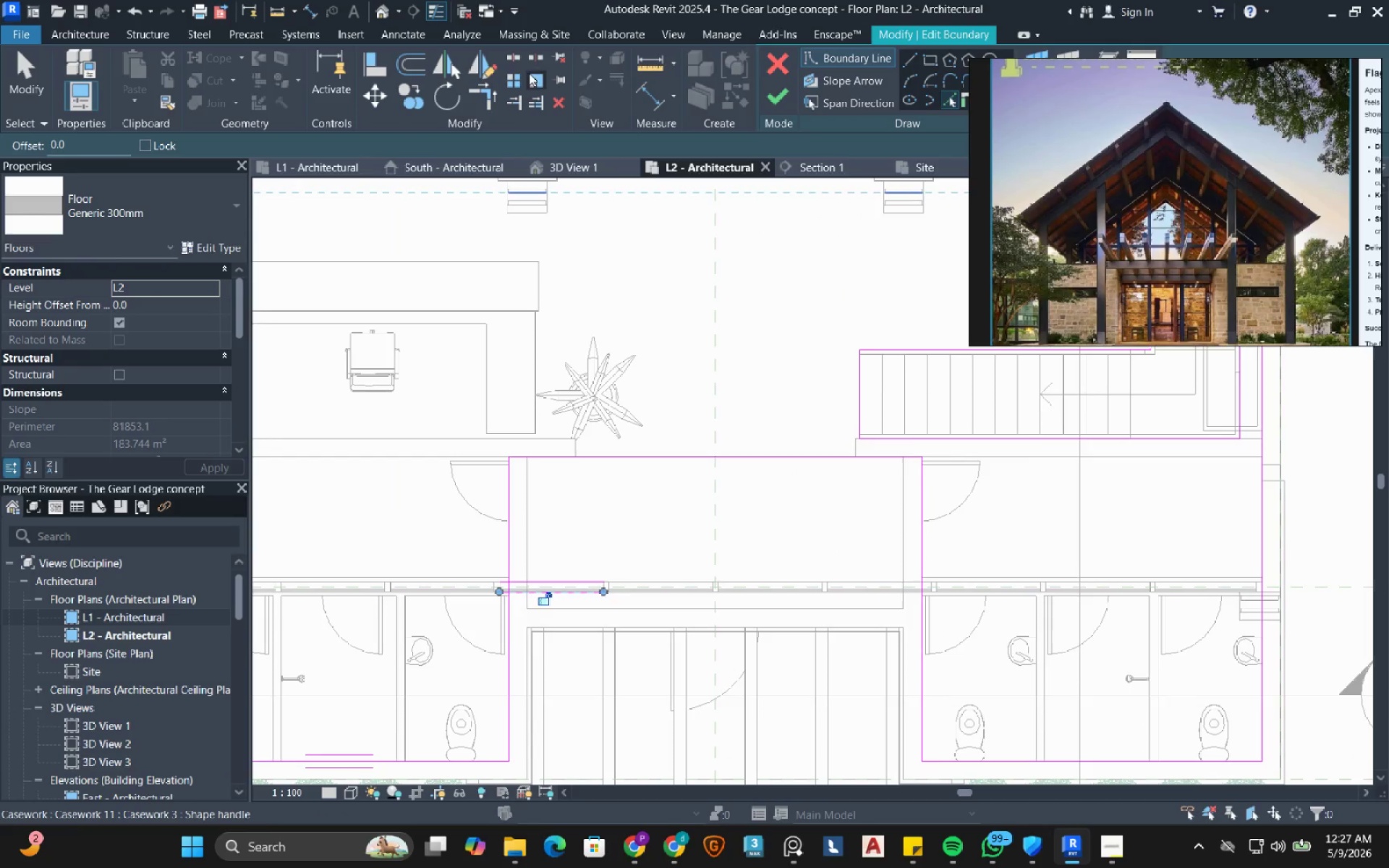 
left_click([517, 54])
 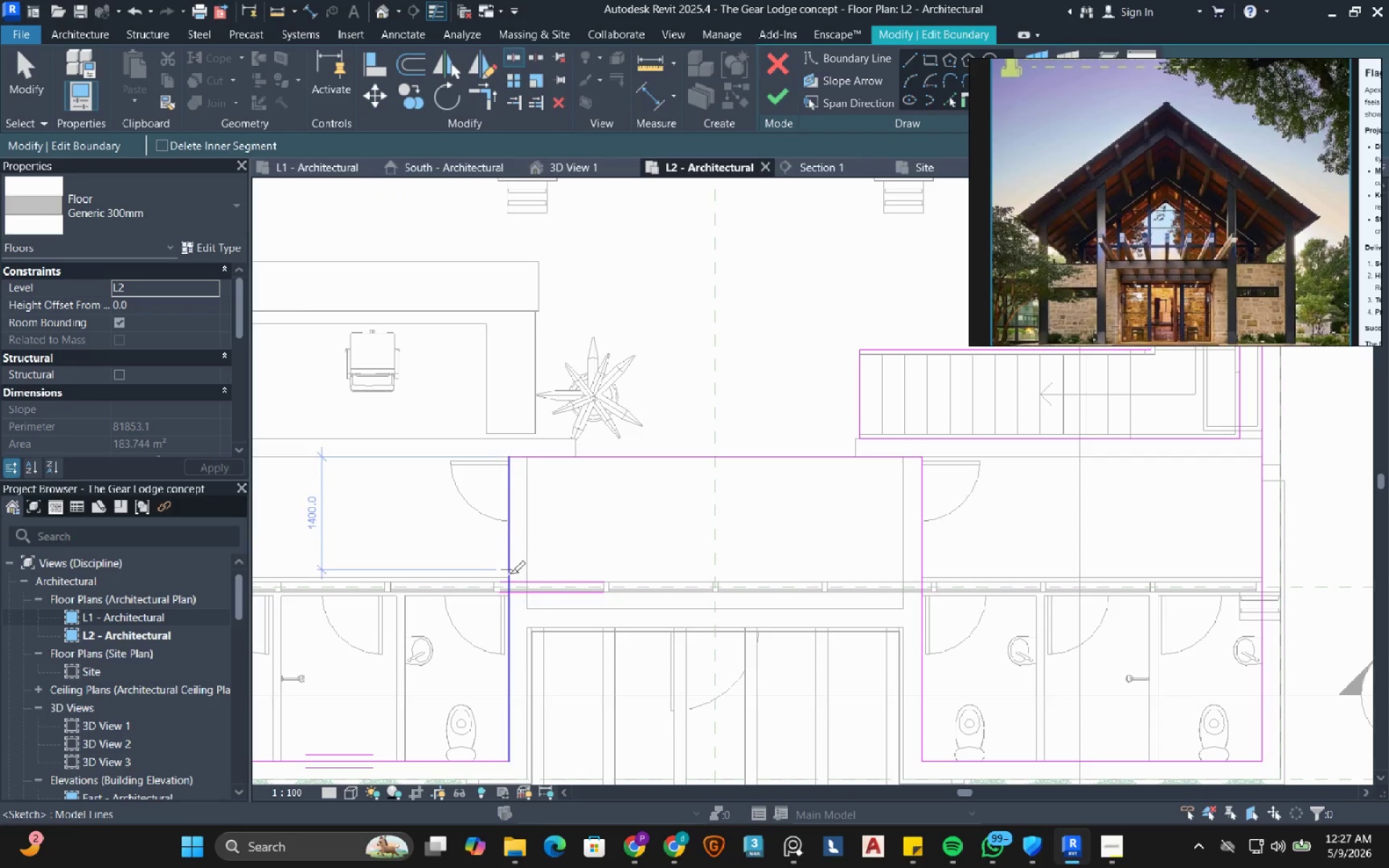 
scroll: coordinate [514, 576], scroll_direction: up, amount: 10.0
 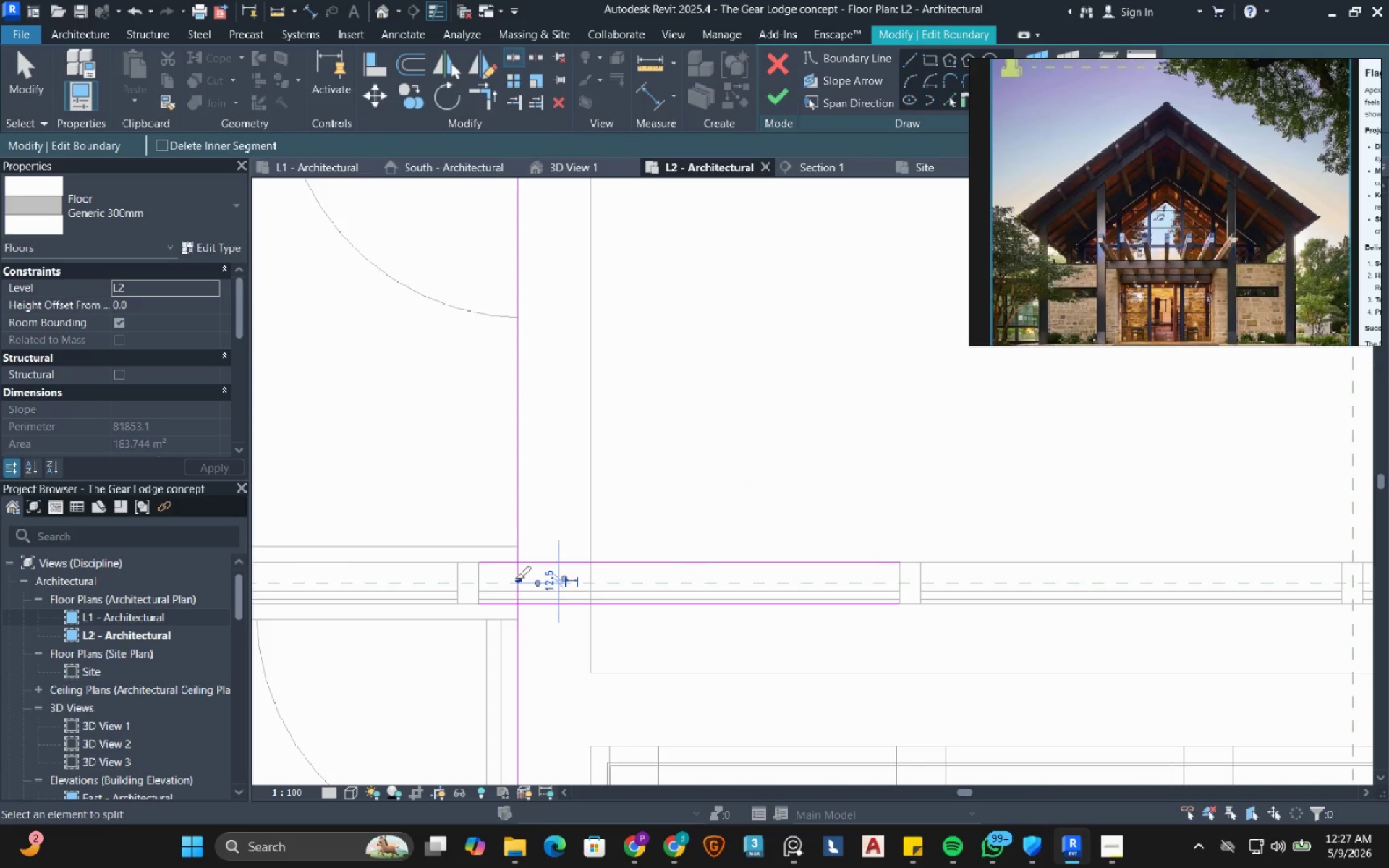 
scroll: coordinate [520, 579], scroll_direction: down, amount: 8.0
 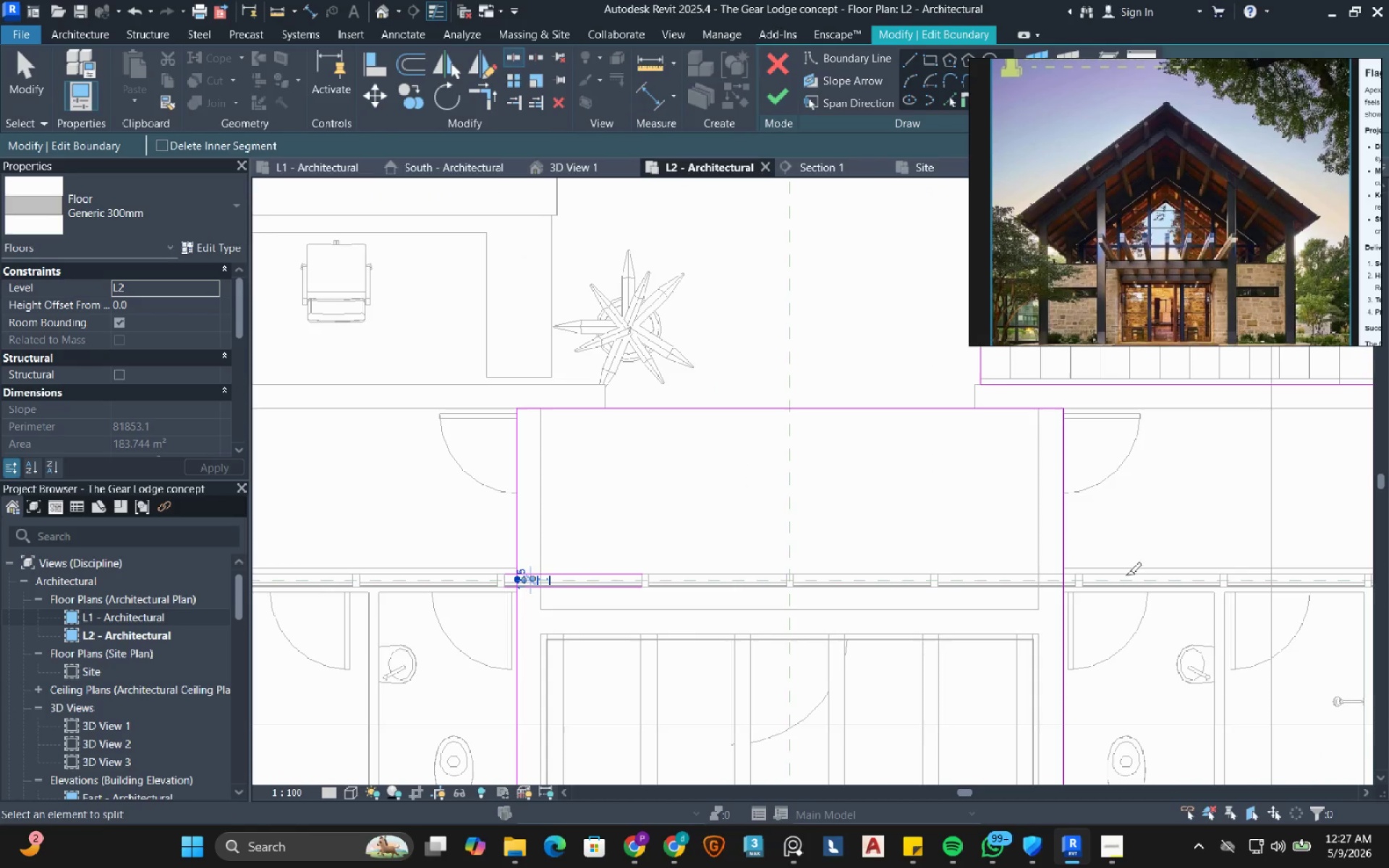 
scroll: coordinate [1086, 583], scroll_direction: up, amount: 4.0
 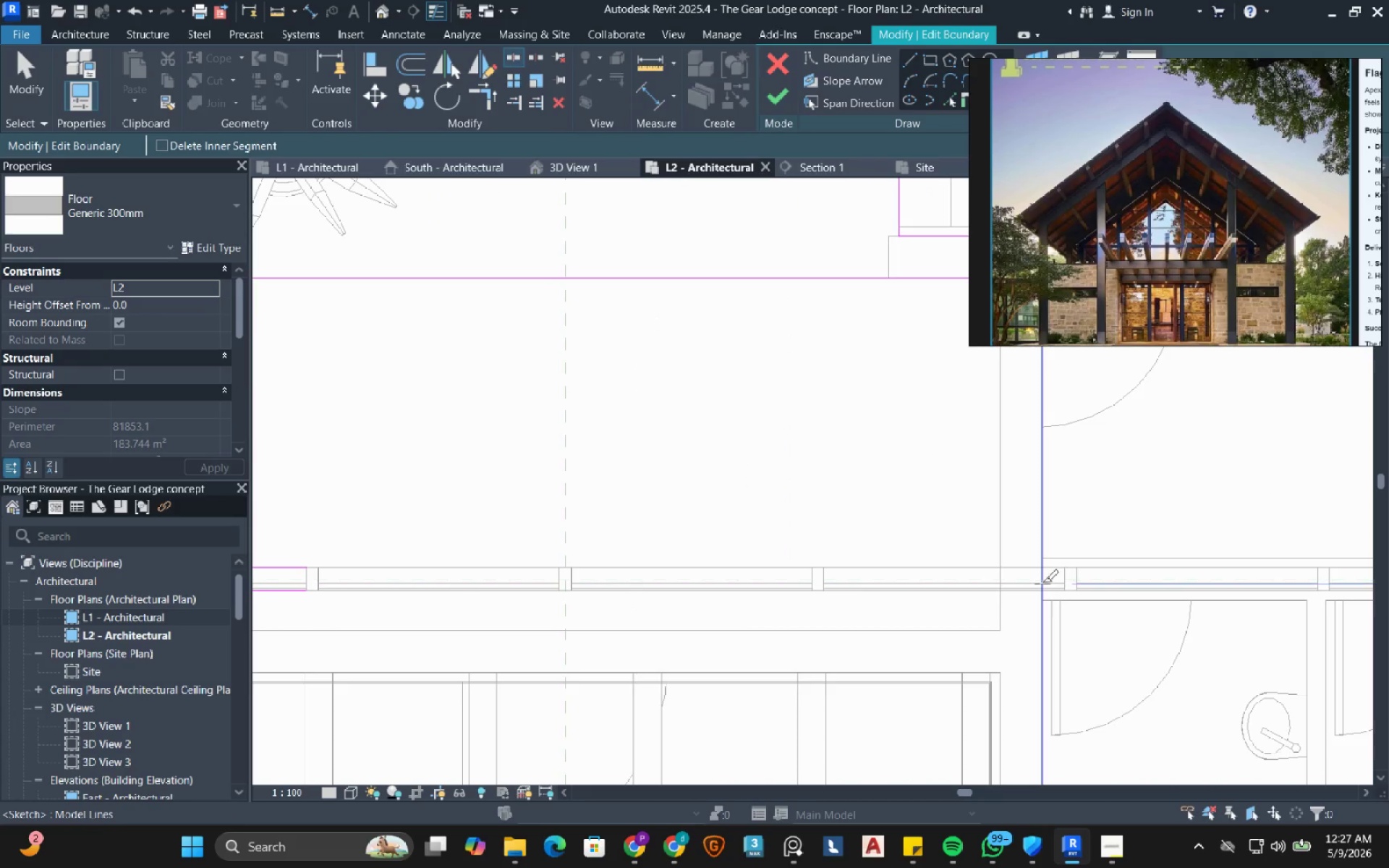 
left_click([1042, 582])
 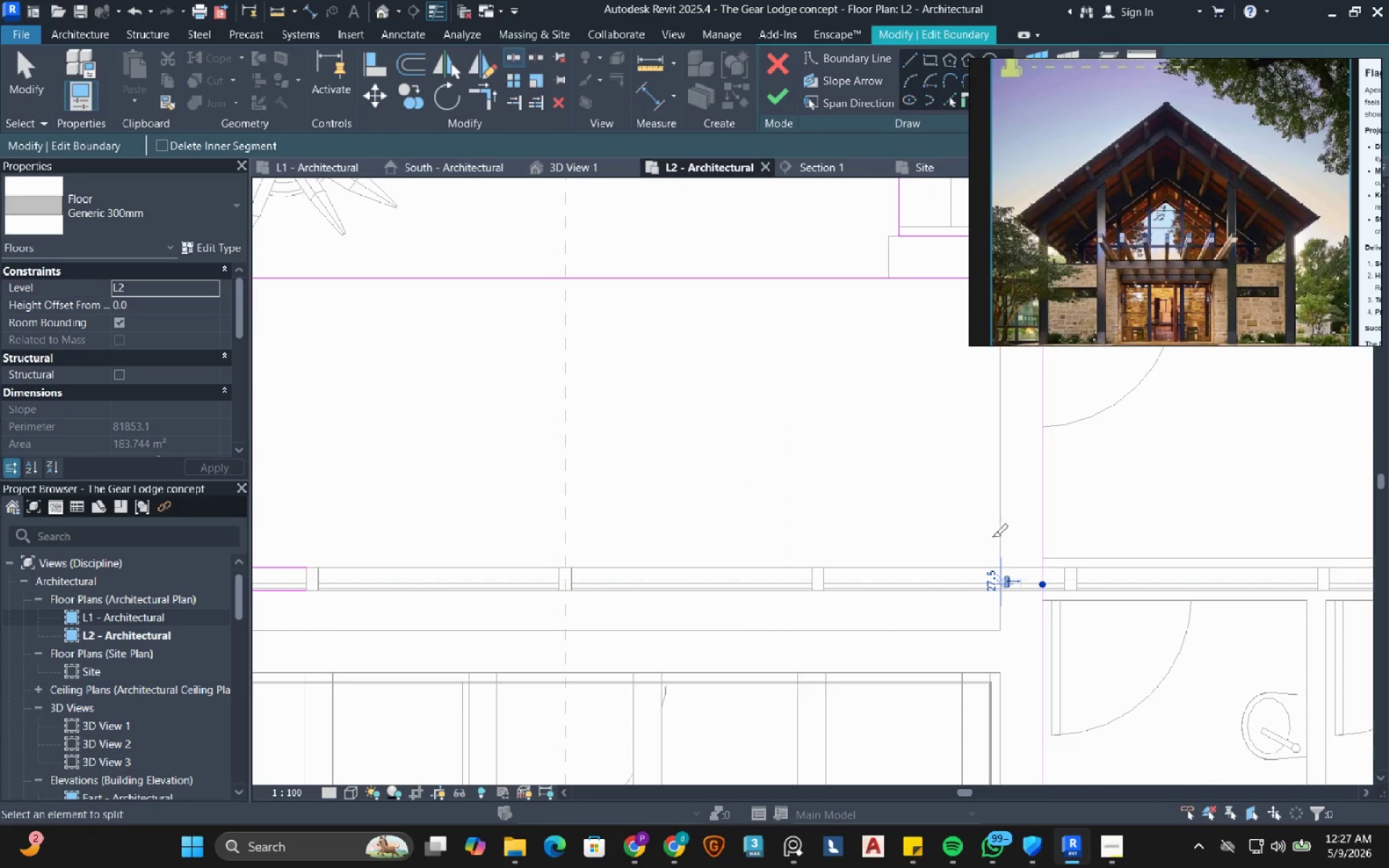 
scroll: coordinate [989, 542], scroll_direction: down, amount: 5.0
 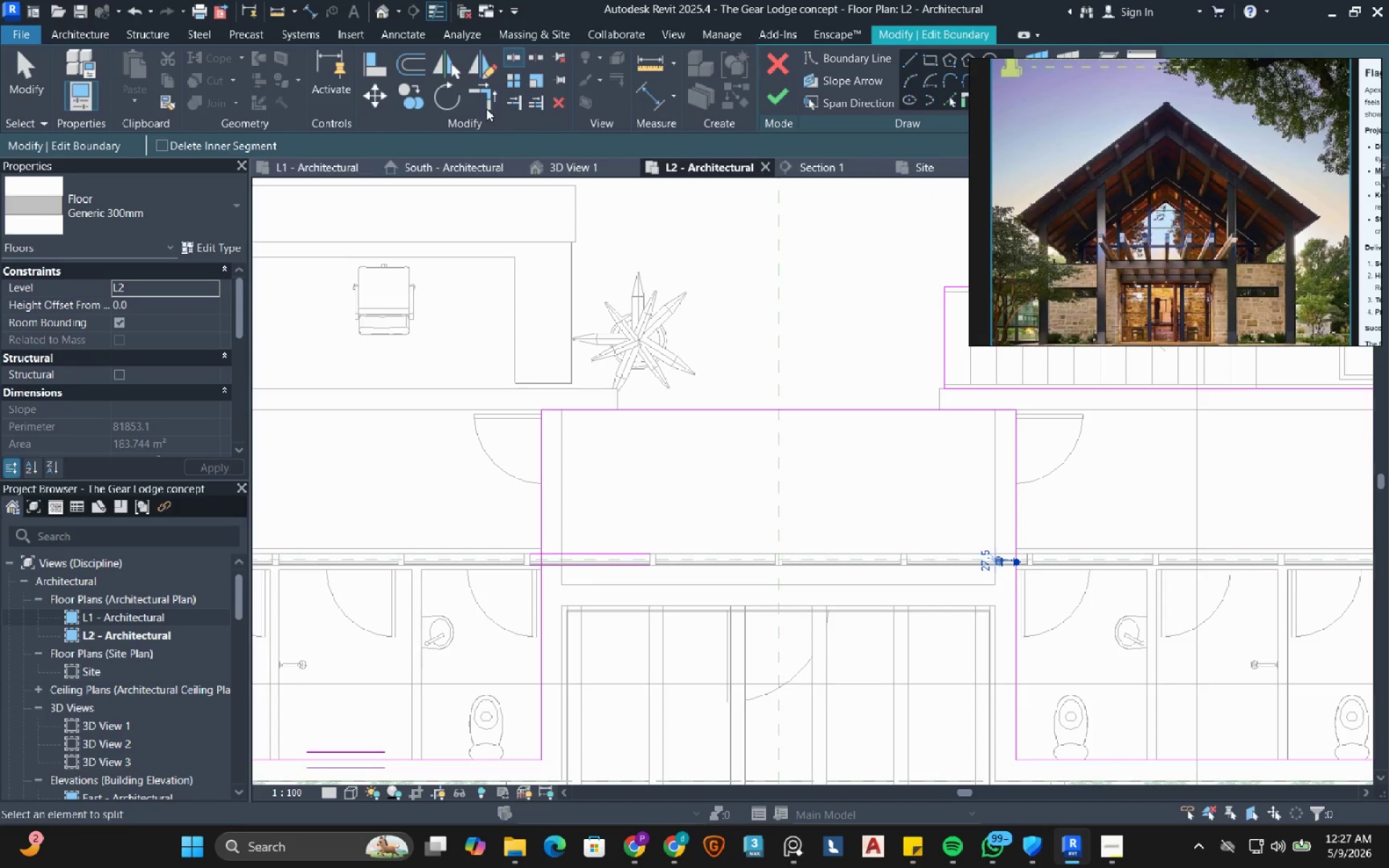 
left_click([486, 104])
 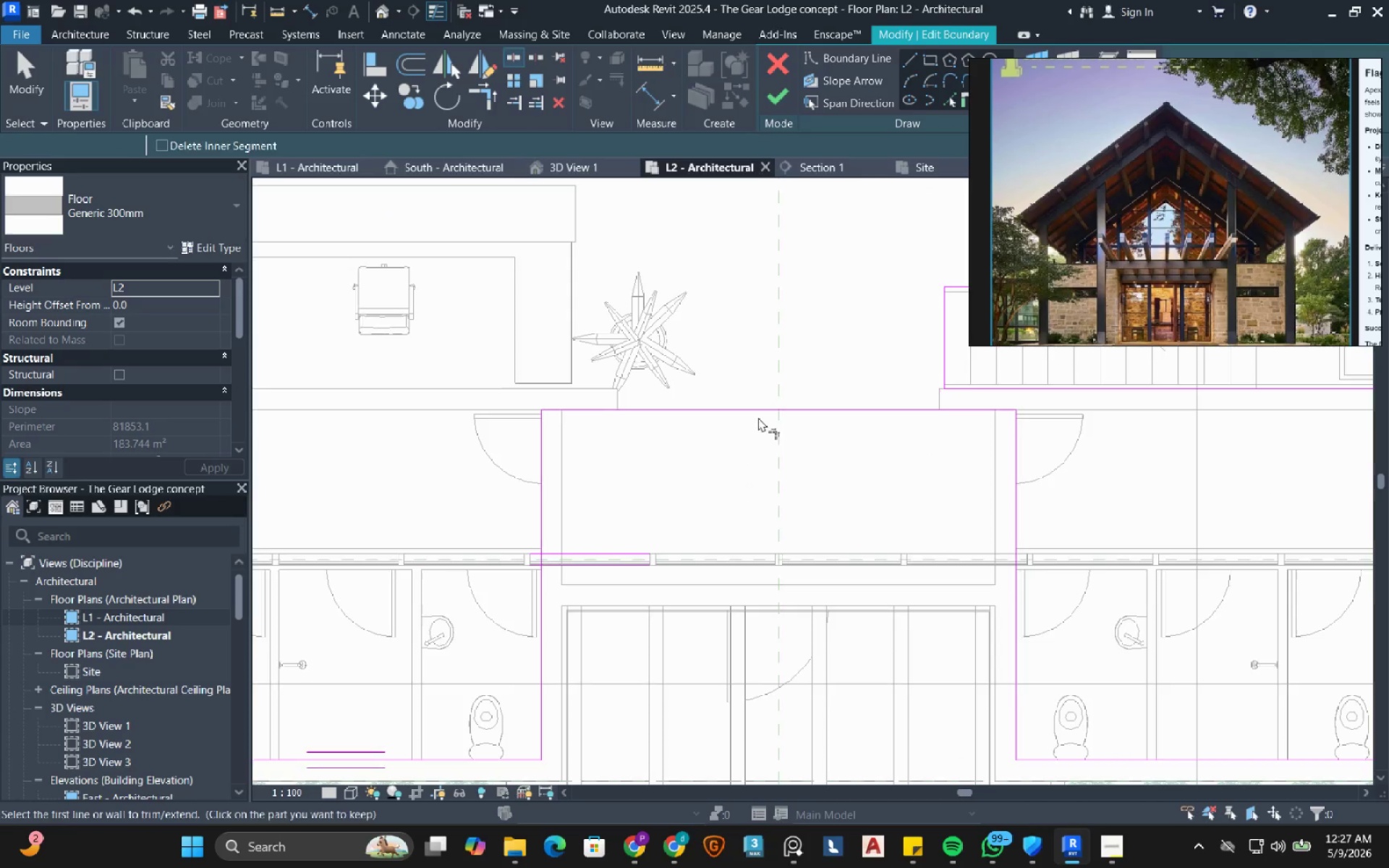 
scroll: coordinate [767, 431], scroll_direction: down, amount: 4.0
 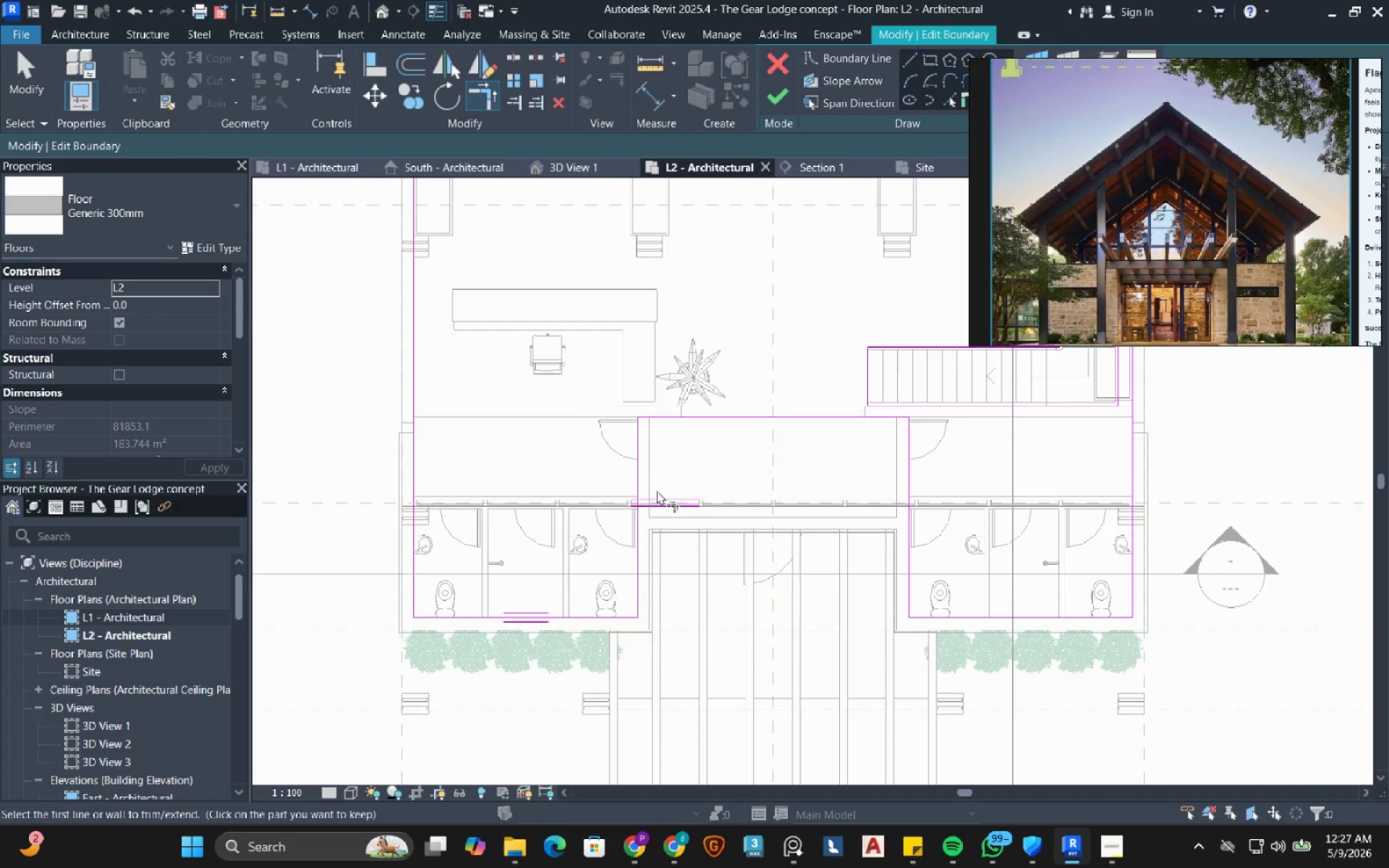 
scroll: coordinate [657, 490], scroll_direction: up, amount: 5.0
 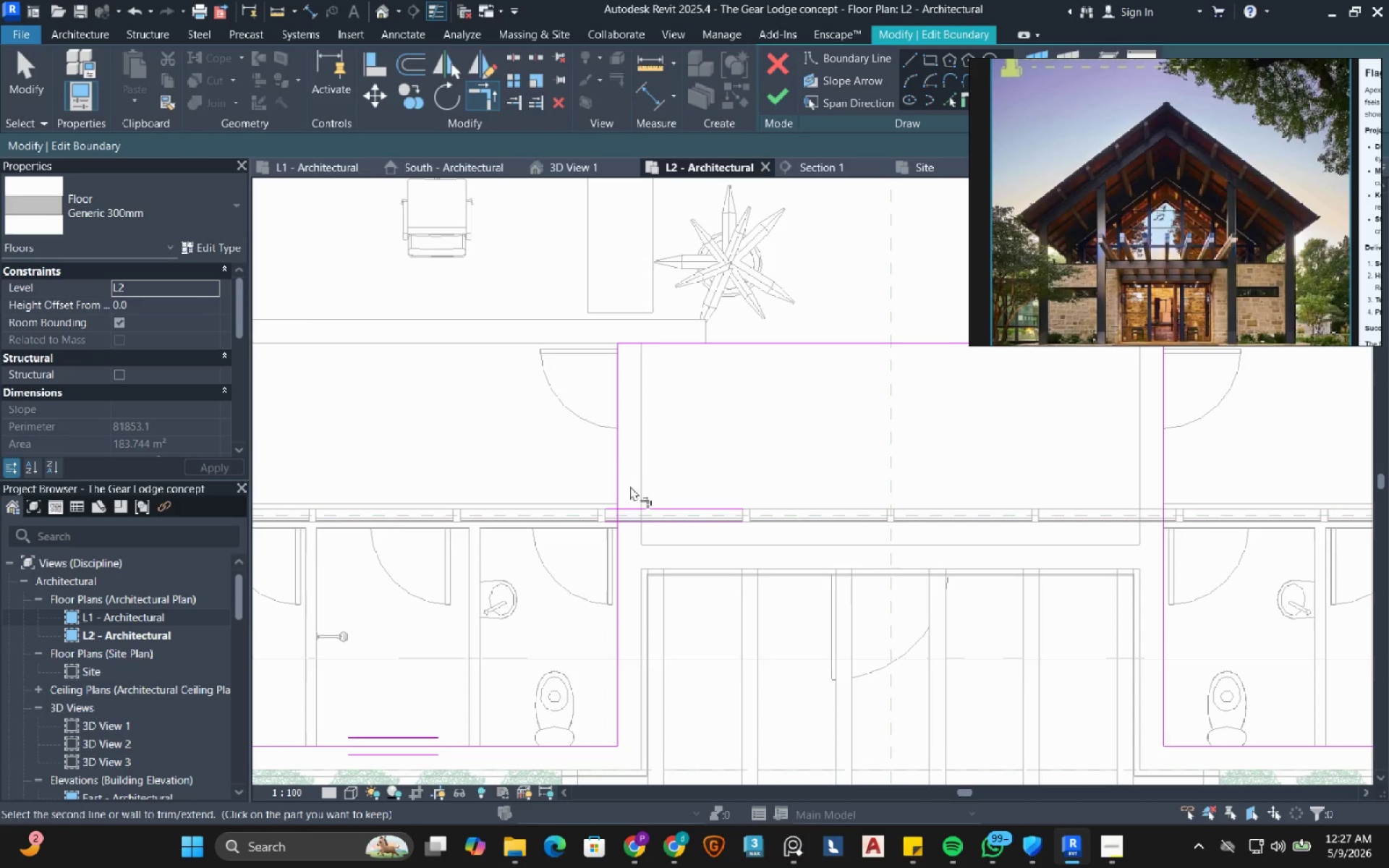 
double_click([626, 480])
 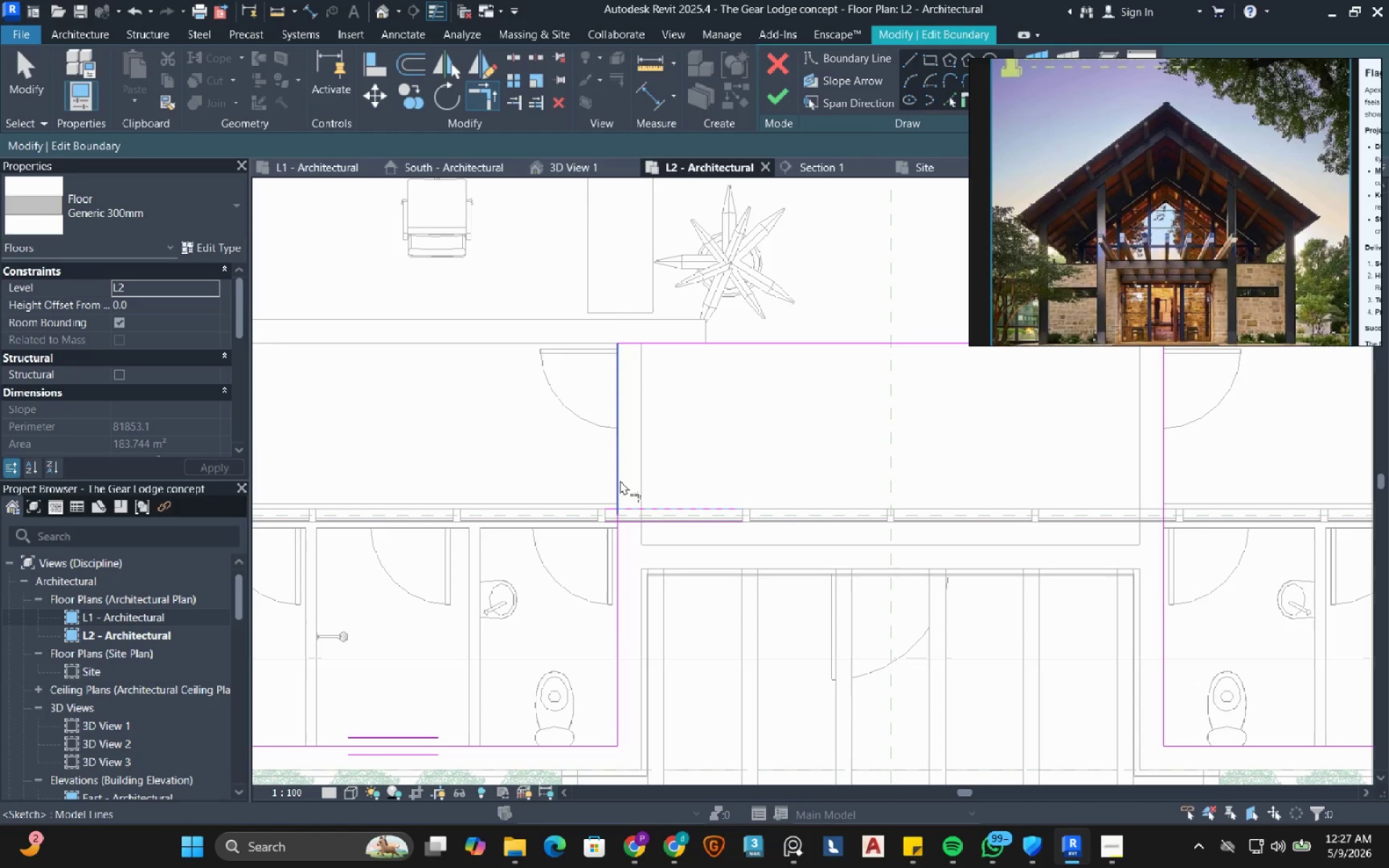 
double_click([620, 480])
 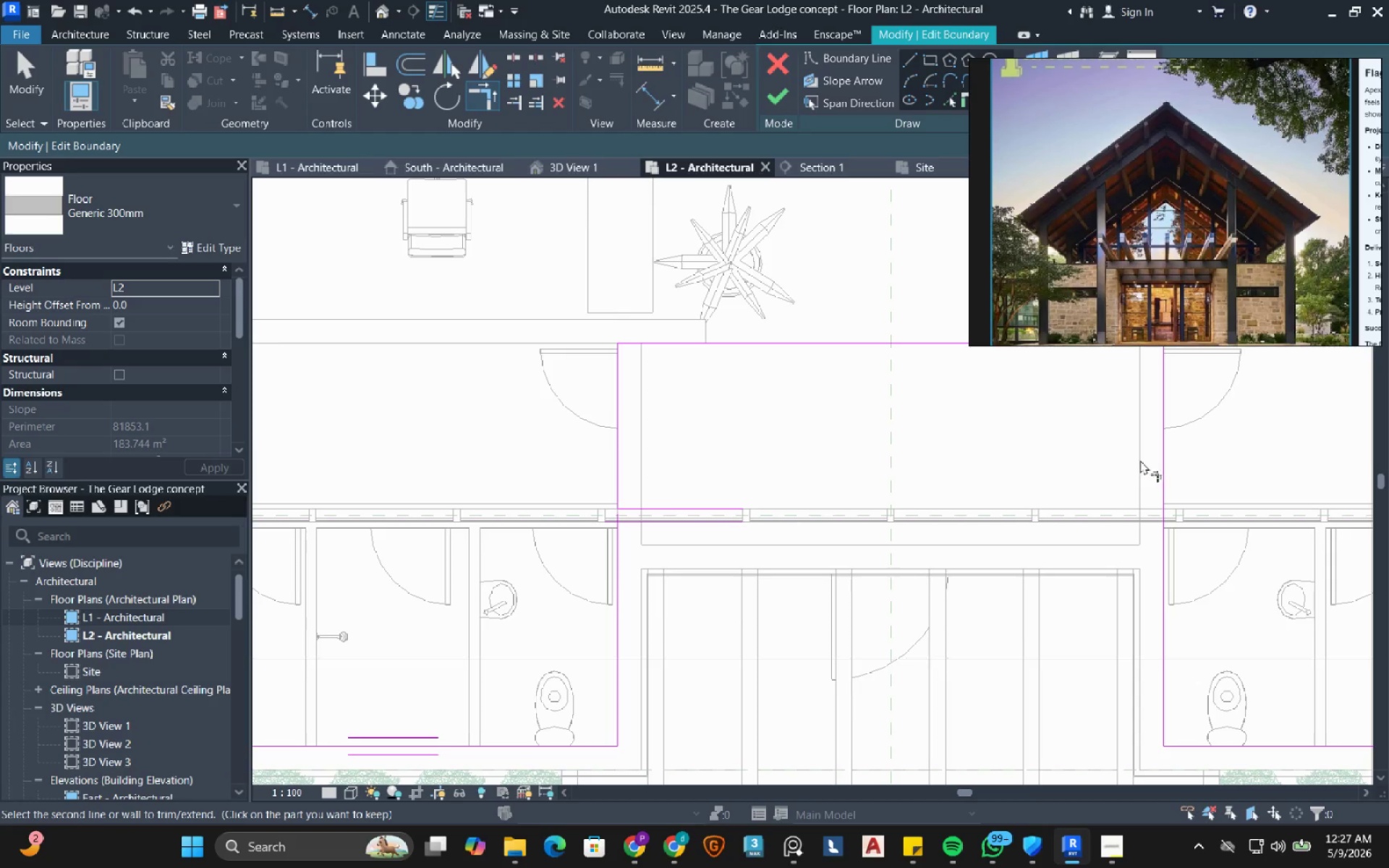 
left_click([1161, 455])
 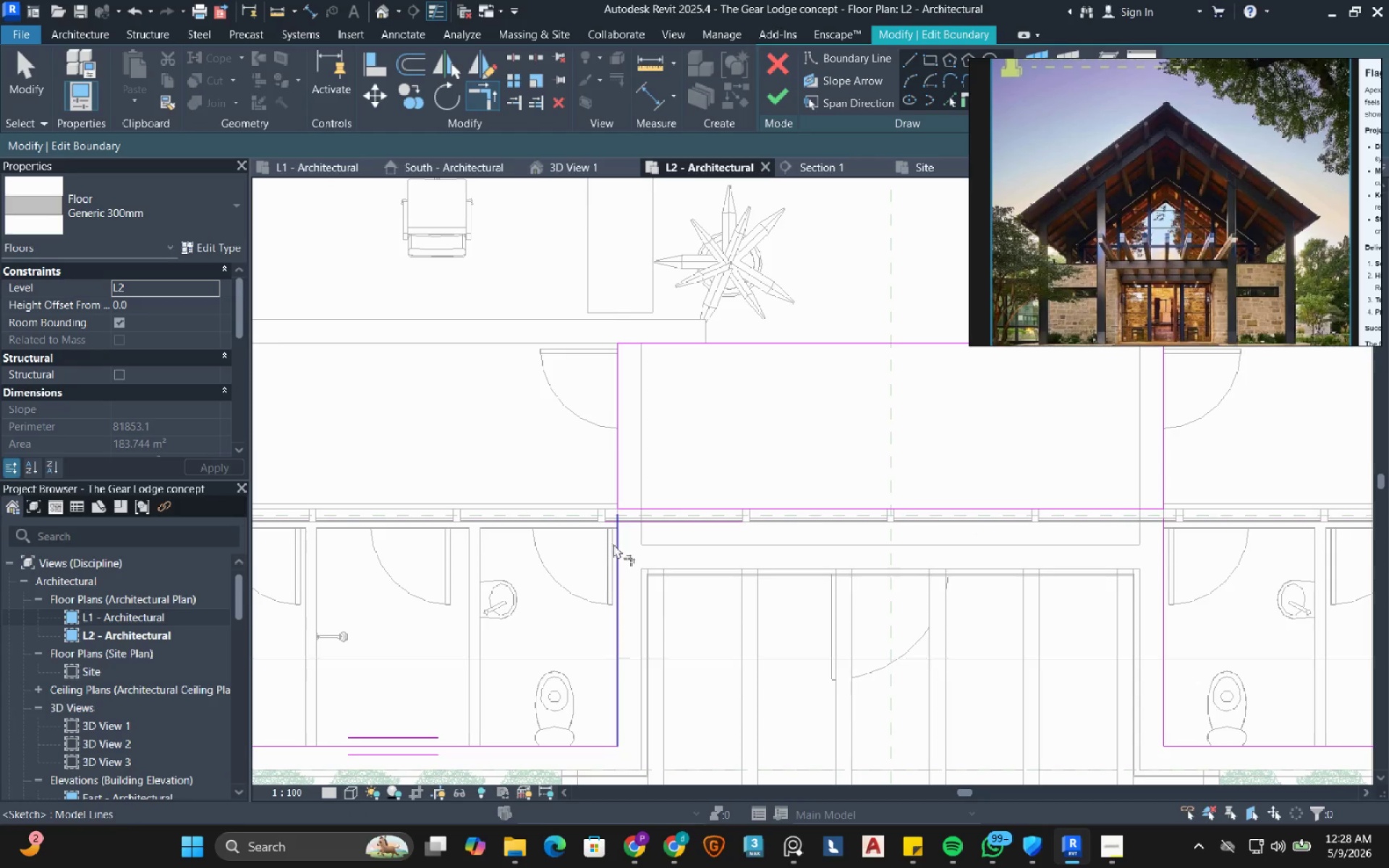 
double_click([634, 520])
 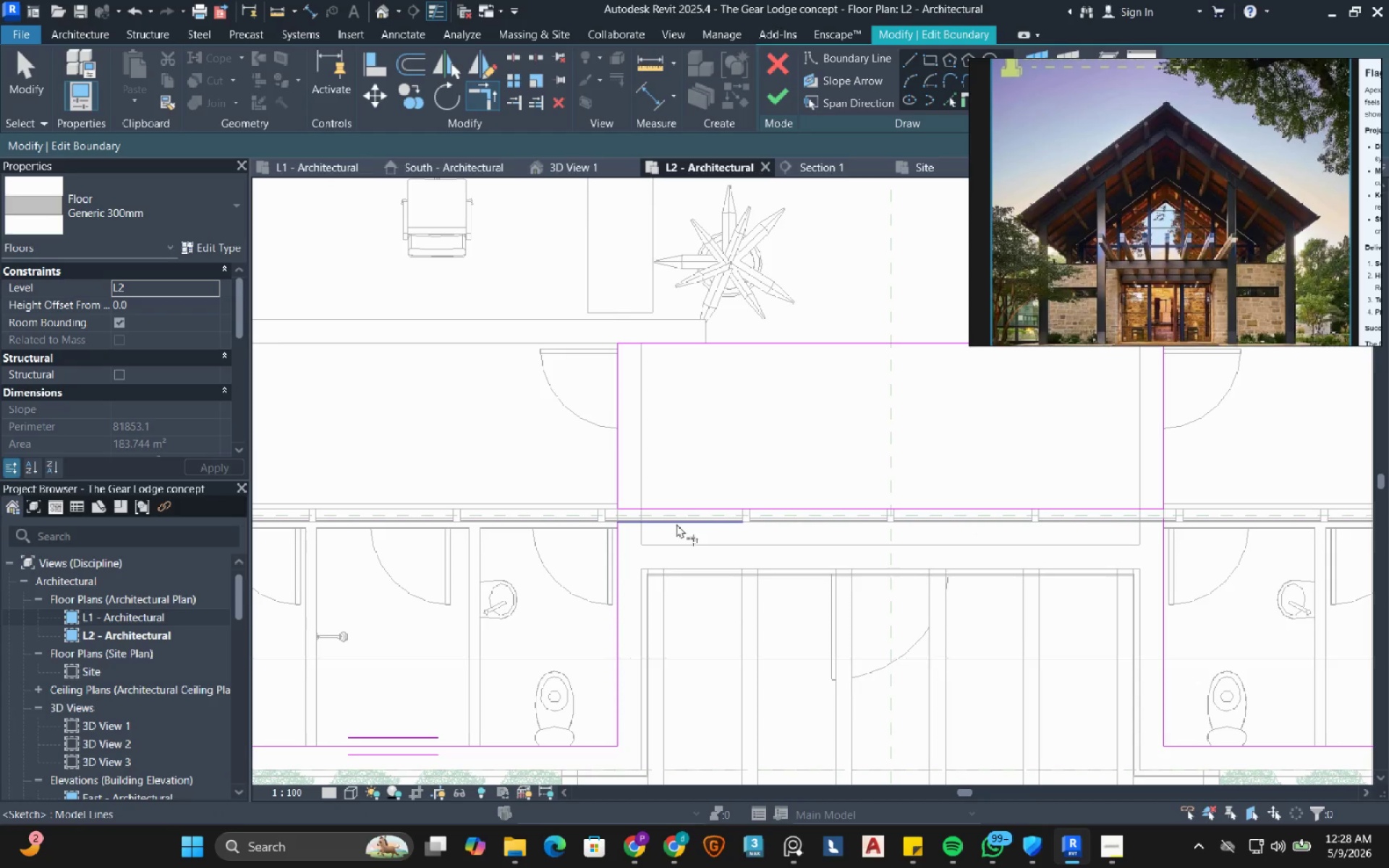 
left_click_drag(start_coordinate=[676, 524], to_coordinate=[681, 524])
 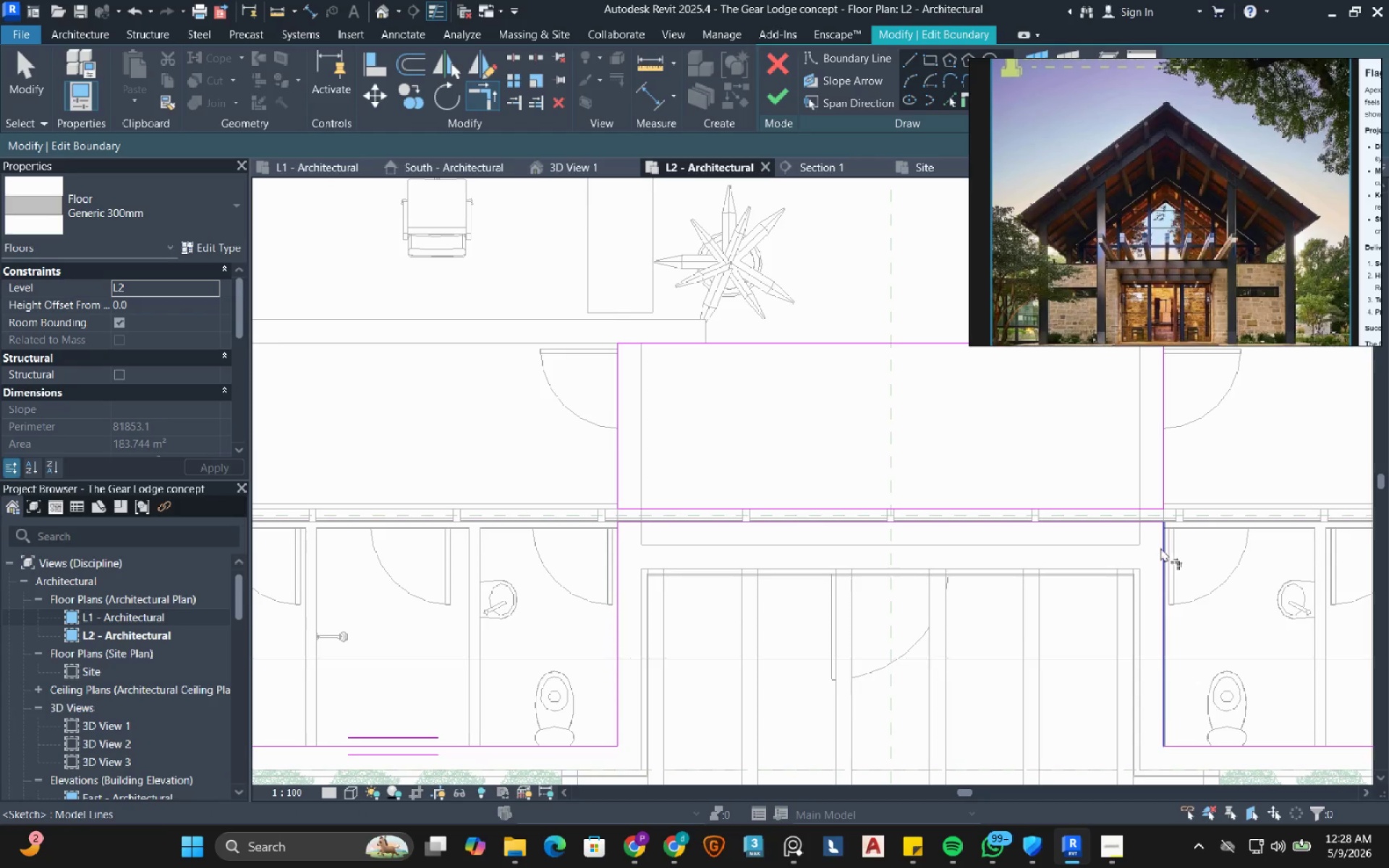 
scroll: coordinate [837, 610], scroll_direction: down, amount: 3.0
 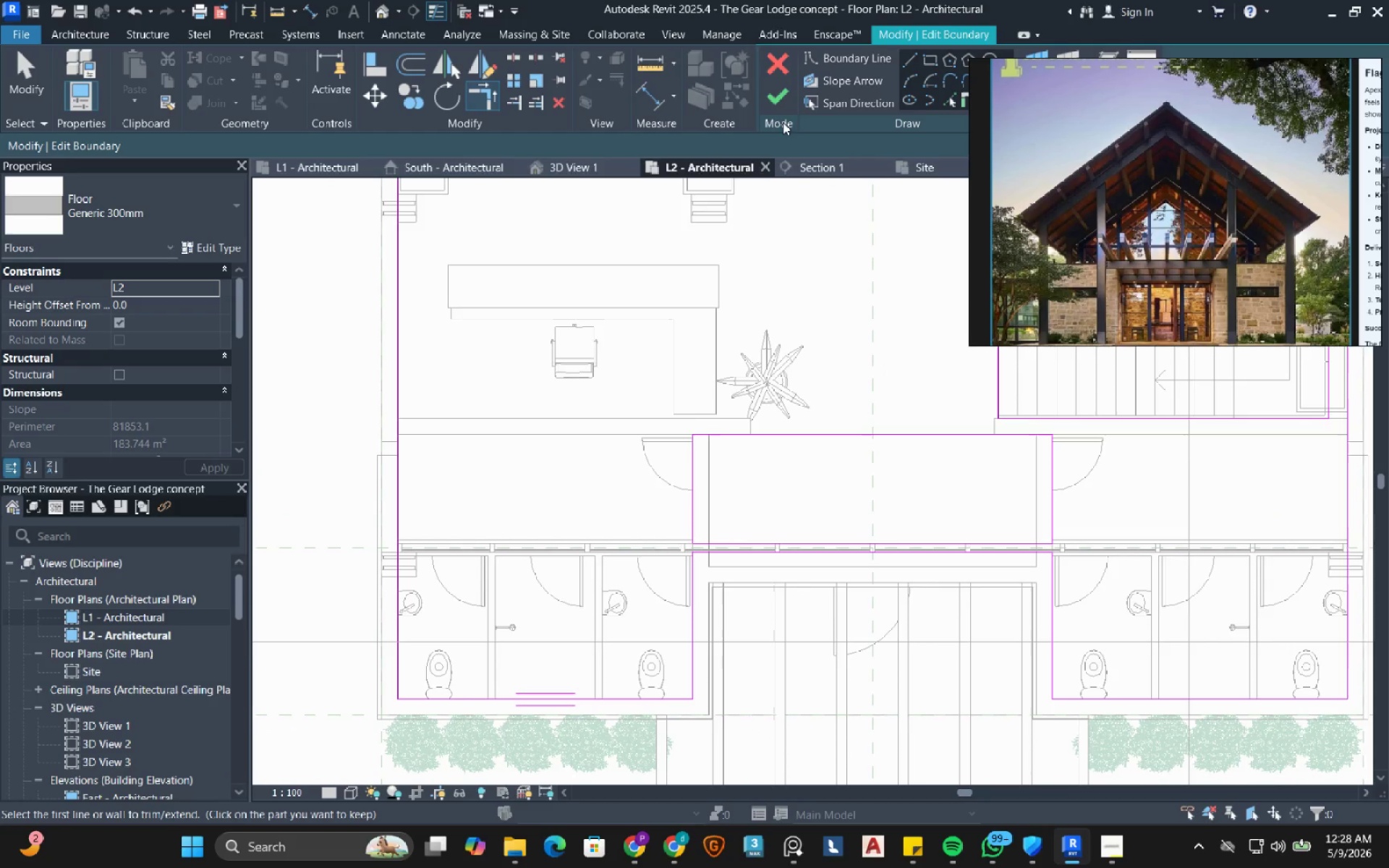 
left_click([781, 92])
 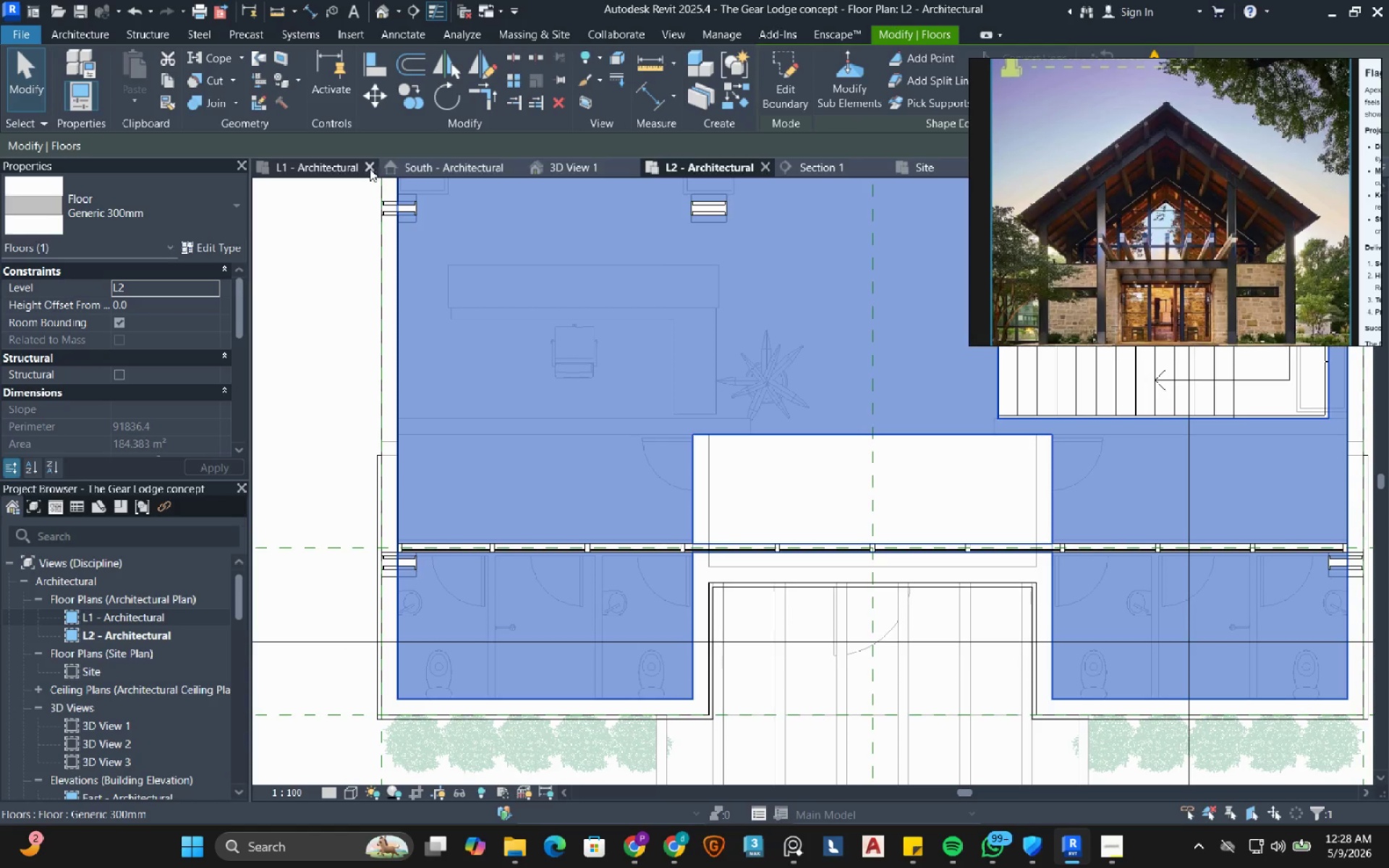 
left_click([385, 13])
 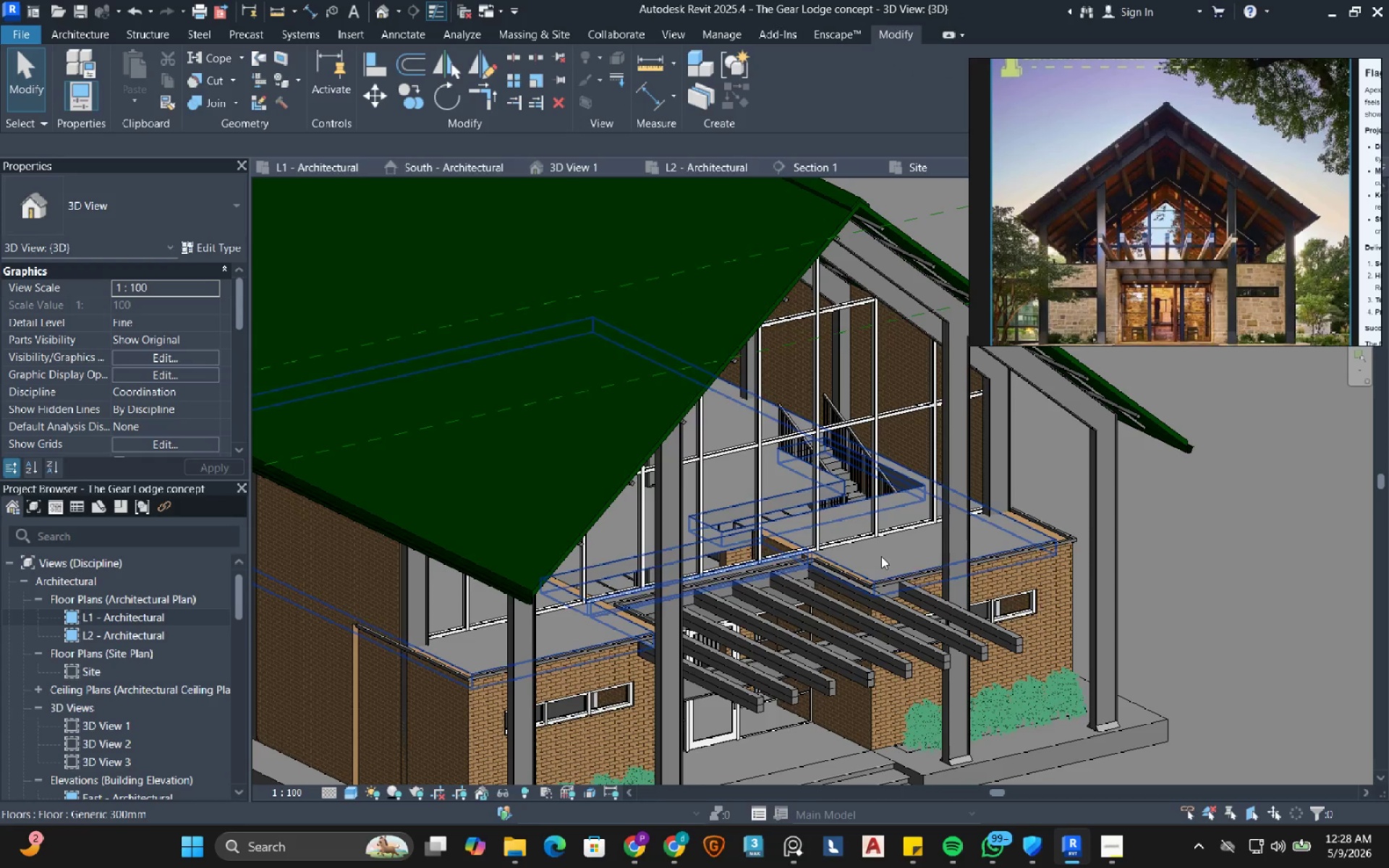 
scroll: coordinate [1082, 517], scroll_direction: down, amount: 3.0
 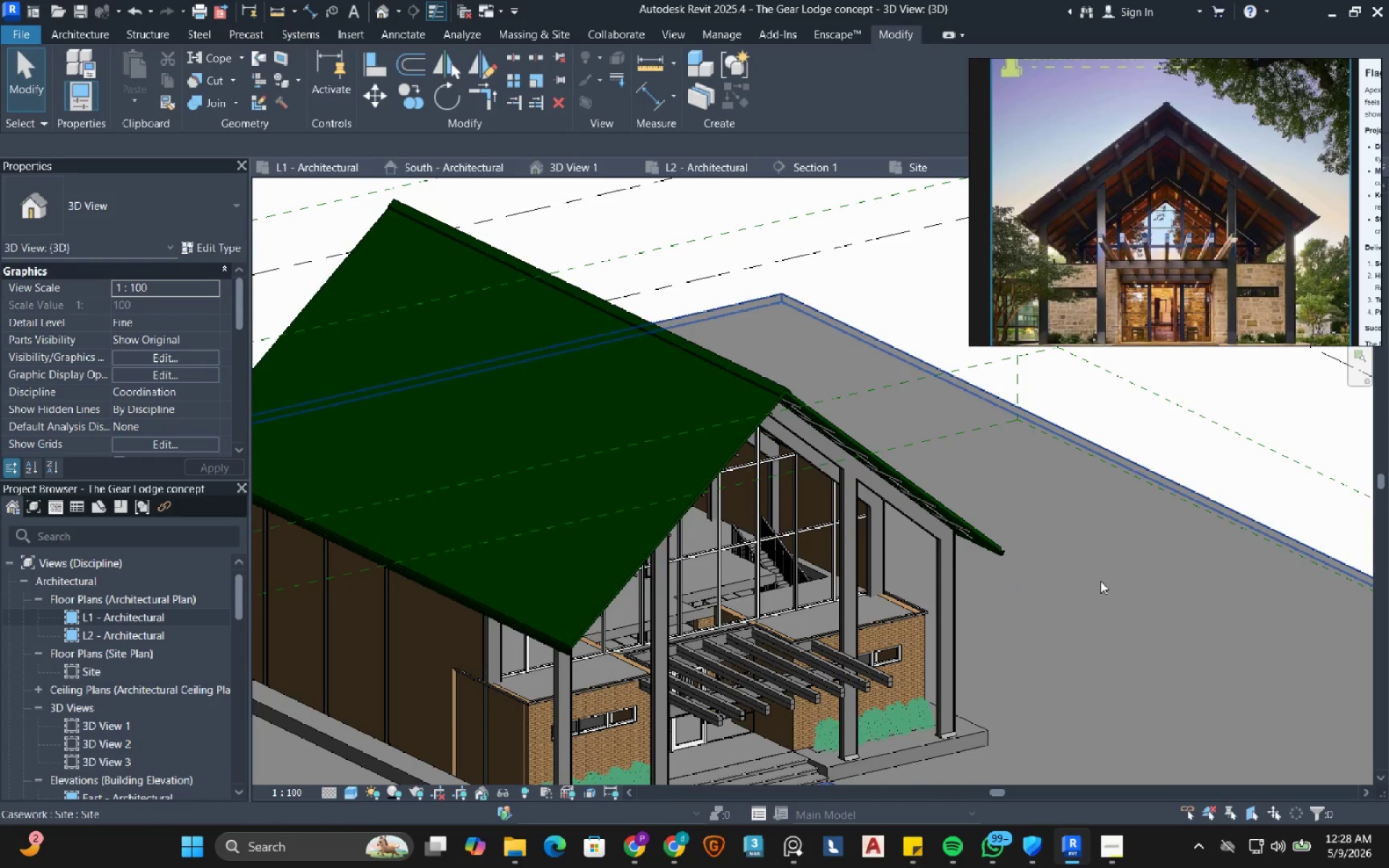 
left_click([1100, 581])
 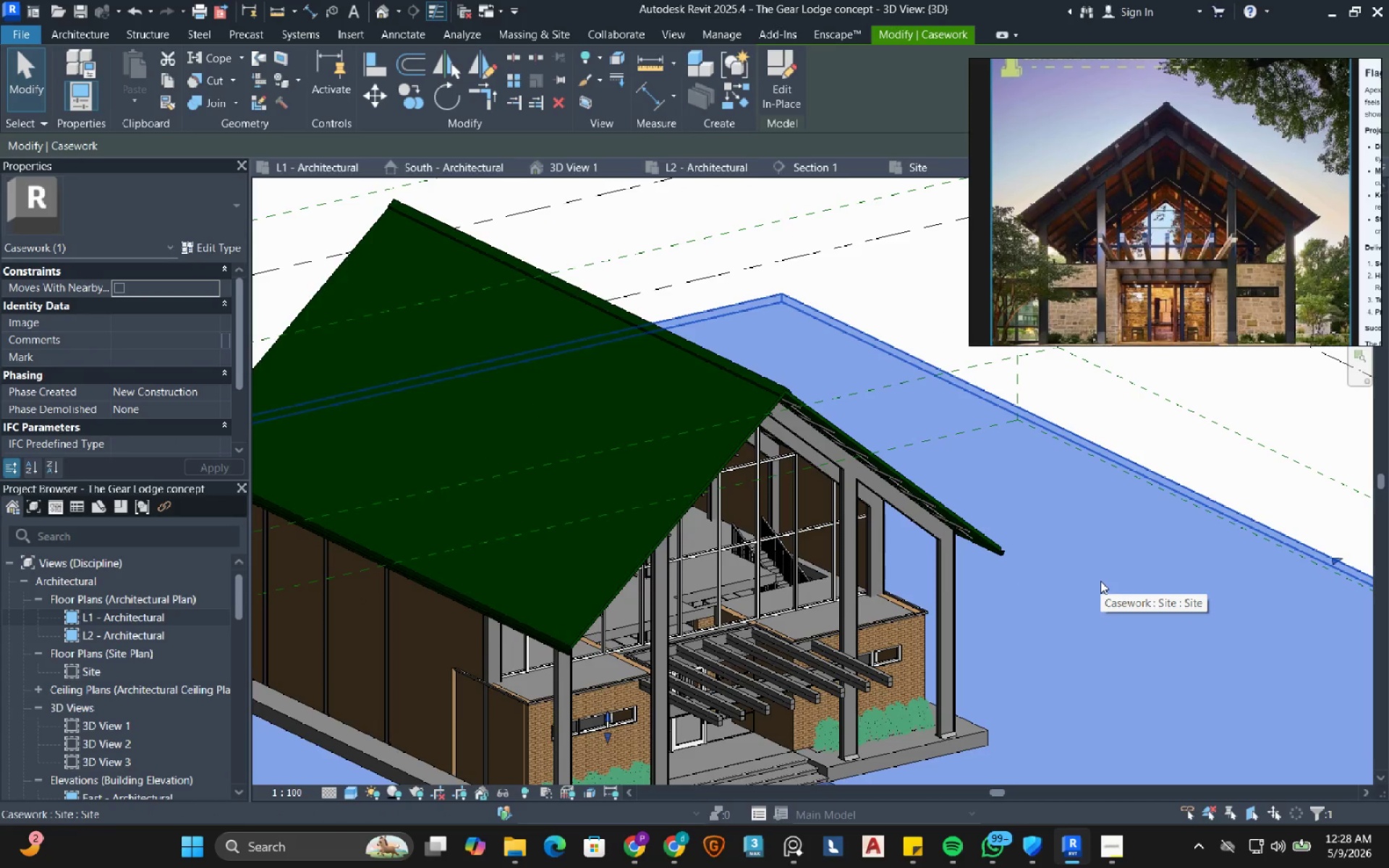 
type(hh)
 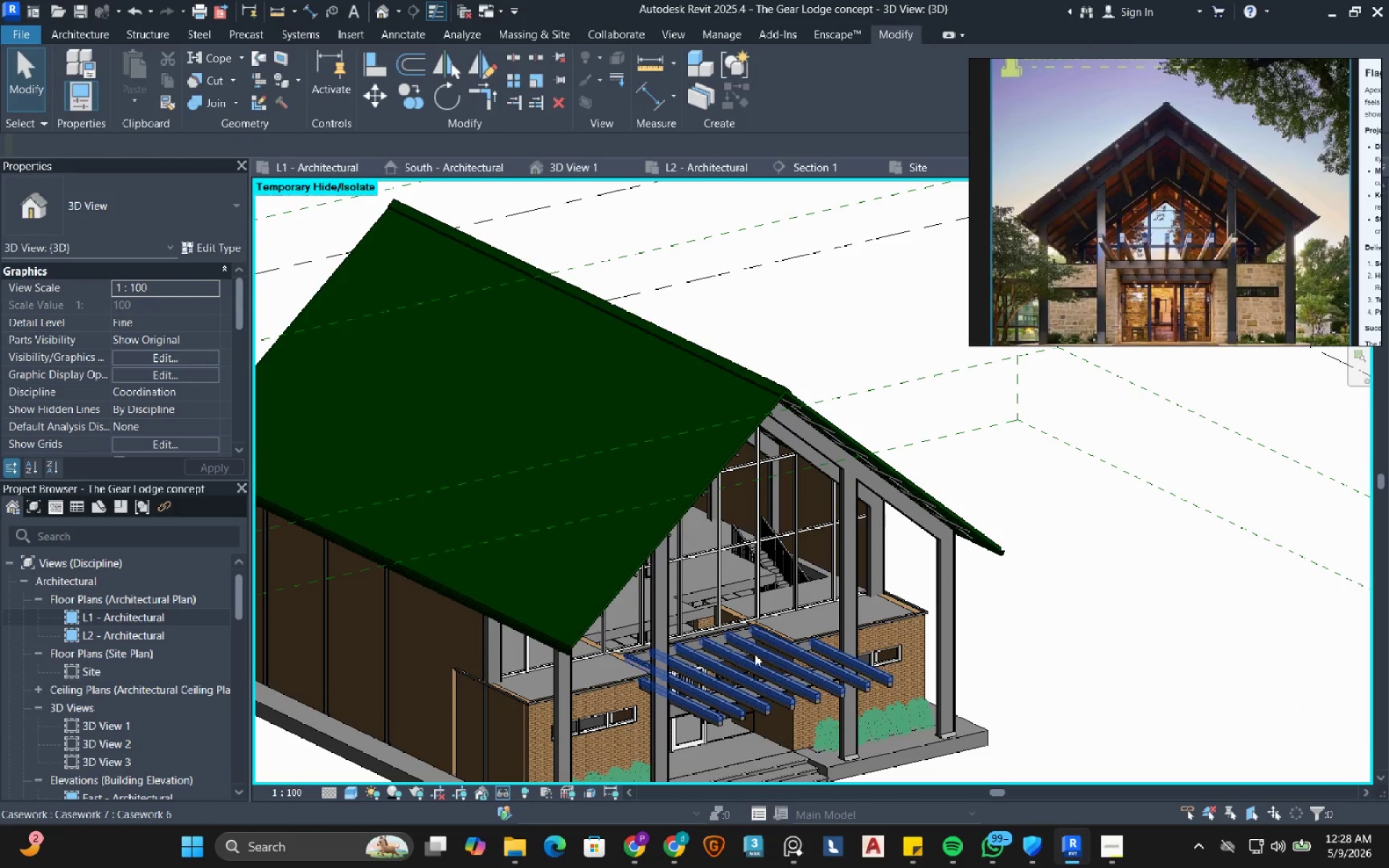 
scroll: coordinate [757, 608], scroll_direction: up, amount: 13.0
 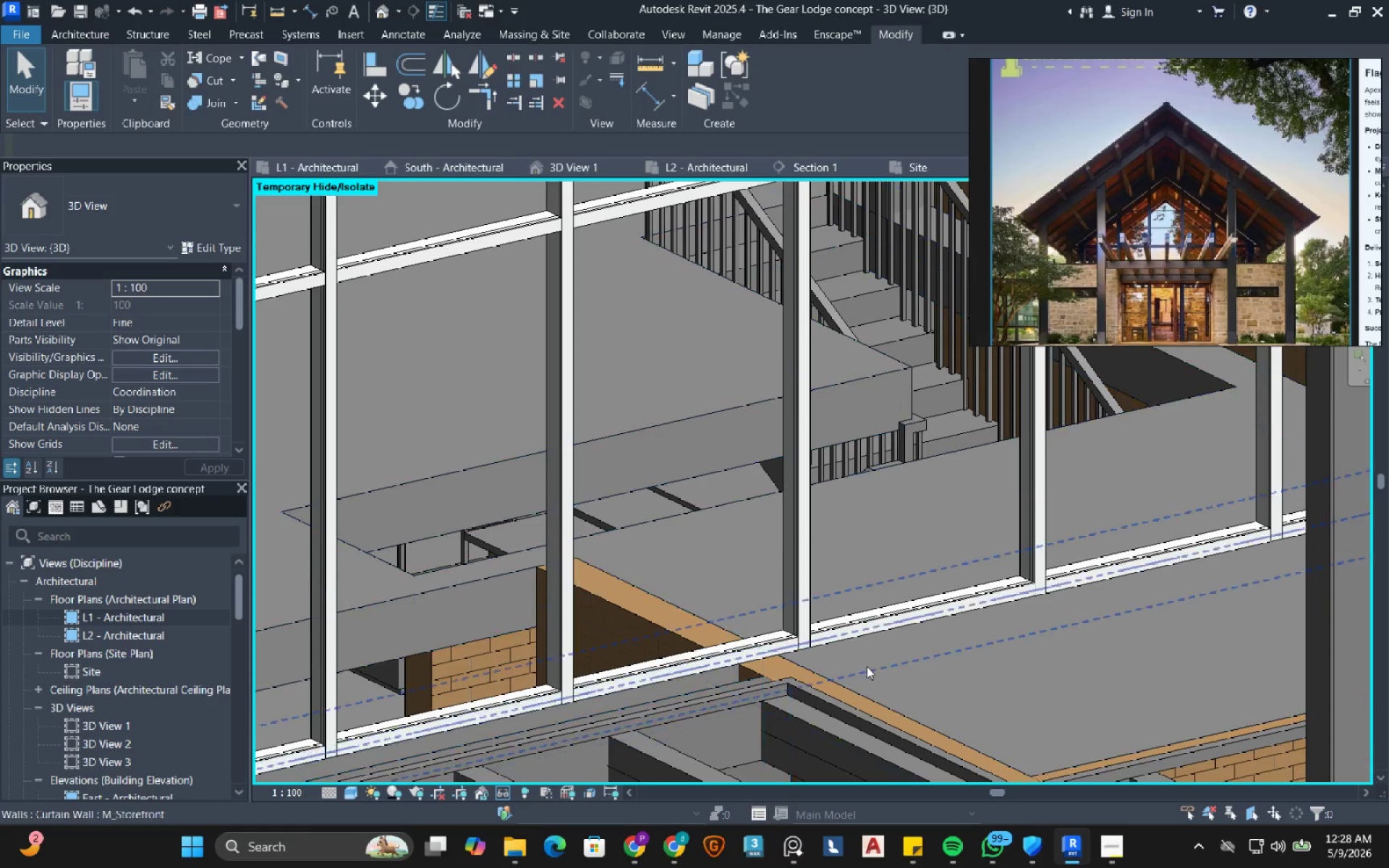 
left_click([920, 693])
 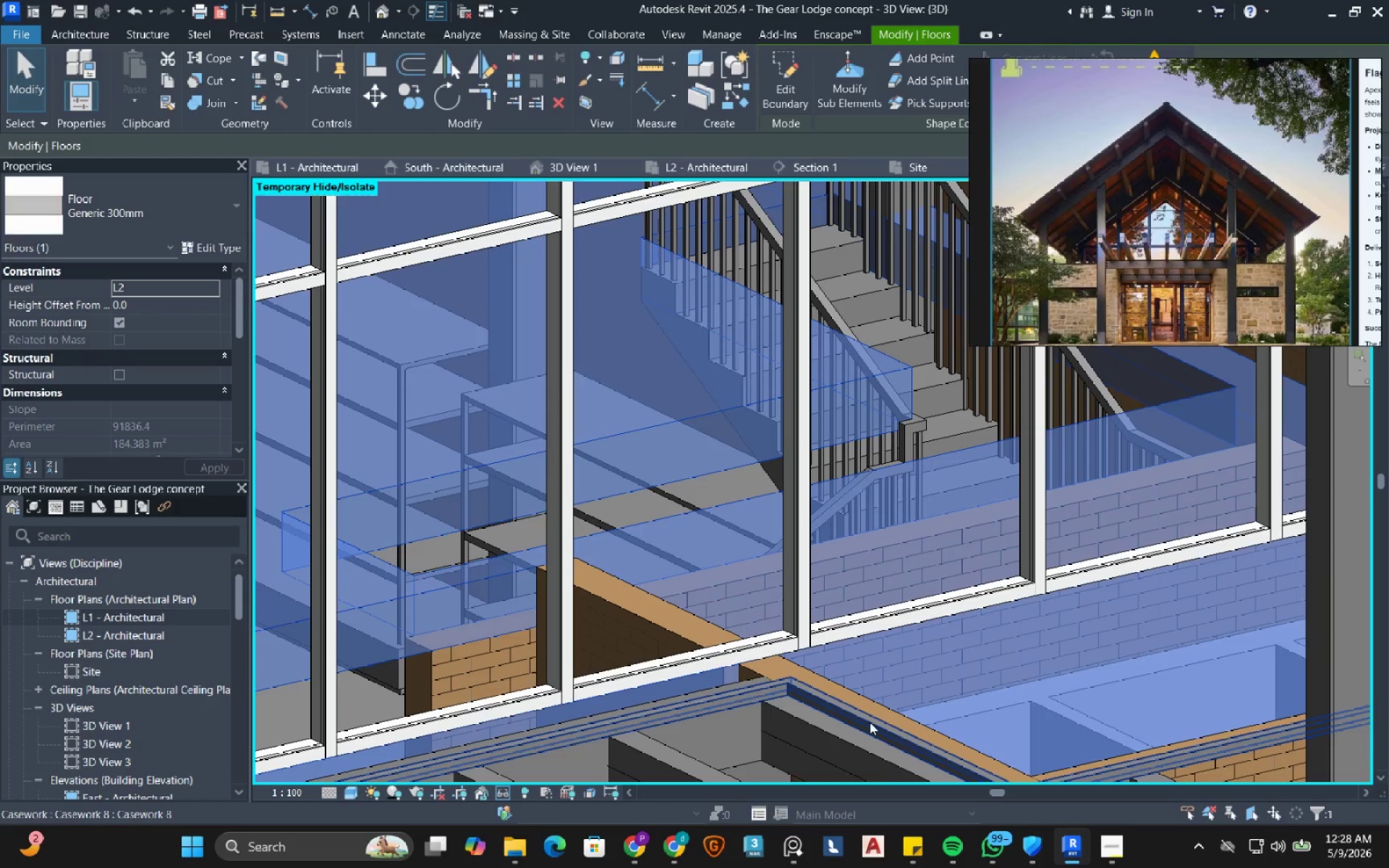 
scroll: coordinate [803, 656], scroll_direction: down, amount: 4.0
 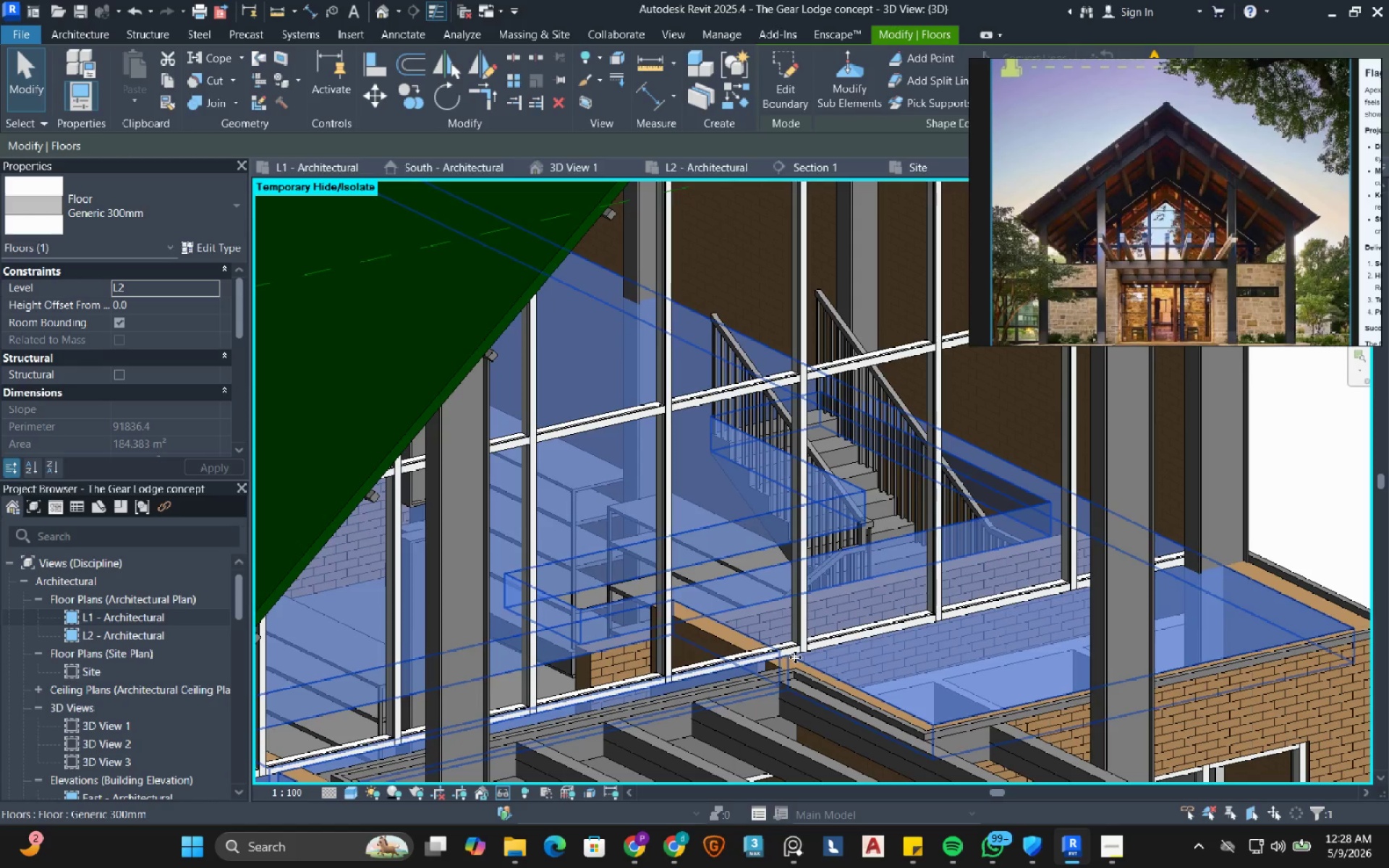 
hold_key(key=ShiftLeft, duration=0.56)
 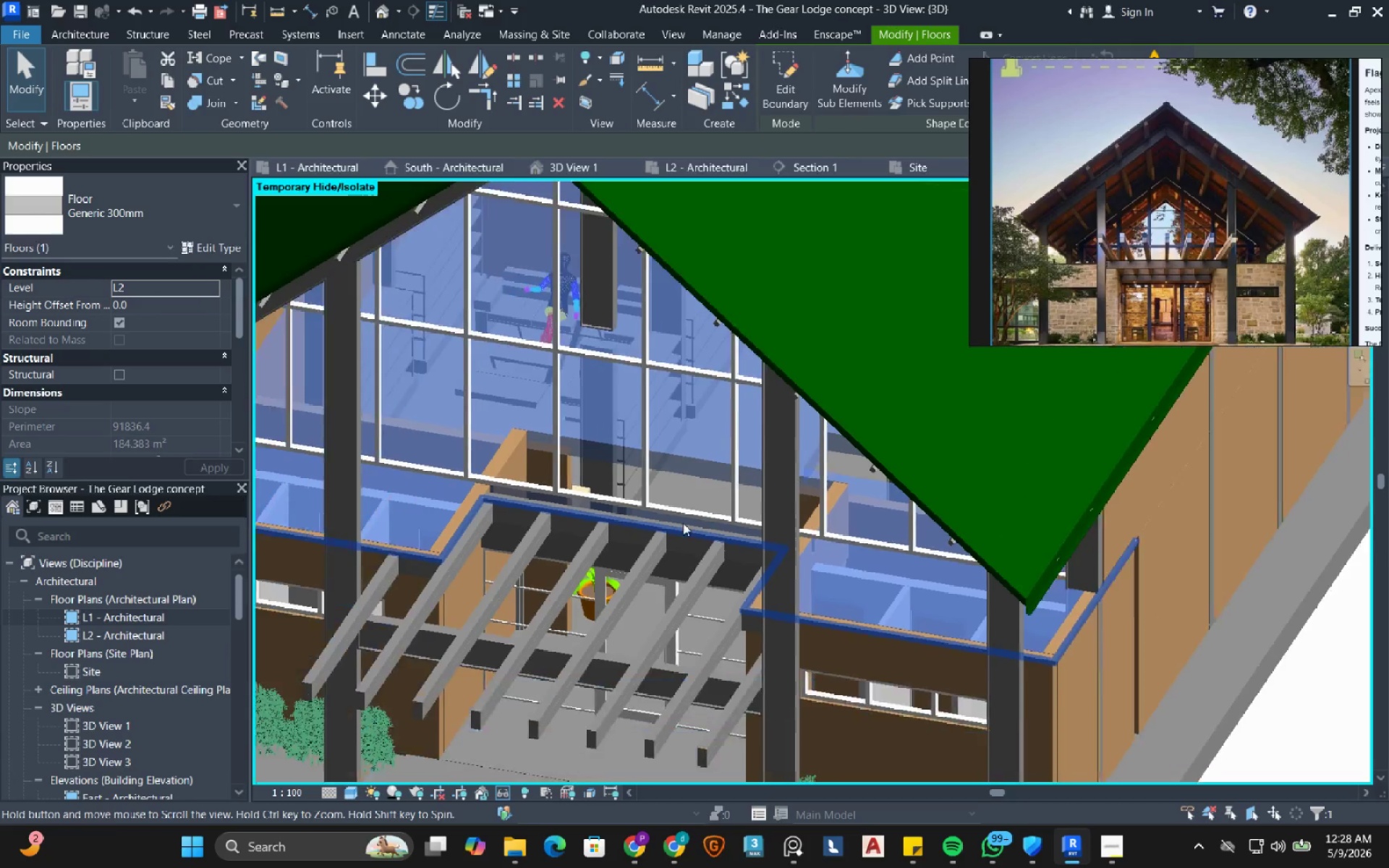 
scroll: coordinate [789, 657], scroll_direction: down, amount: 4.0
 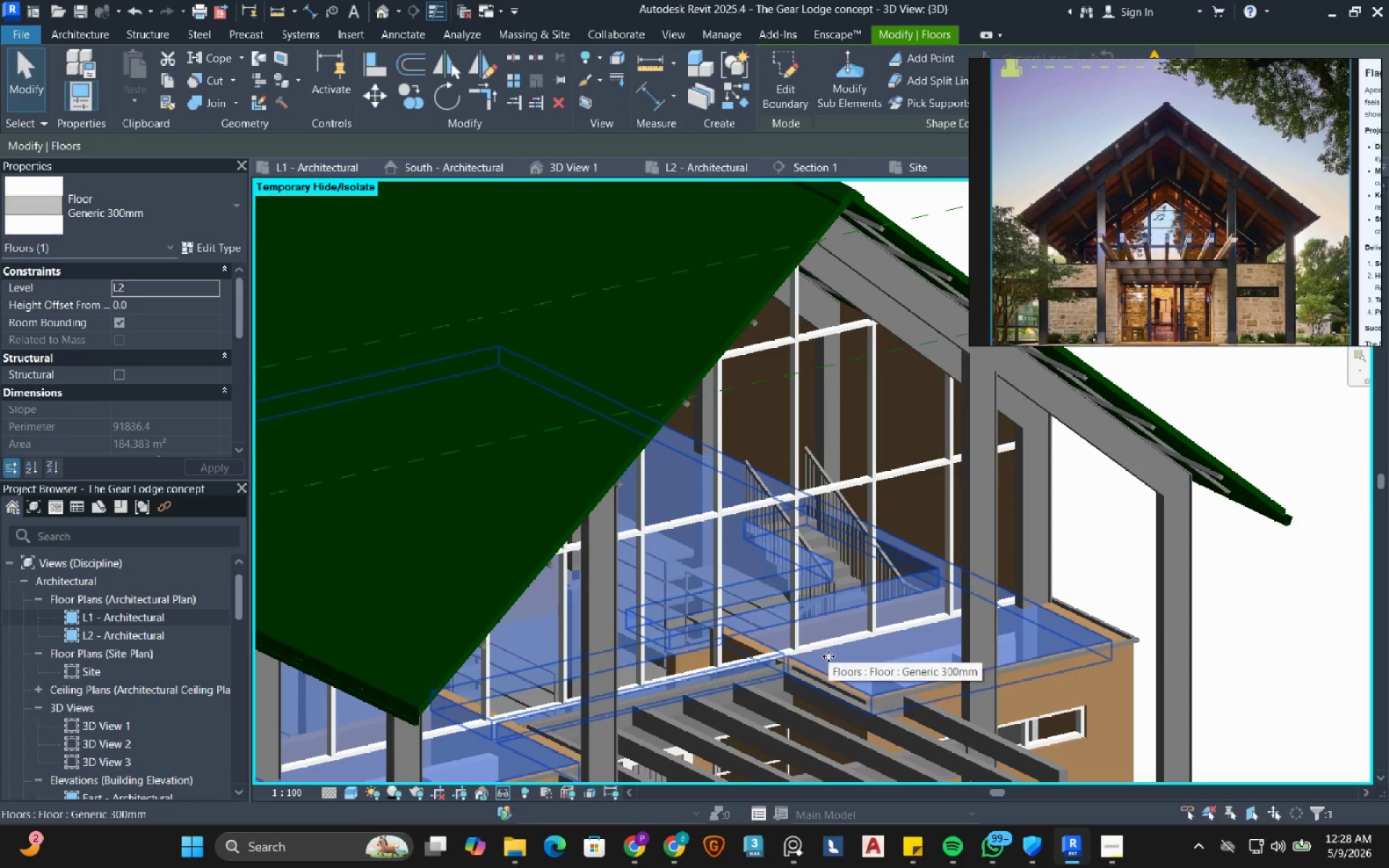 
scroll: coordinate [474, 482], scroll_direction: up, amount: 5.0
 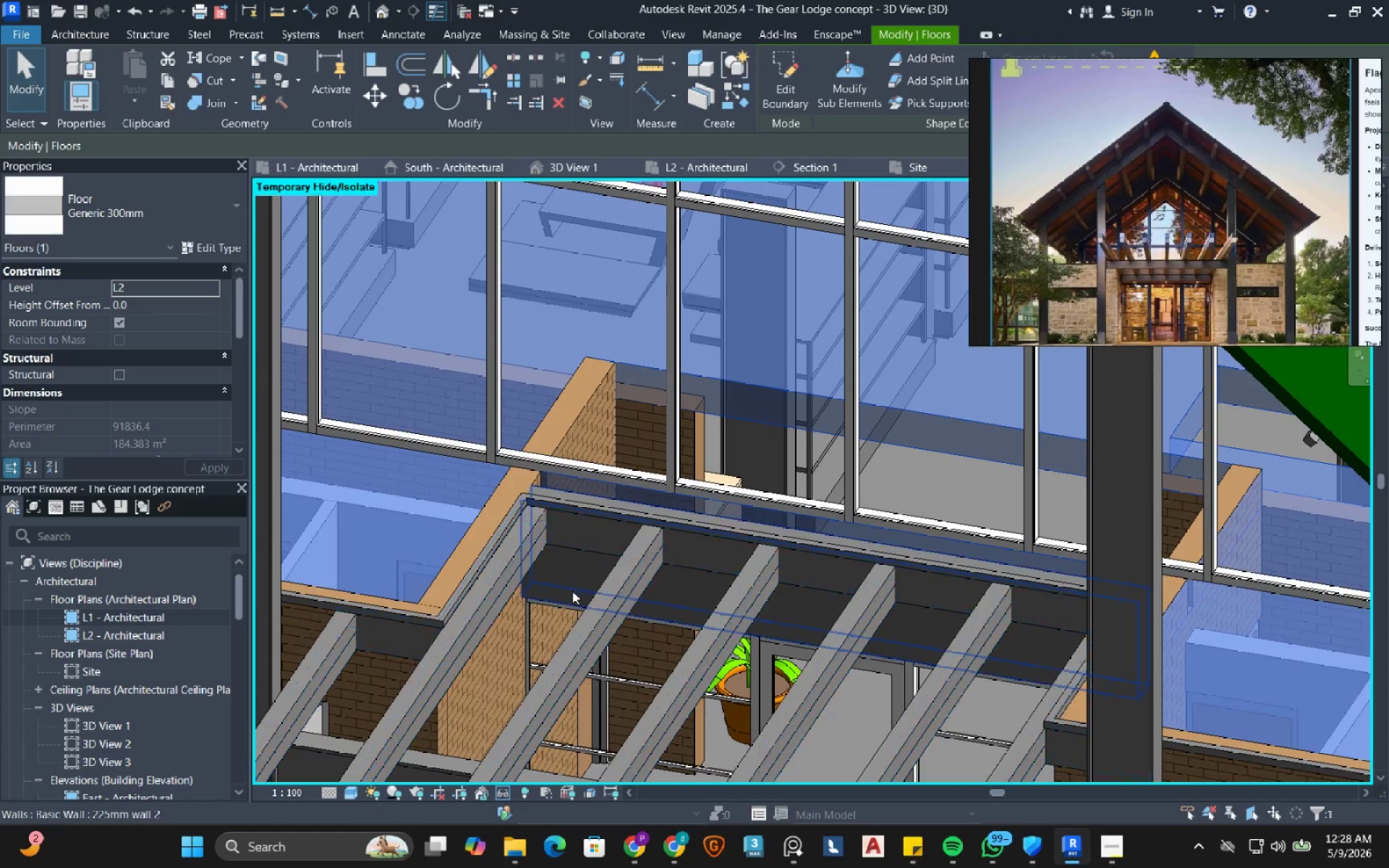 
key(Escape)
 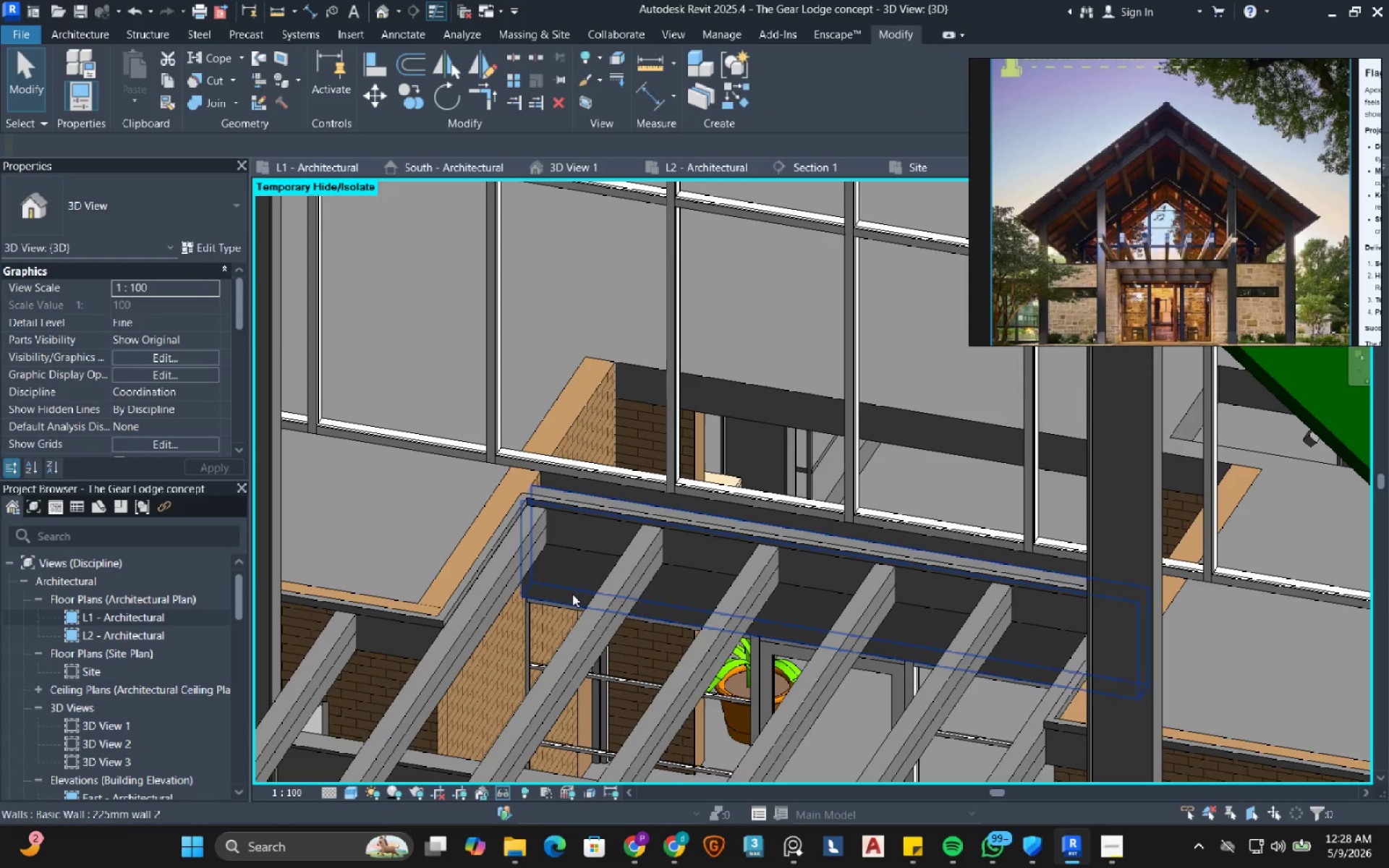 
key(Escape)
 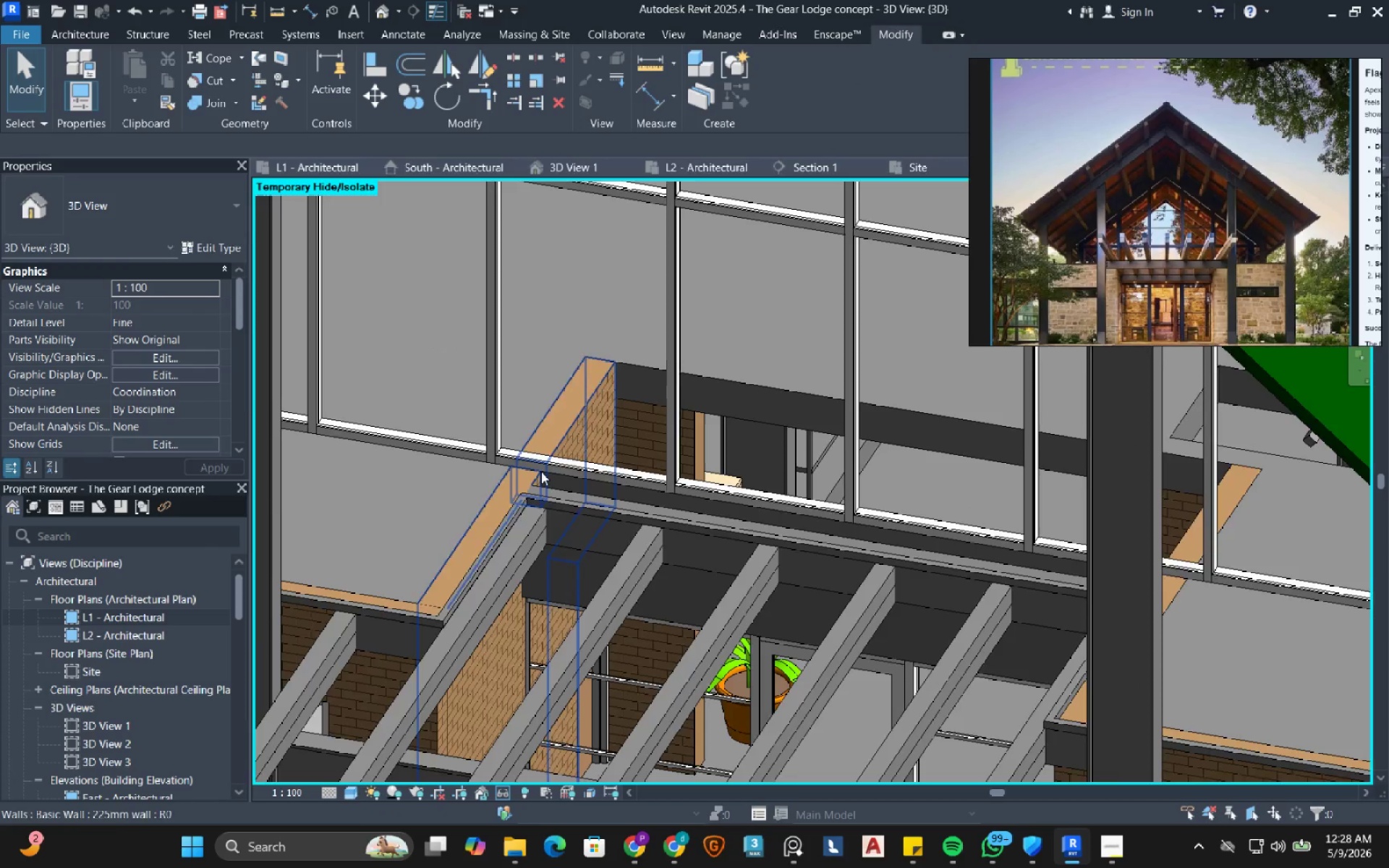 
scroll: coordinate [541, 471], scroll_direction: up, amount: 4.0
 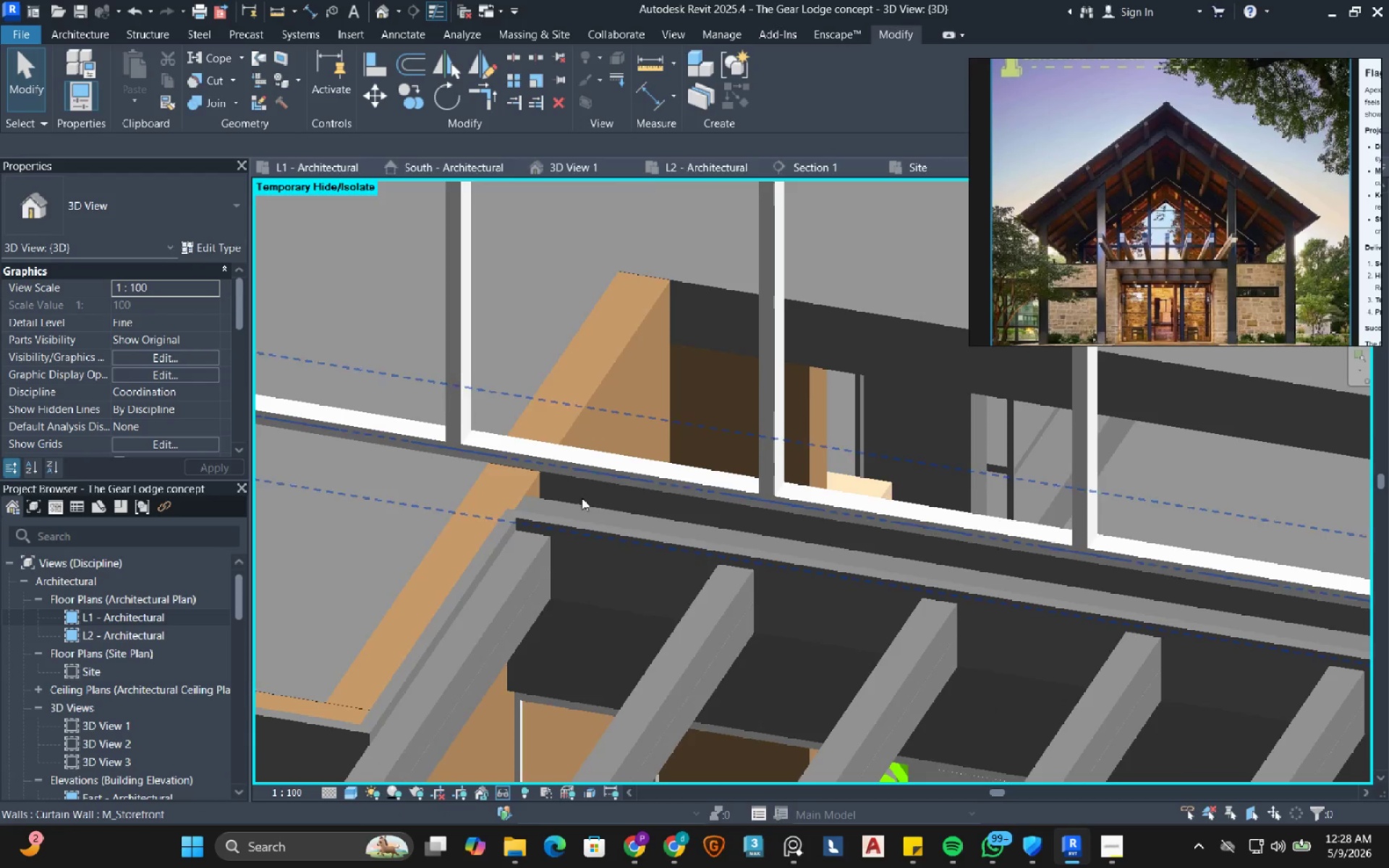 
mouse_move([604, 494])
 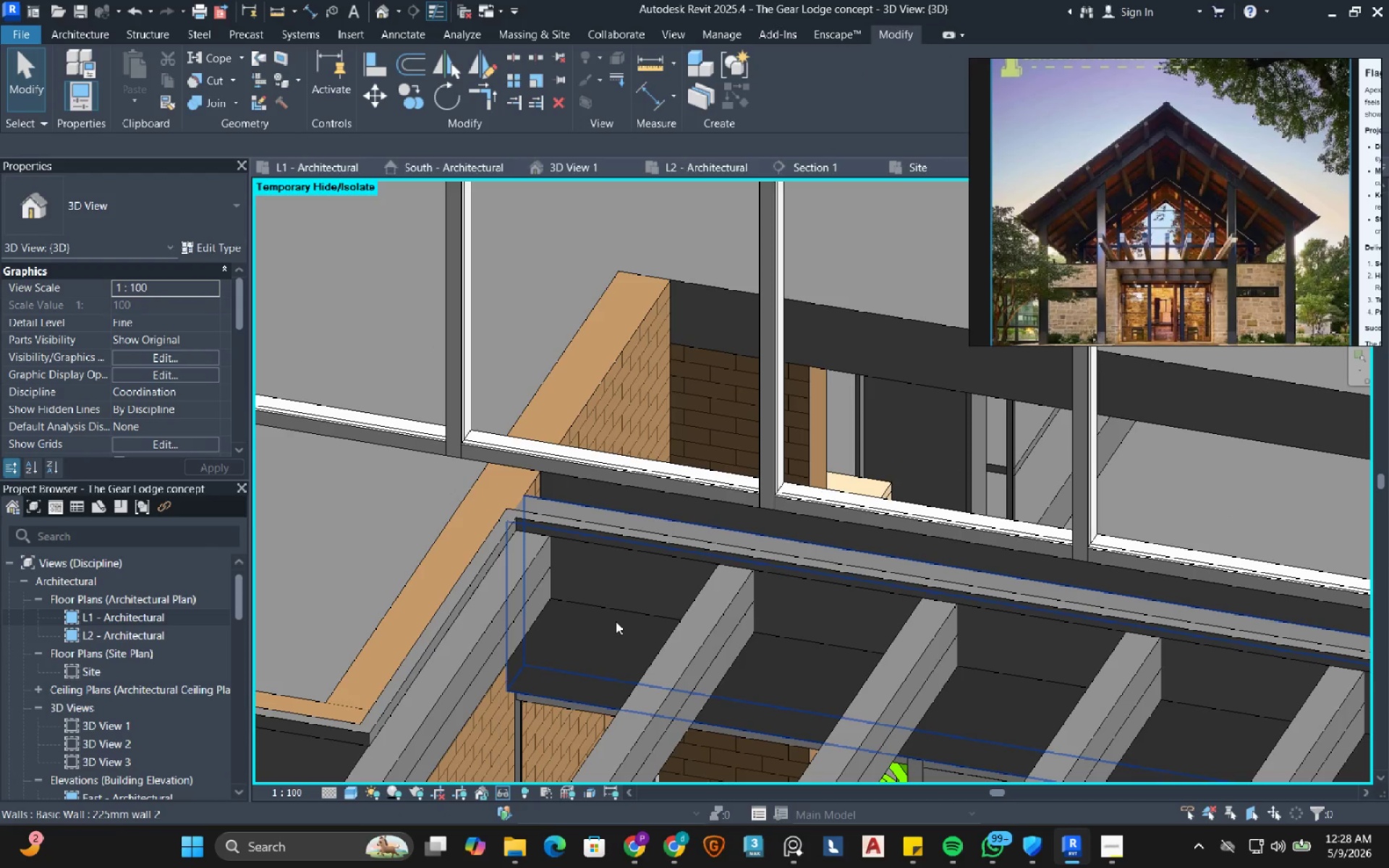 
left_click([616, 618])
 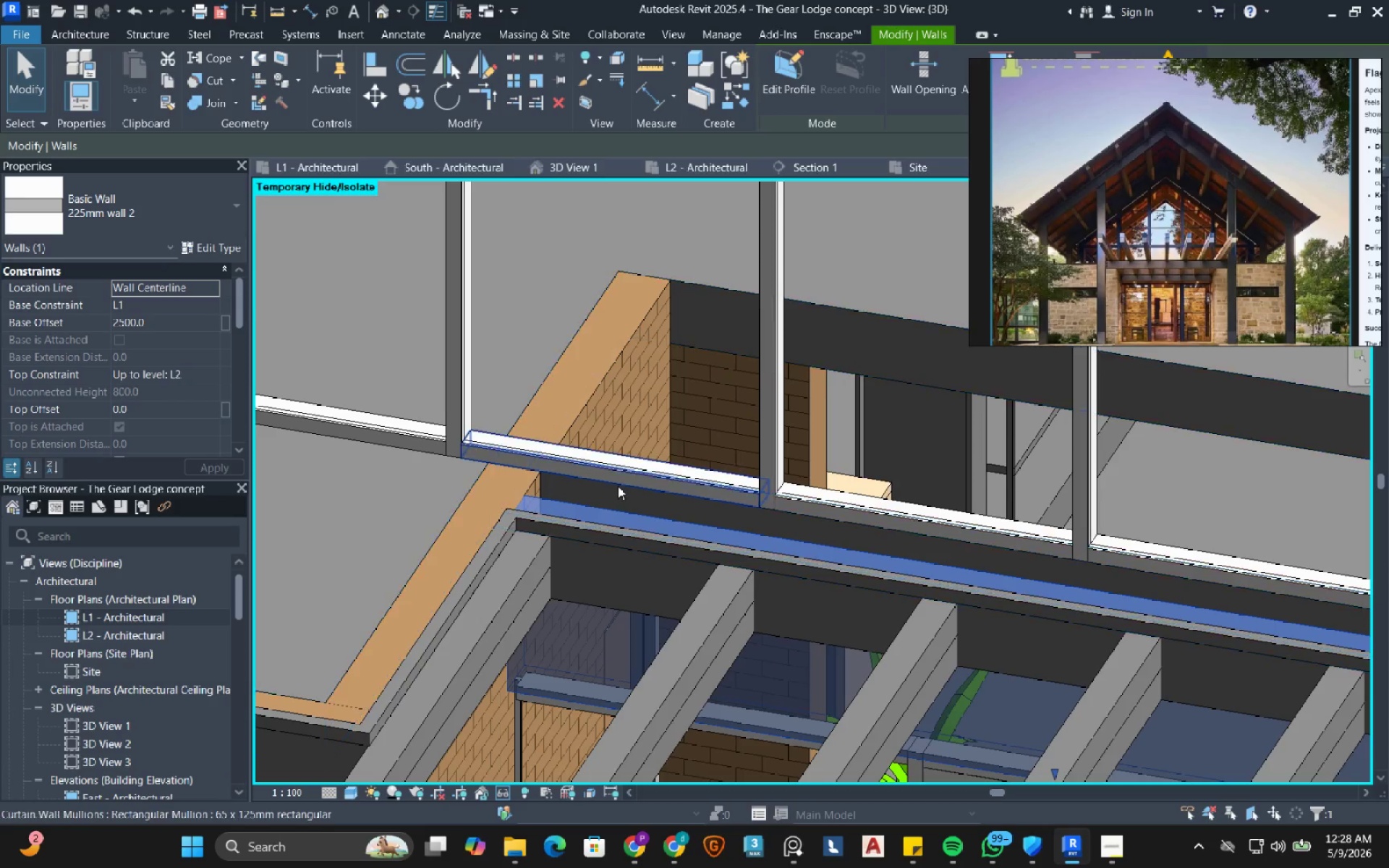 
scroll: coordinate [618, 487], scroll_direction: down, amount: 4.0
 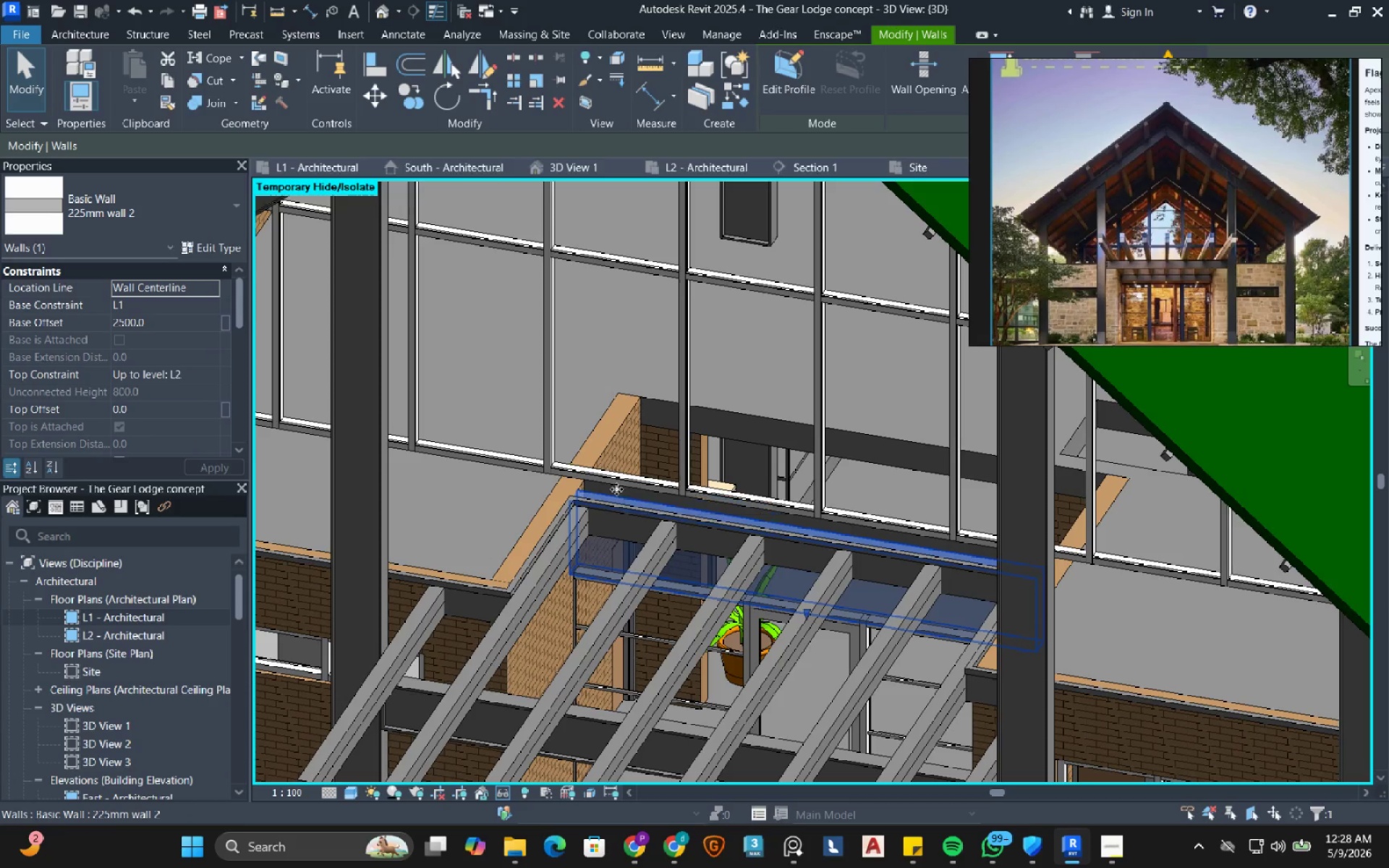 
scroll: coordinate [607, 488], scroll_direction: up, amount: 4.0
 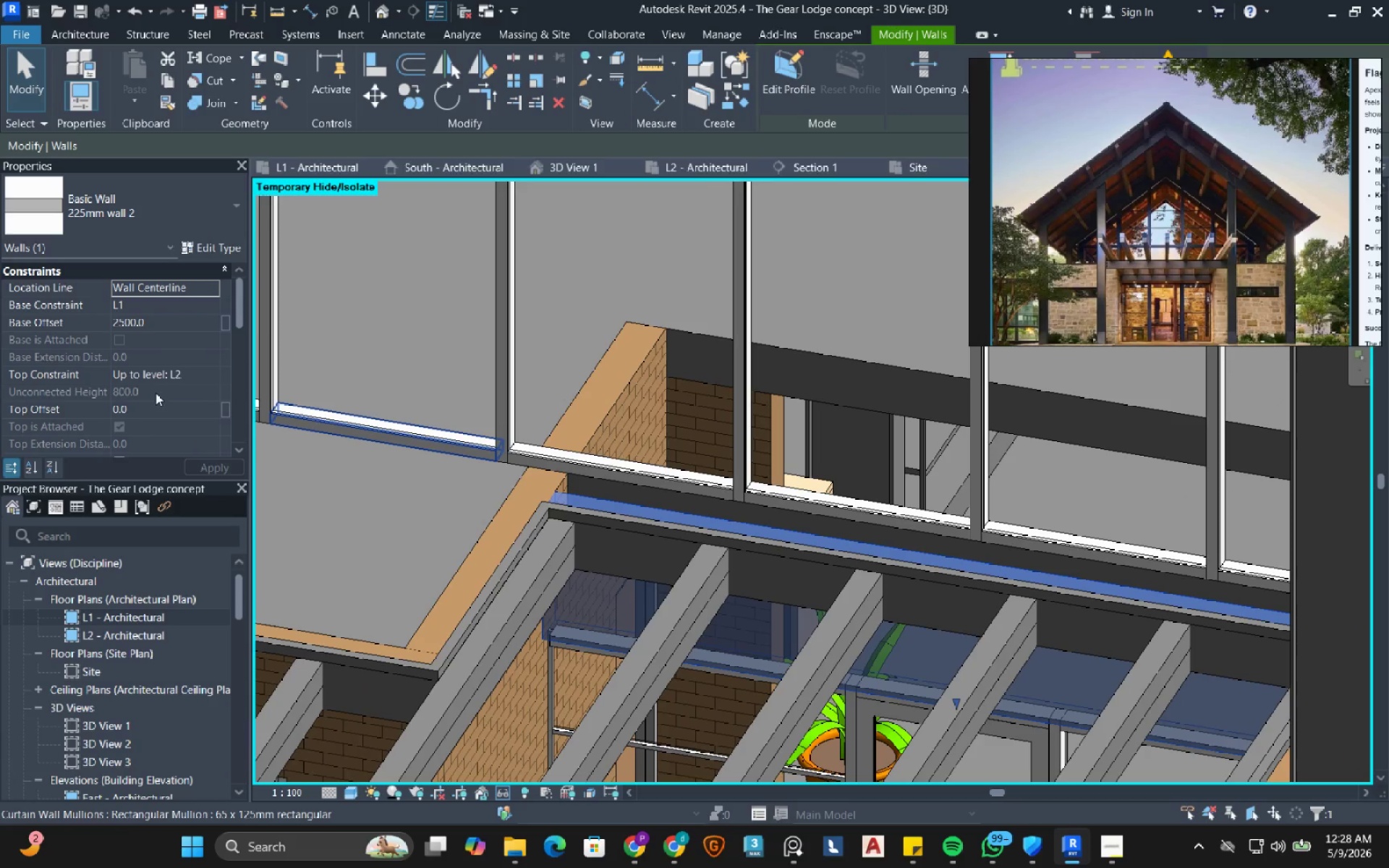 
left_click([159, 407])
 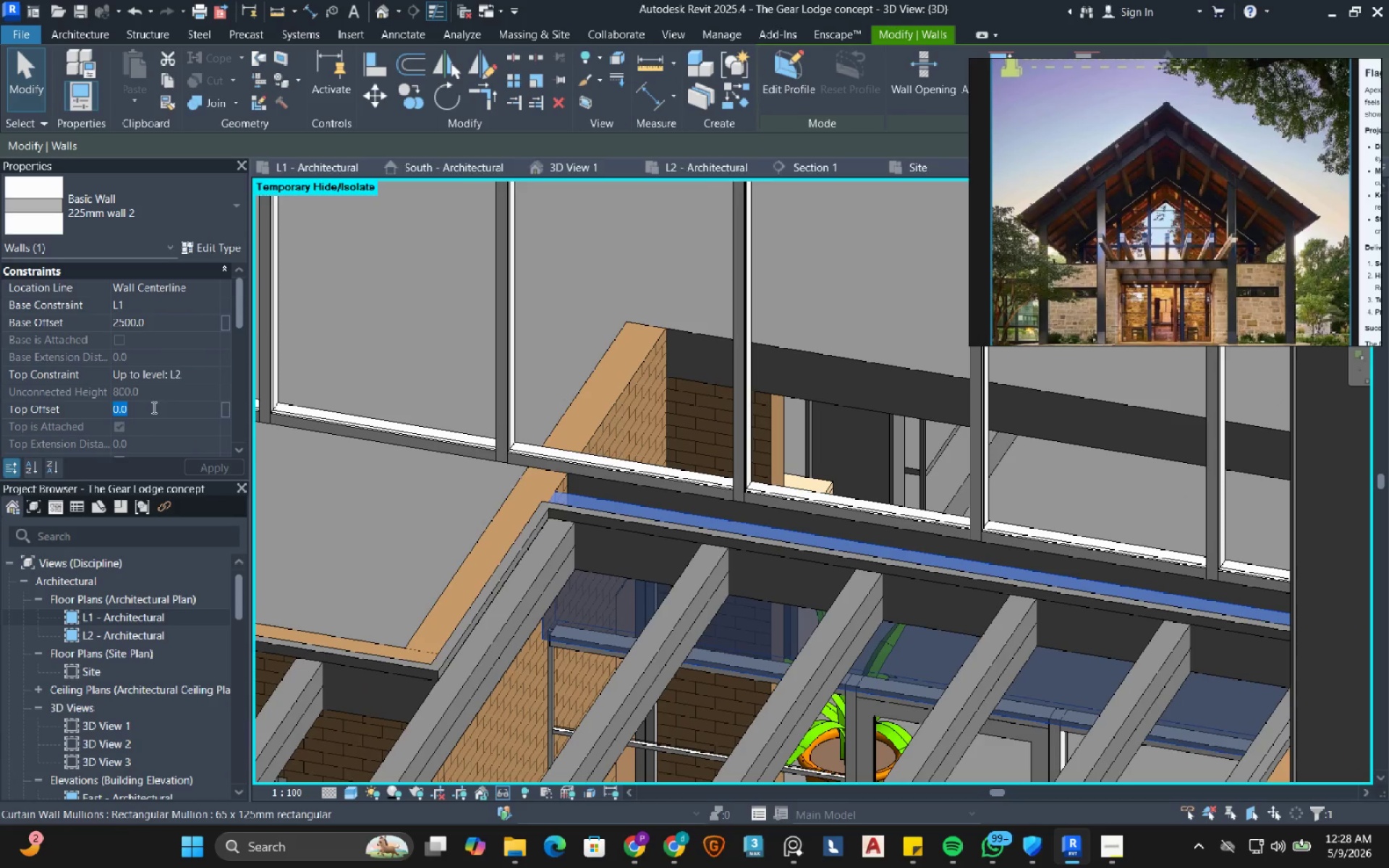 
key(Numpad1)
 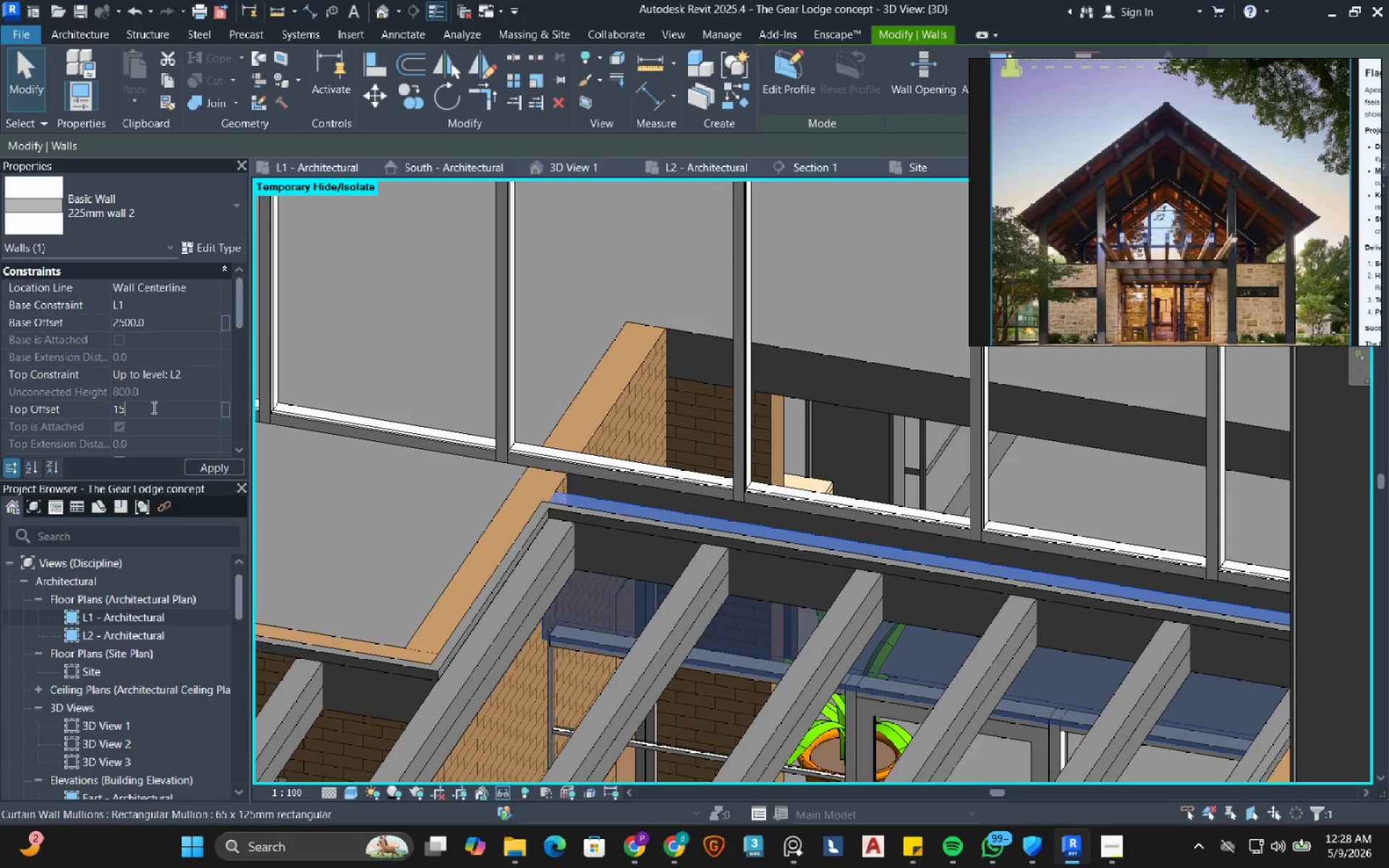 
key(Numpad5)
 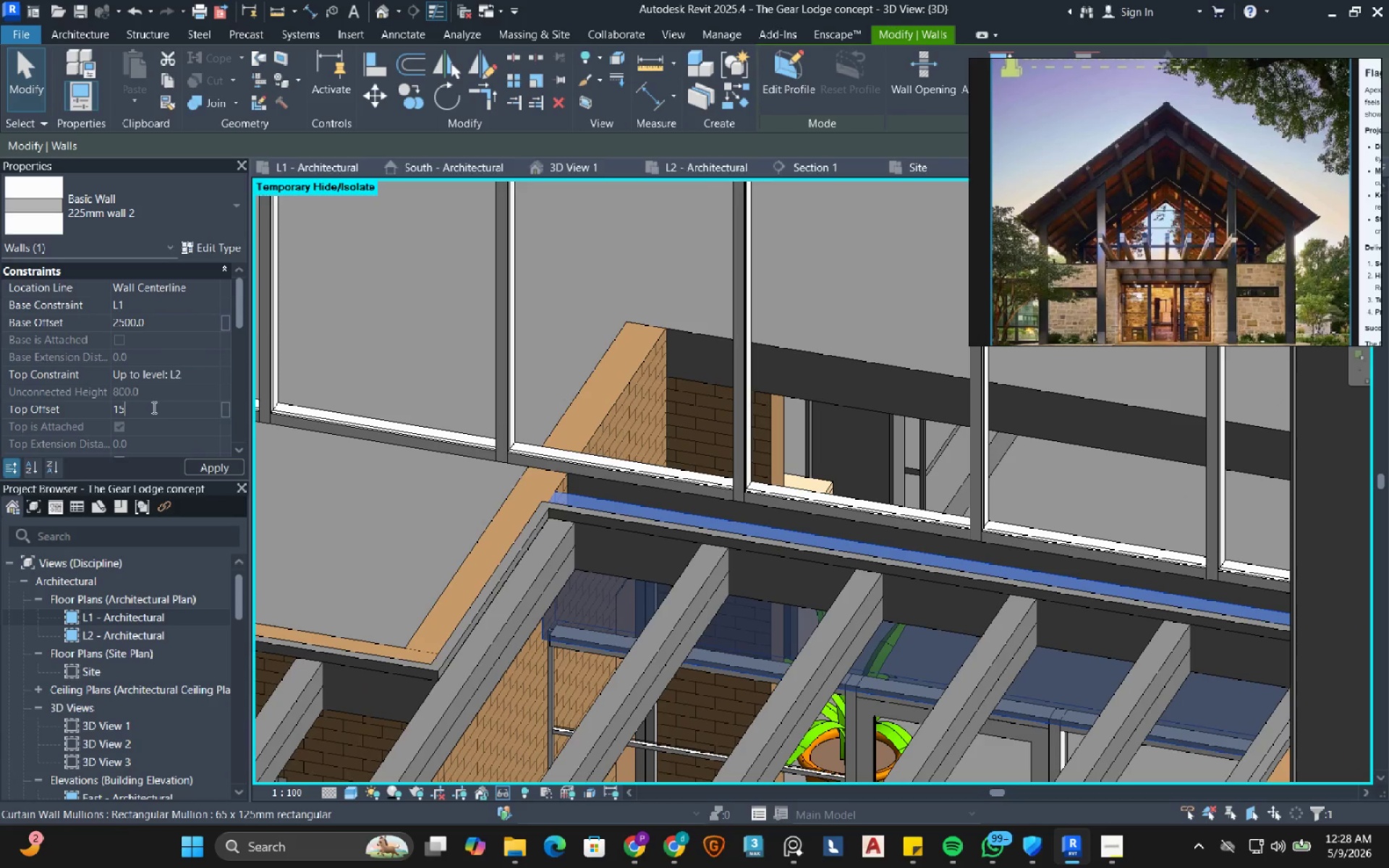 
key(Numpad0)
 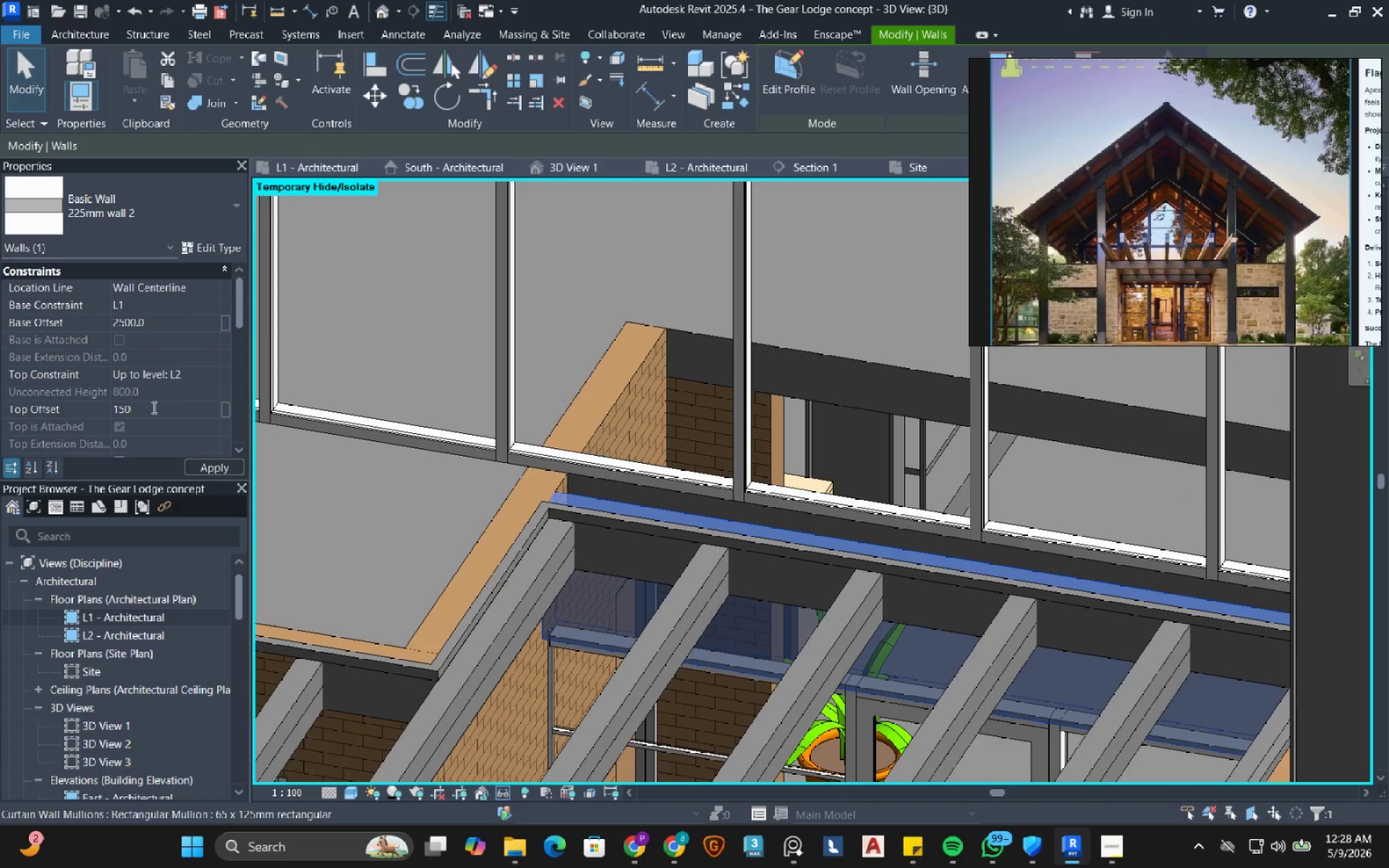 
key(NumpadEnter)
 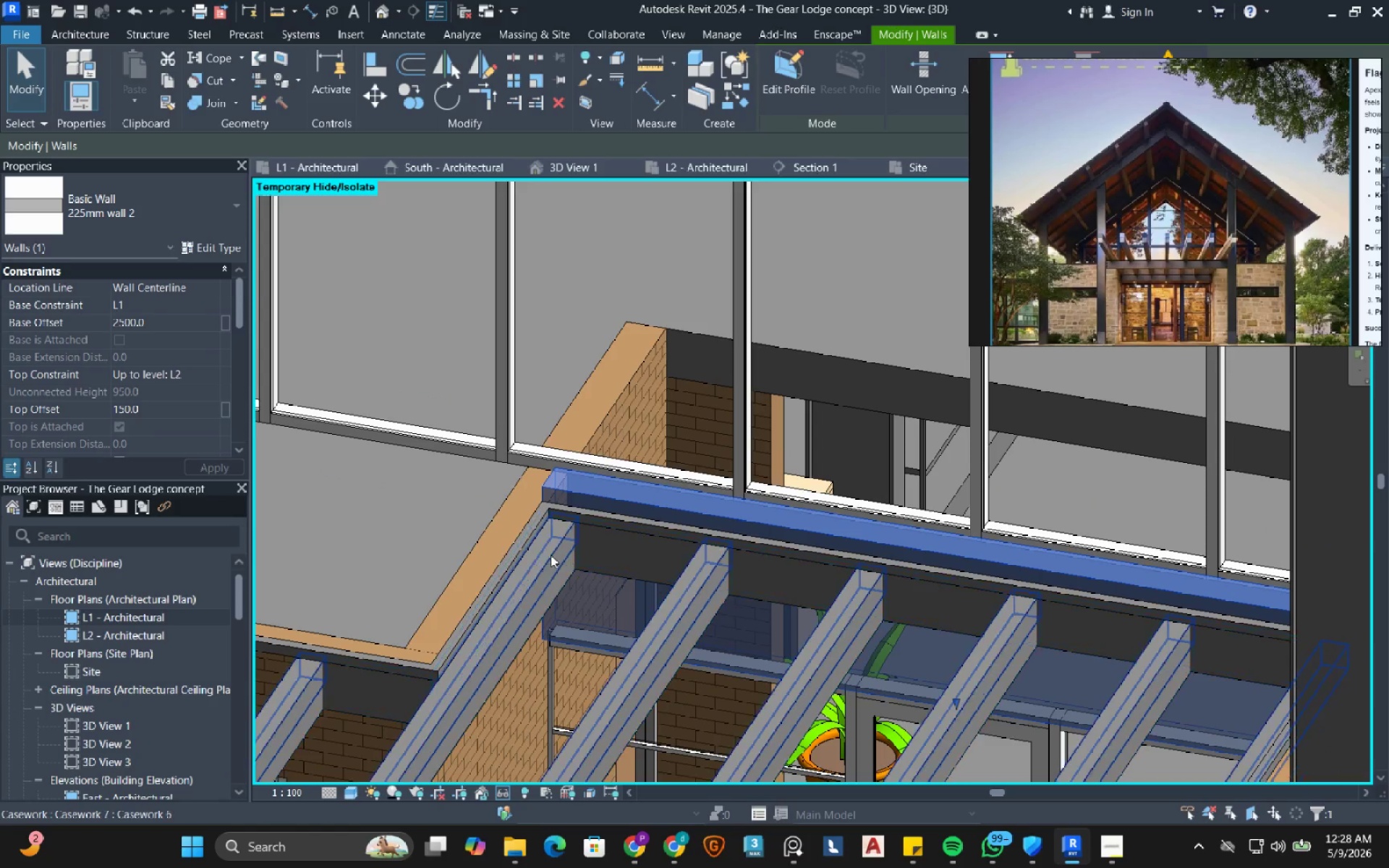 
scroll: coordinate [881, 577], scroll_direction: down, amount: 12.0
 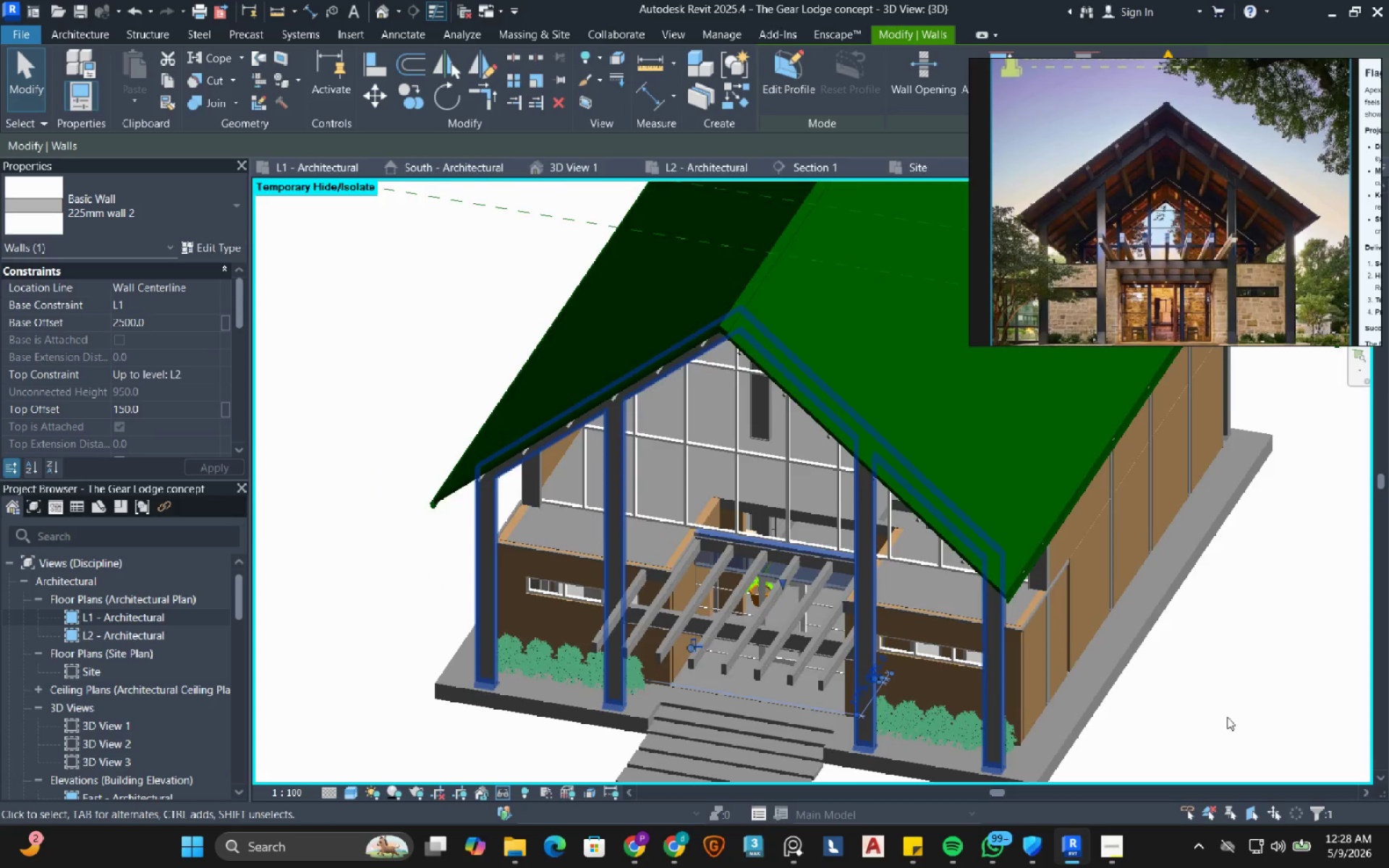 
left_click([1240, 717])
 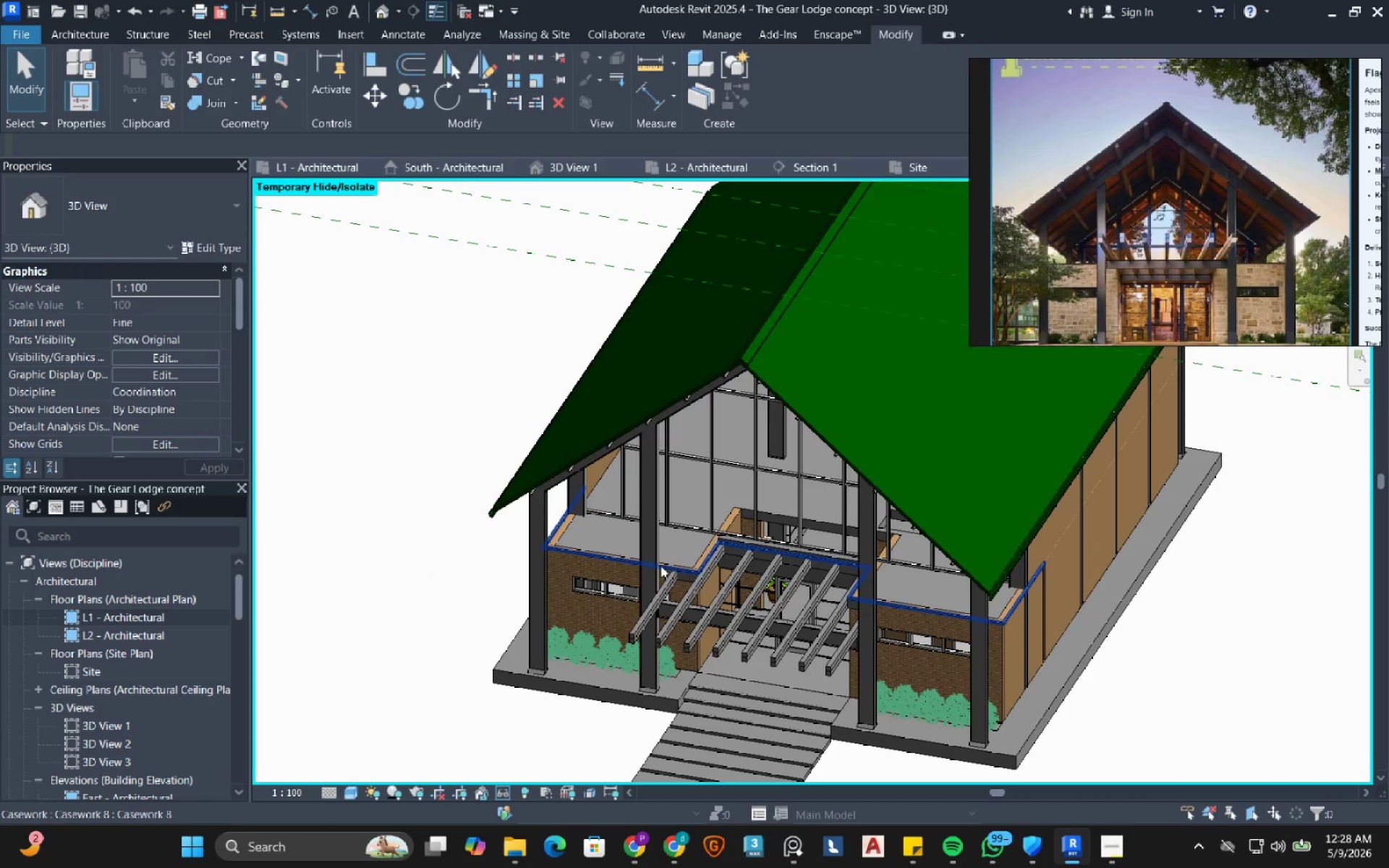 
scroll: coordinate [769, 502], scroll_direction: up, amount: 16.0
 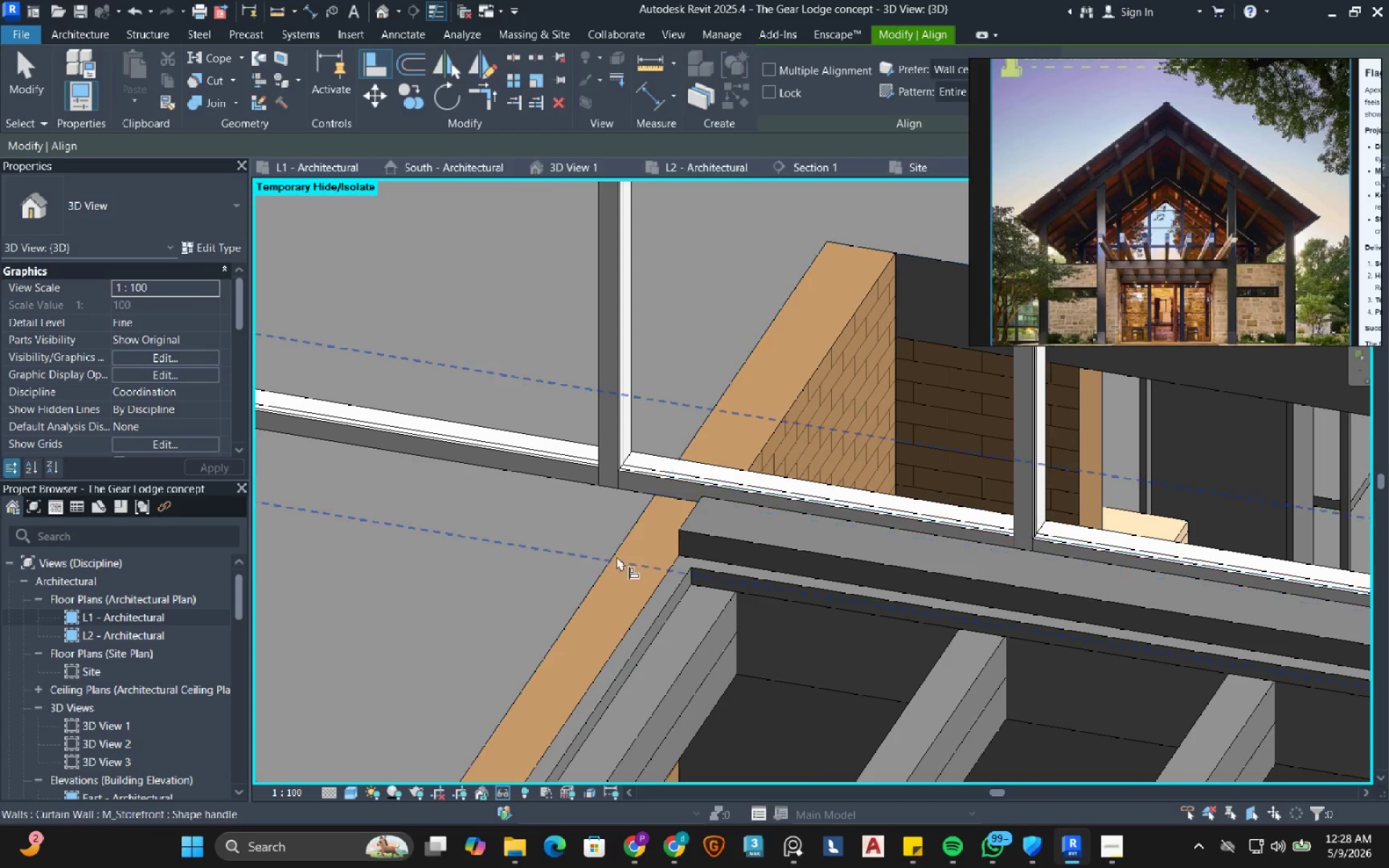 
left_click([630, 575])
 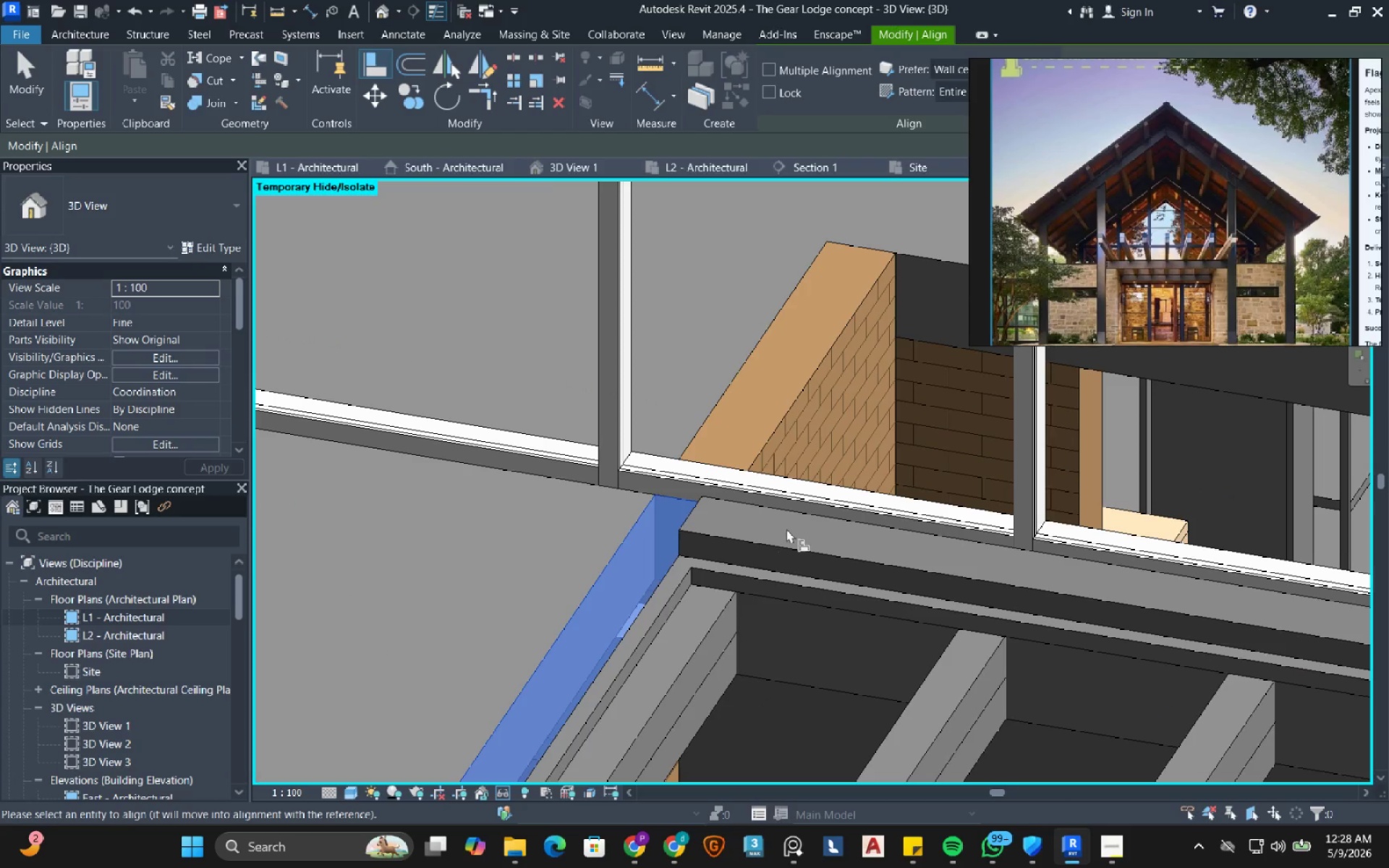 
left_click([786, 529])
 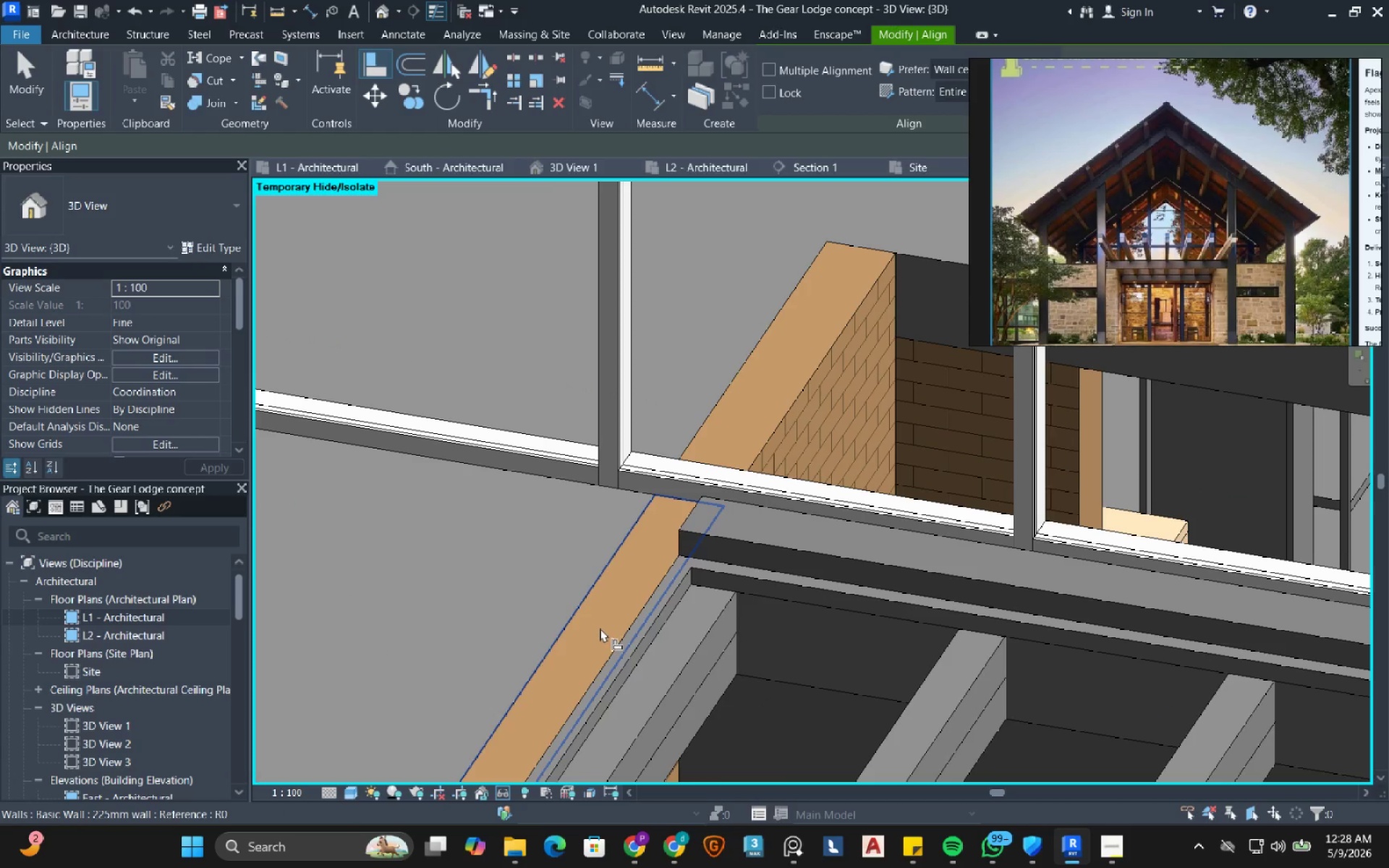 
left_click([600, 629])
 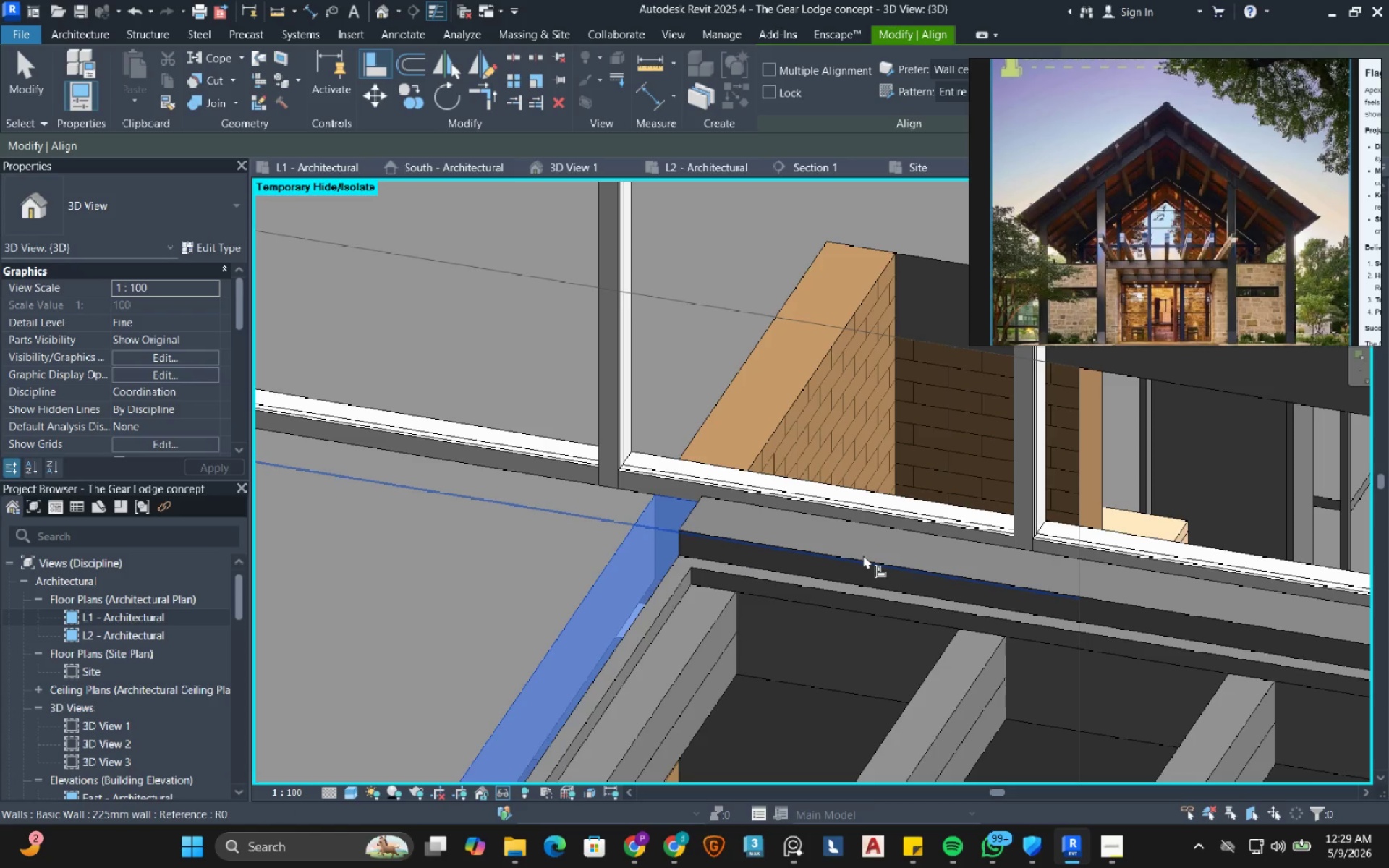 
key(Tab)
 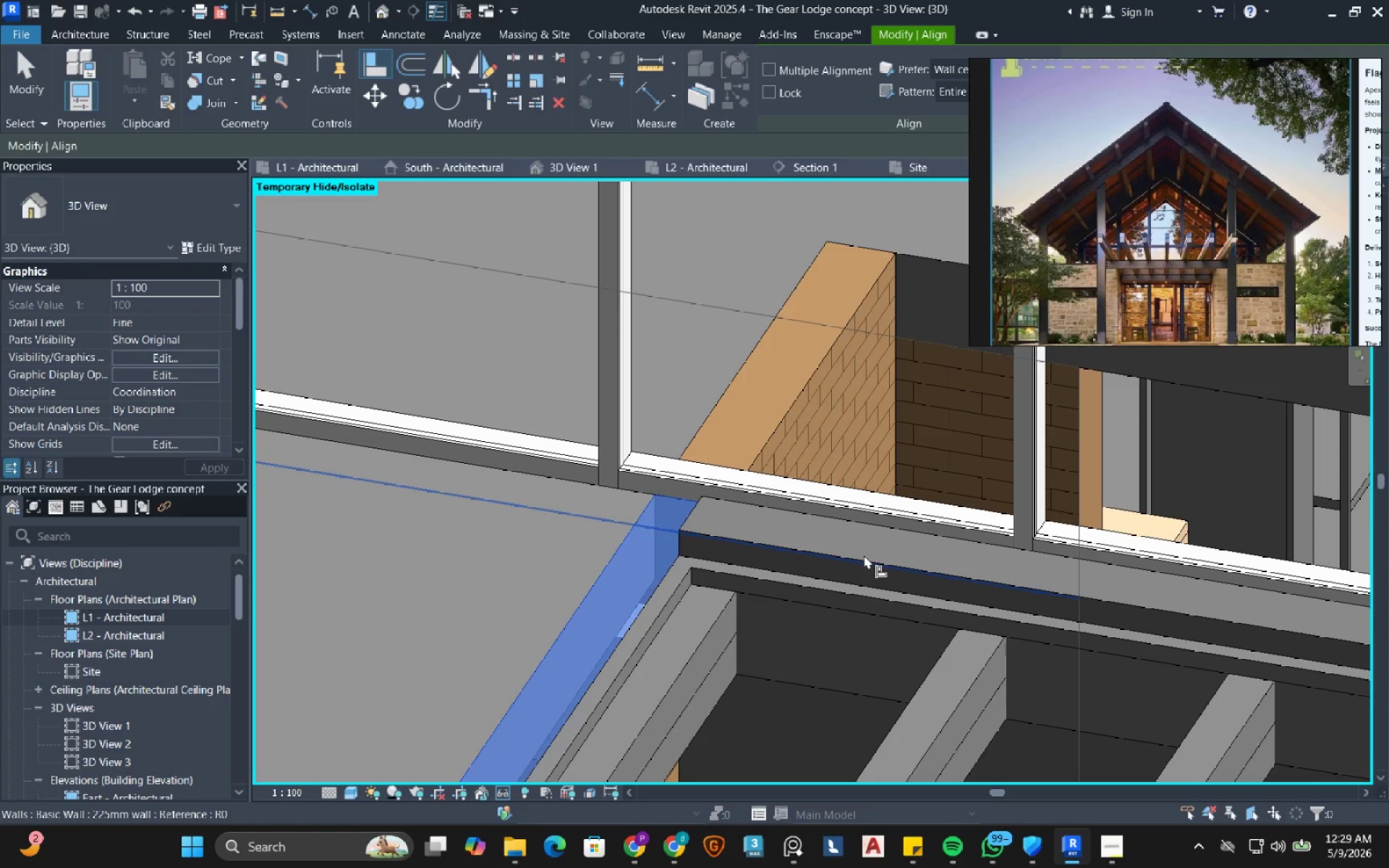 
key(Tab)
 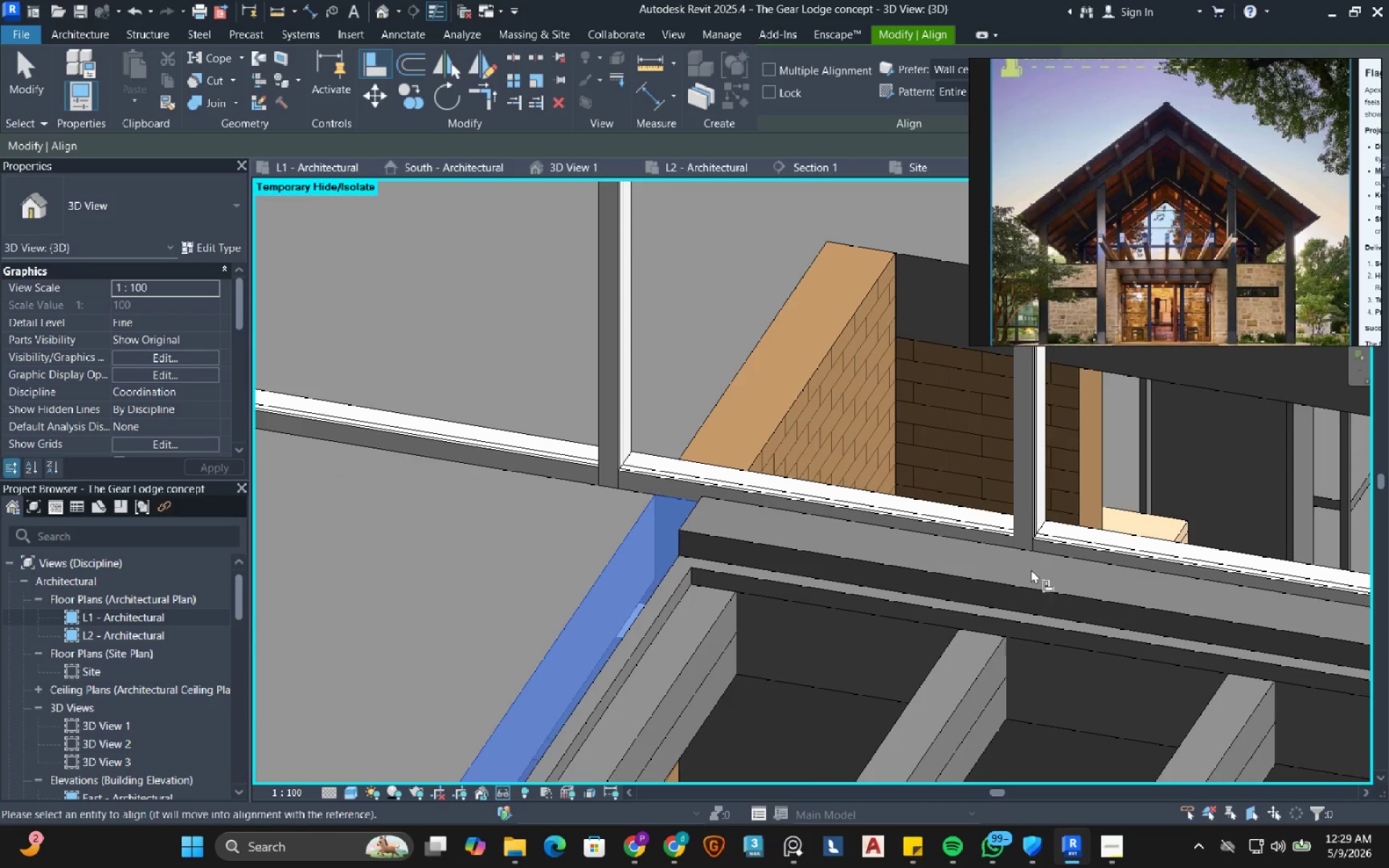 
scroll: coordinate [1016, 564], scroll_direction: down, amount: 4.0
 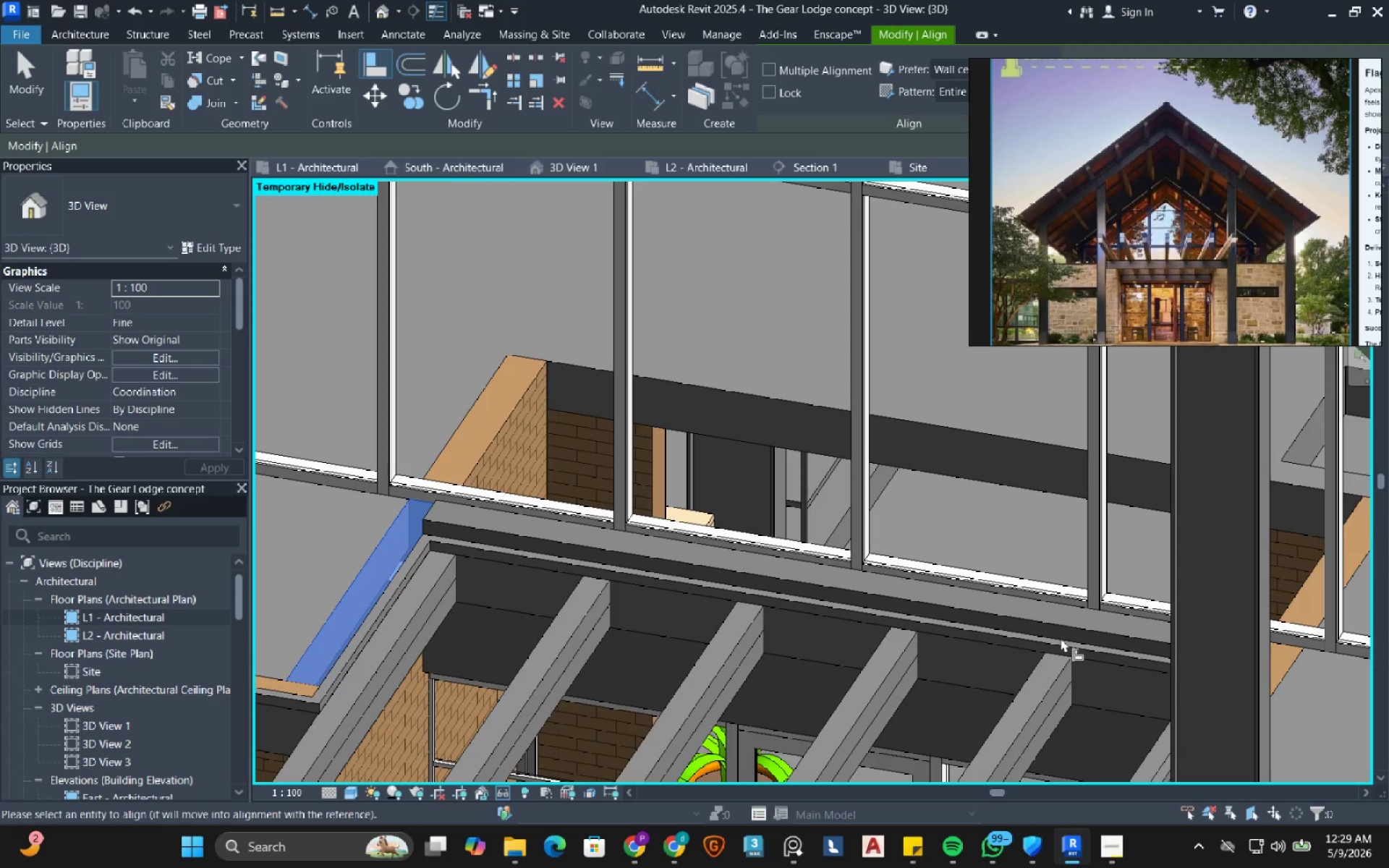 
key(Escape)
 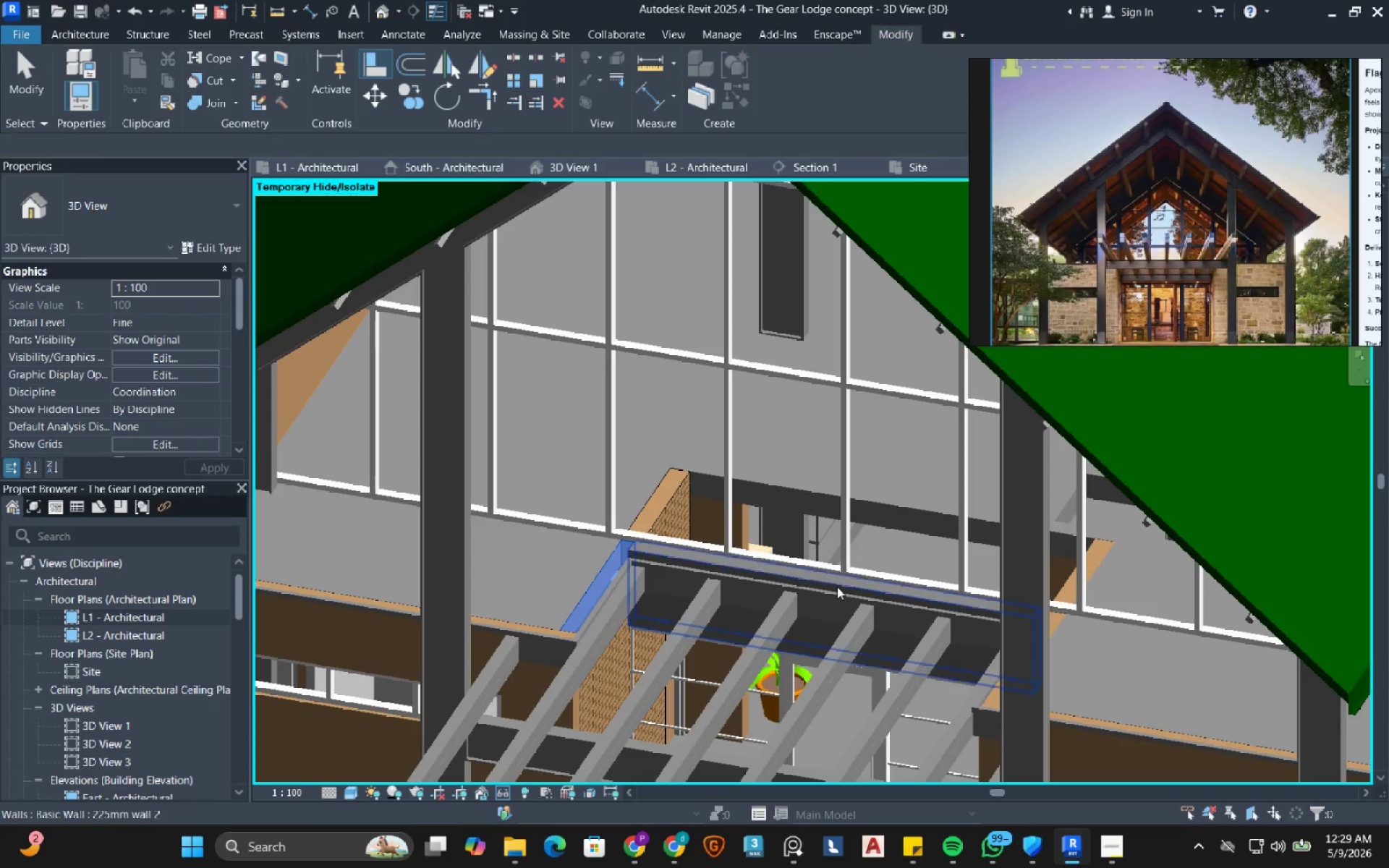 
key(Escape)
 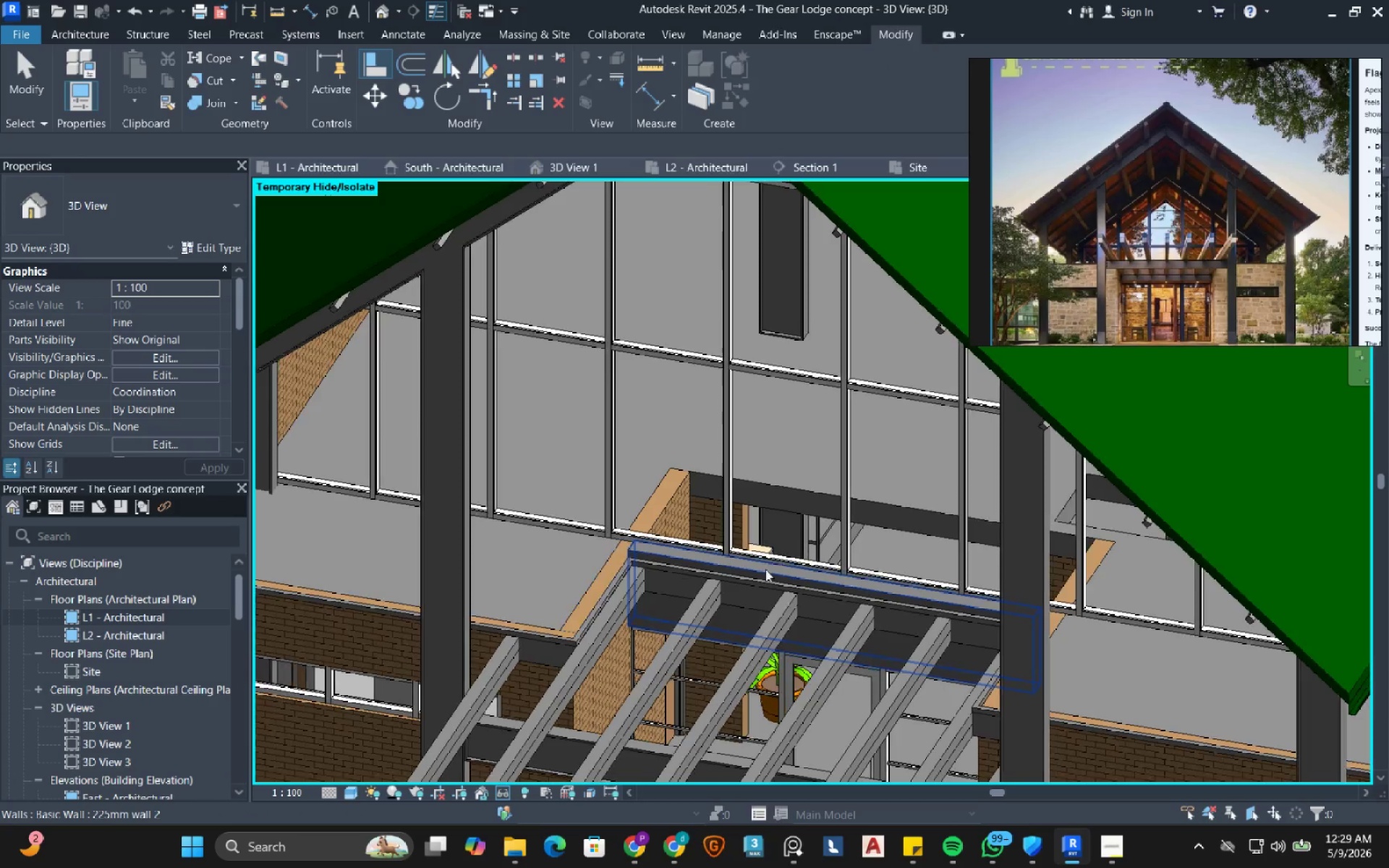 
scroll: coordinate [831, 583], scroll_direction: down, amount: 5.0
 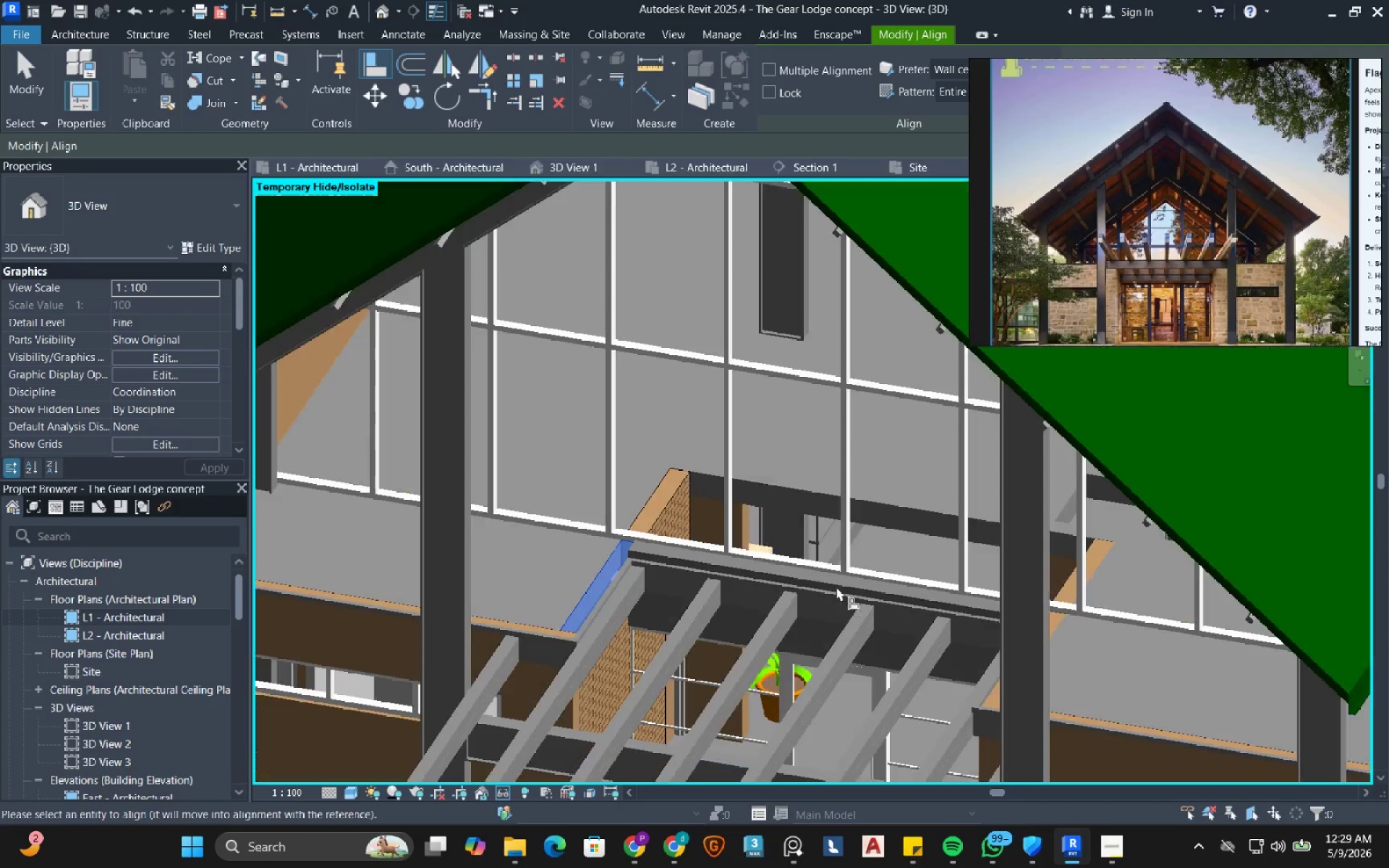 
key(Escape)
 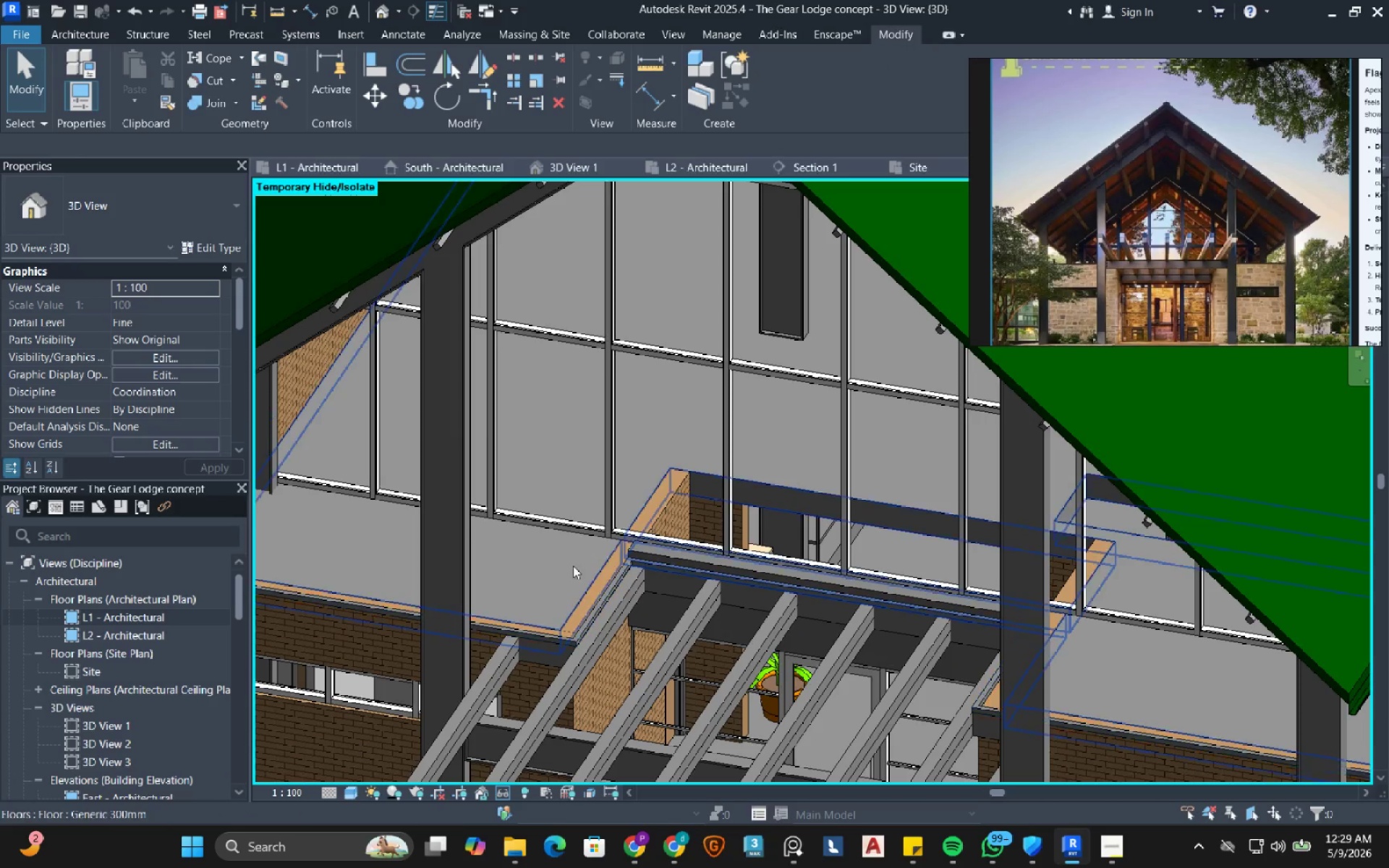 
scroll: coordinate [572, 566], scroll_direction: up, amount: 5.0
 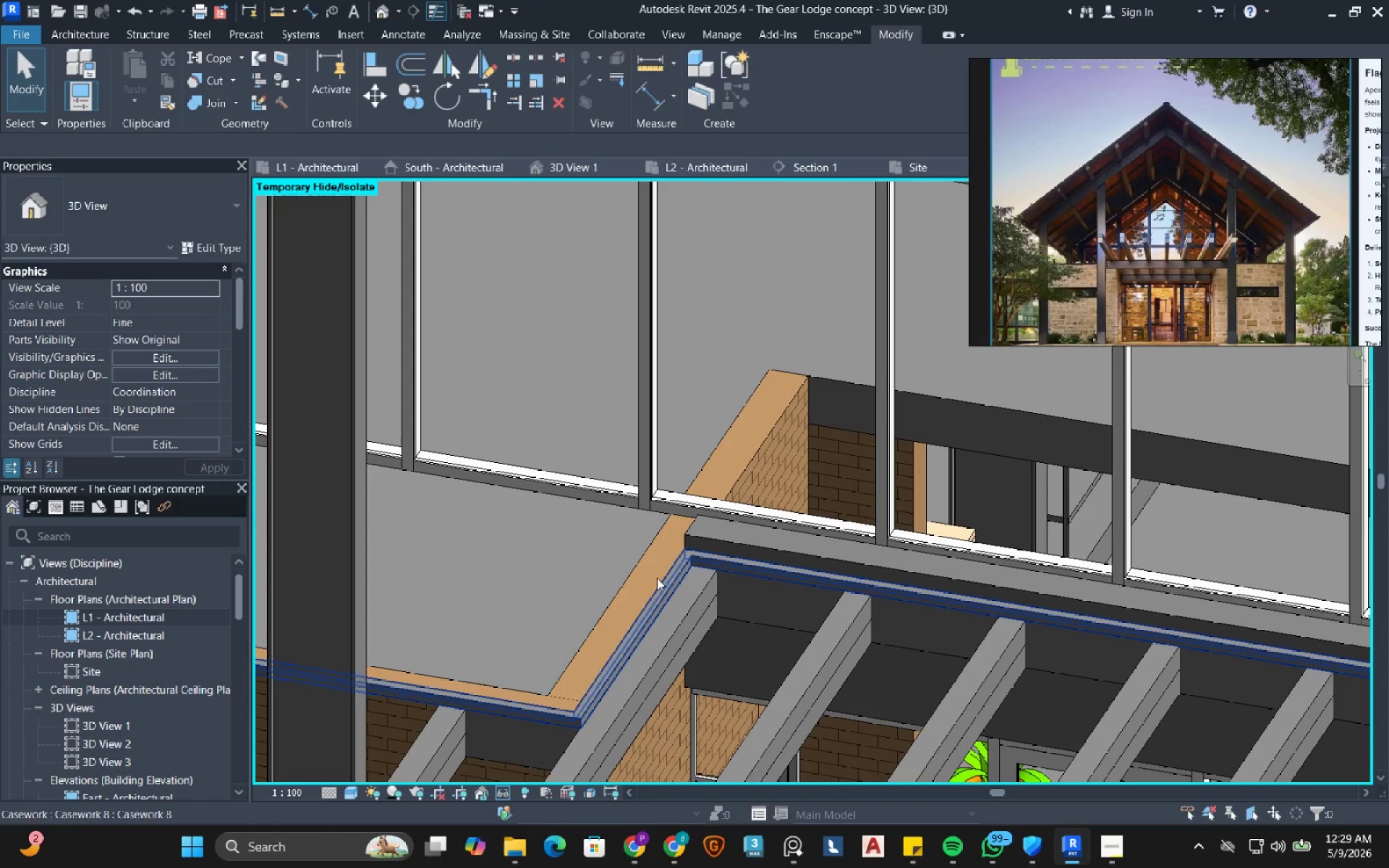 
left_click([644, 575])
 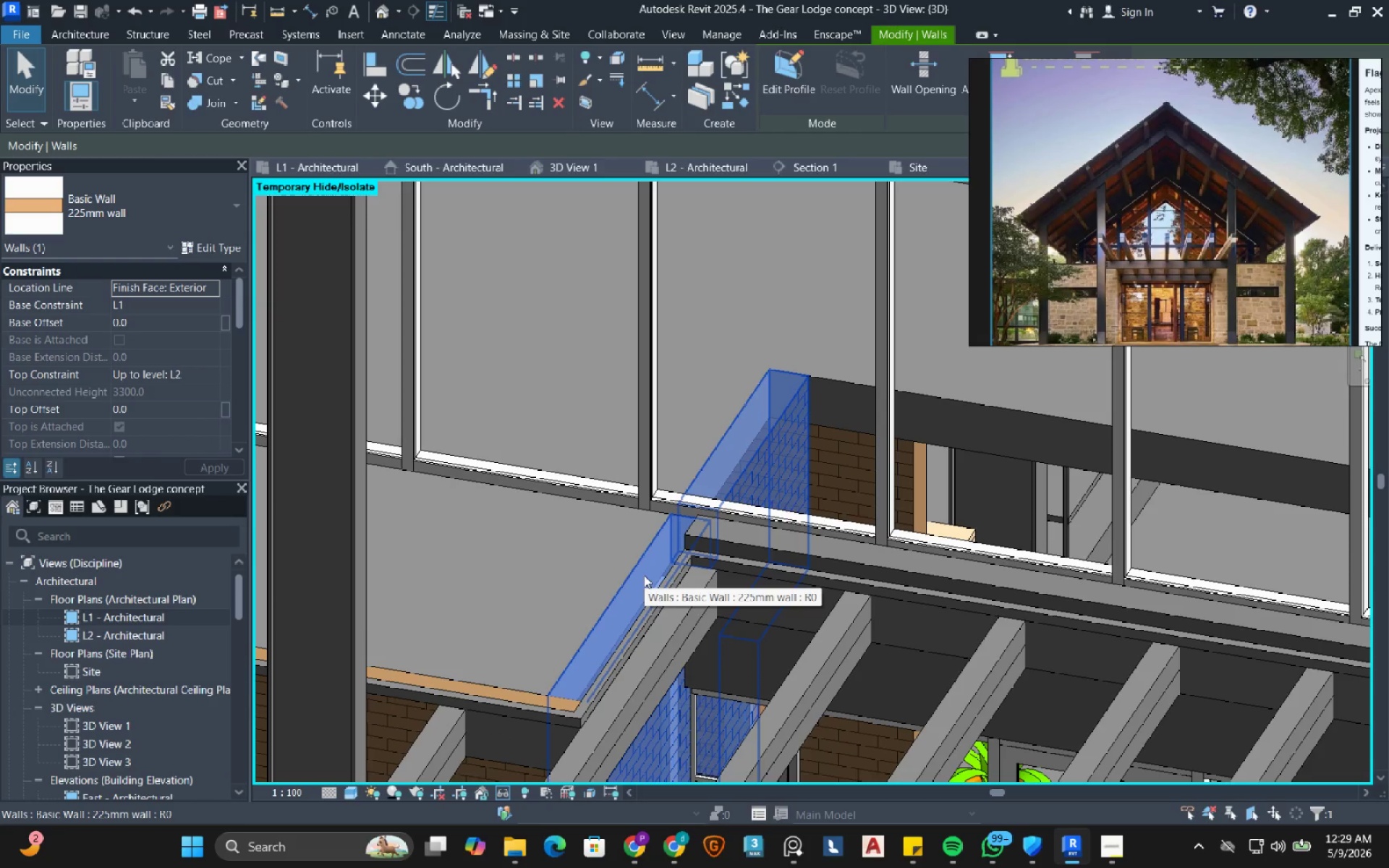 
key(Escape)
 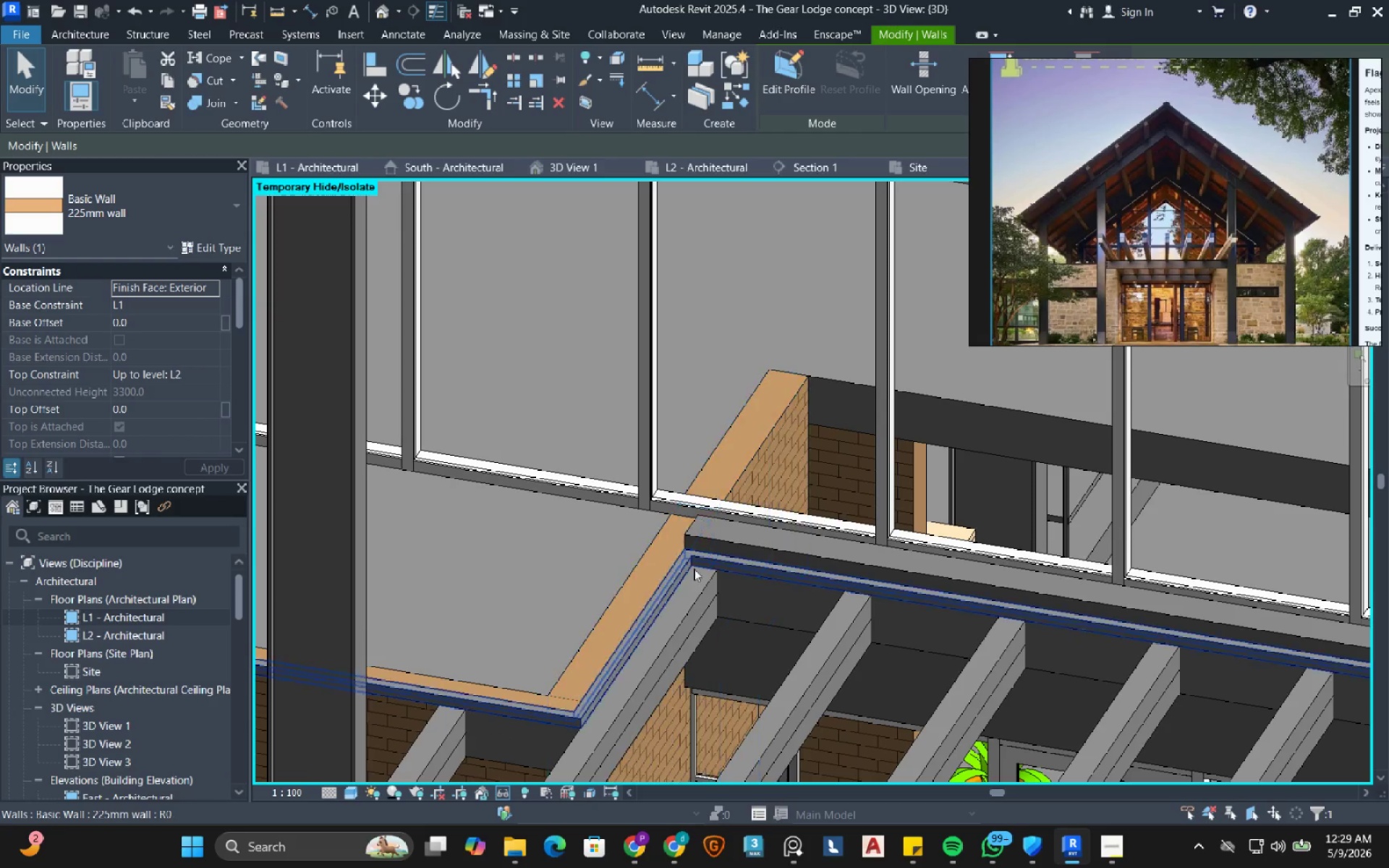 
key(Escape)
 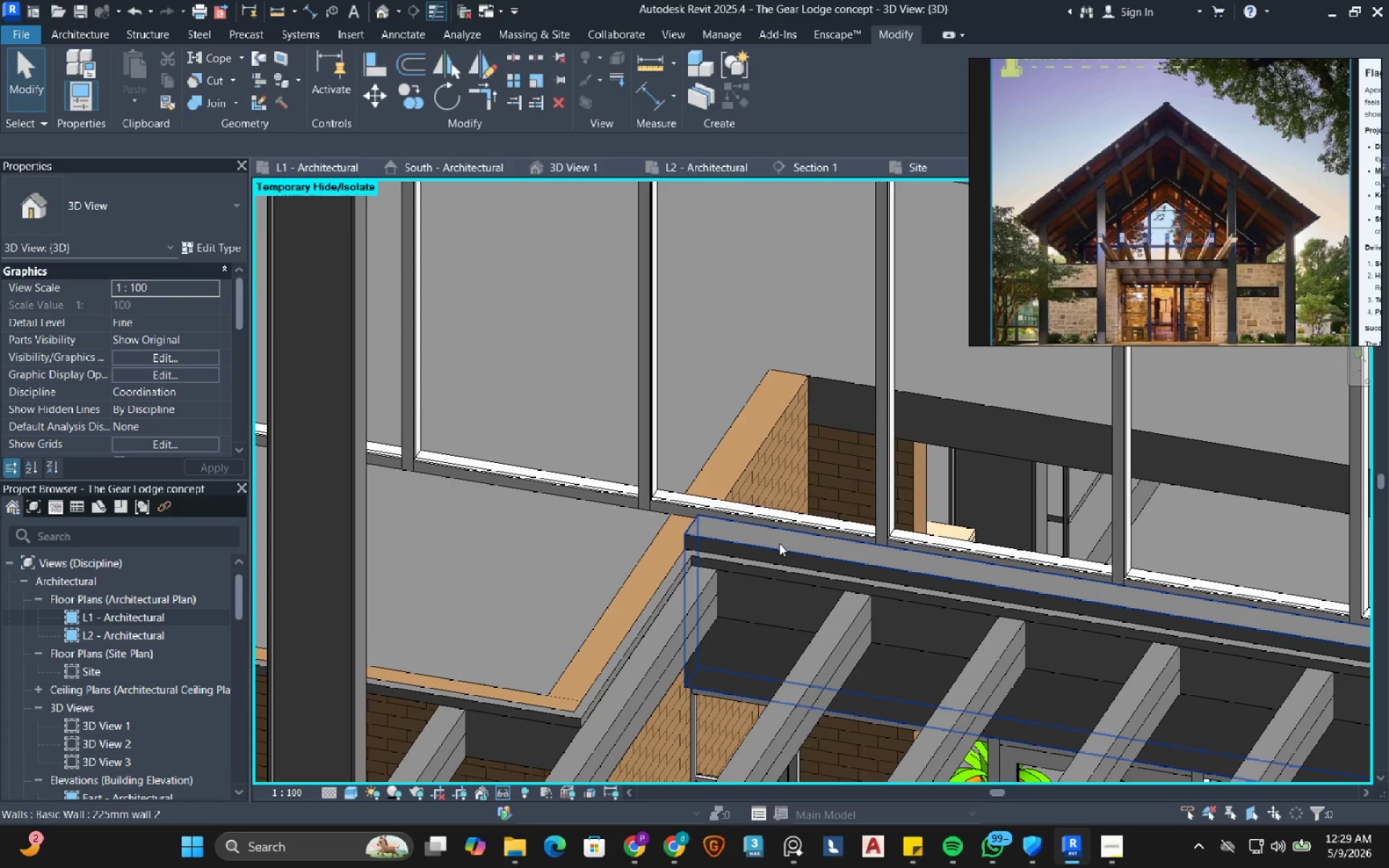 
left_click([779, 543])
 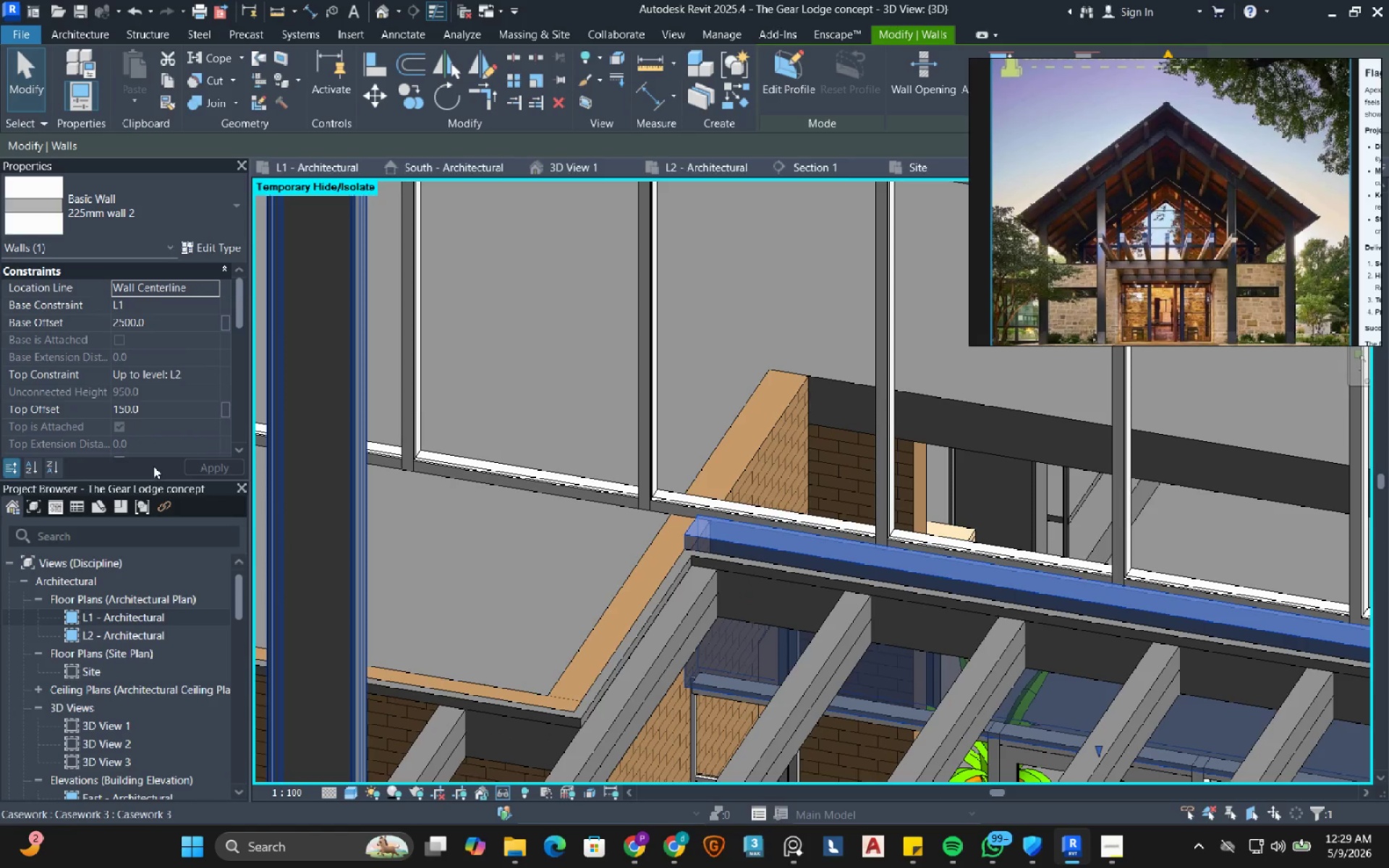 
left_click([175, 407])
 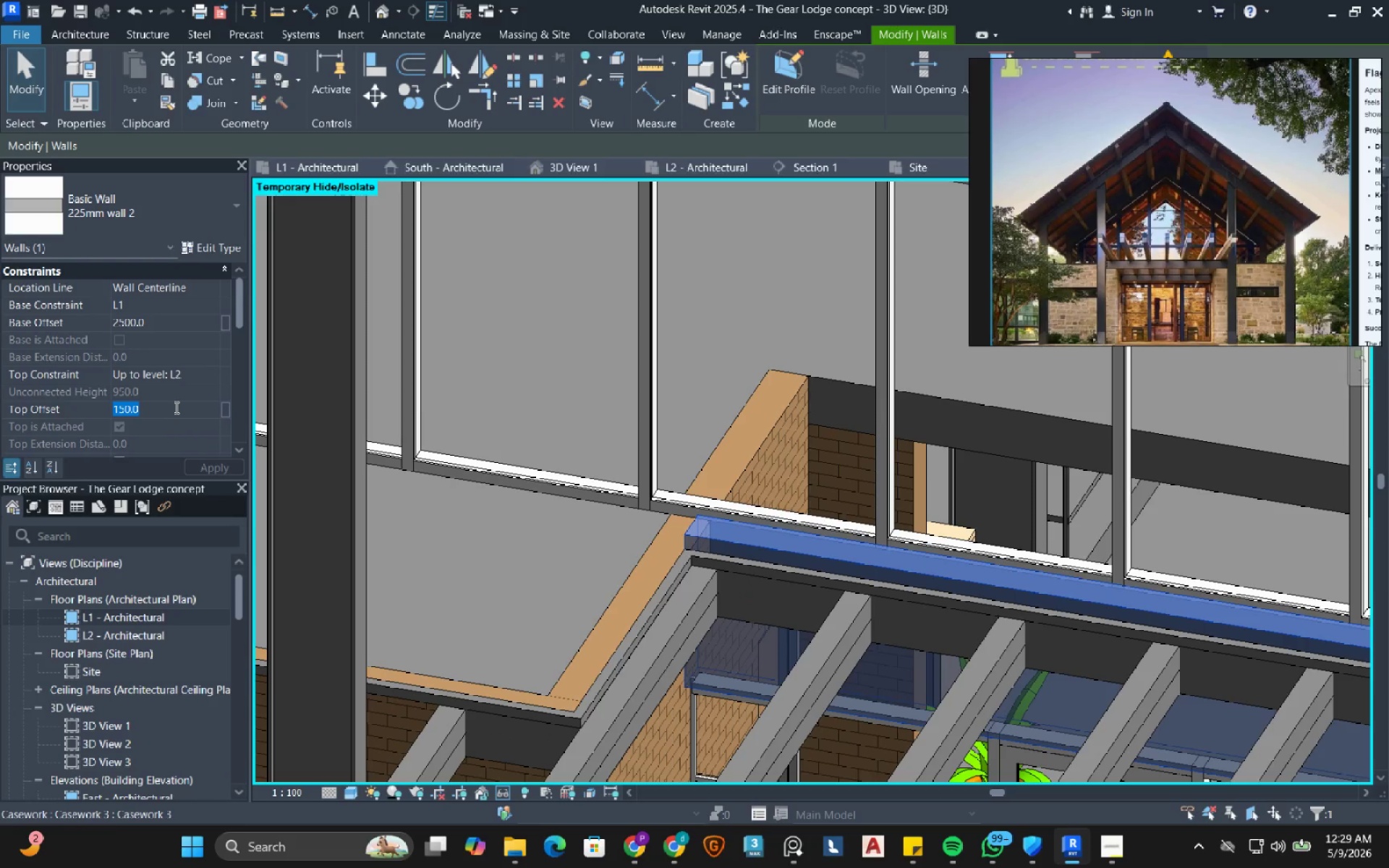 
key(Numpad0)
 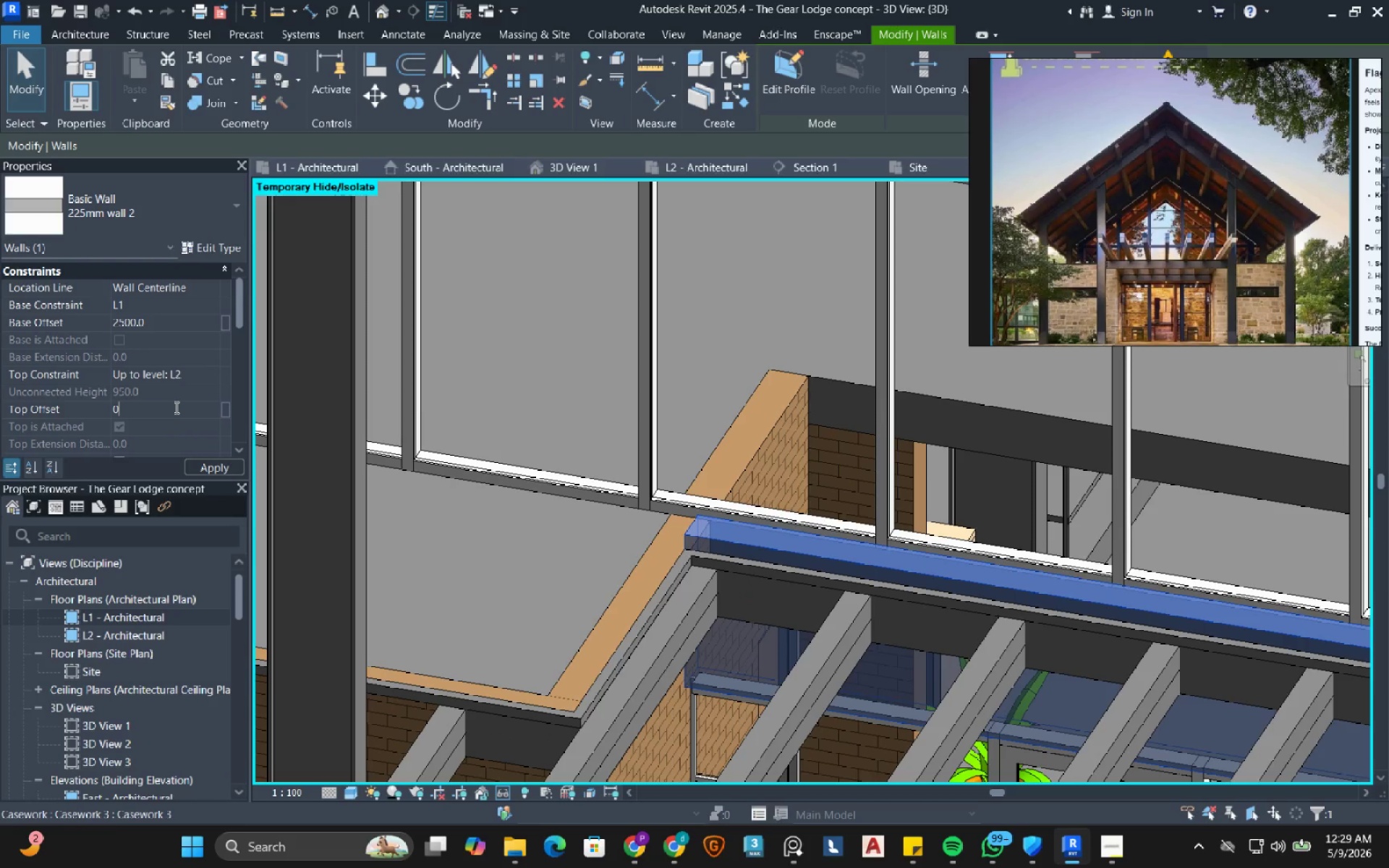 
key(NumpadEnter)
 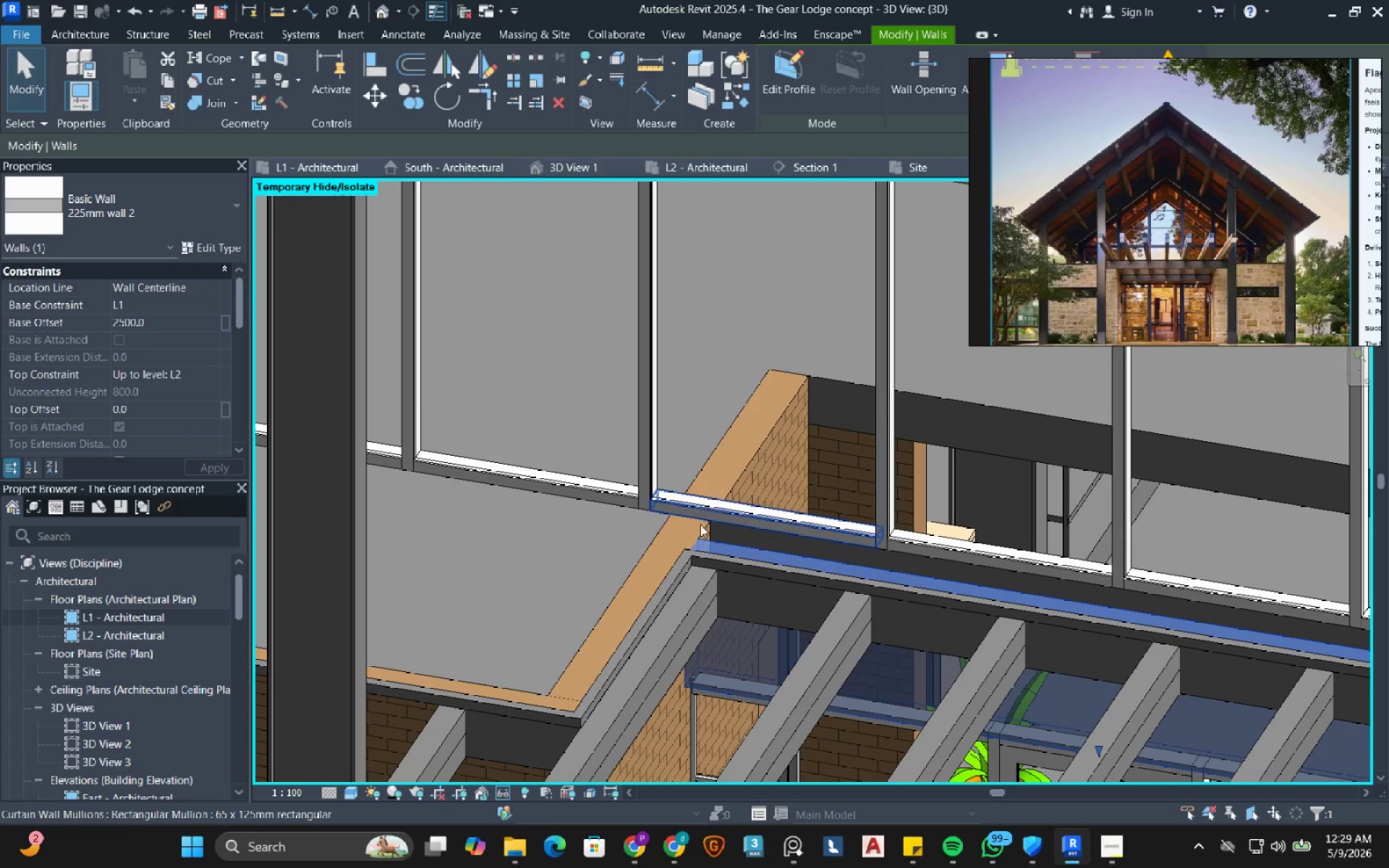 
scroll: coordinate [701, 542], scroll_direction: up, amount: 8.0
 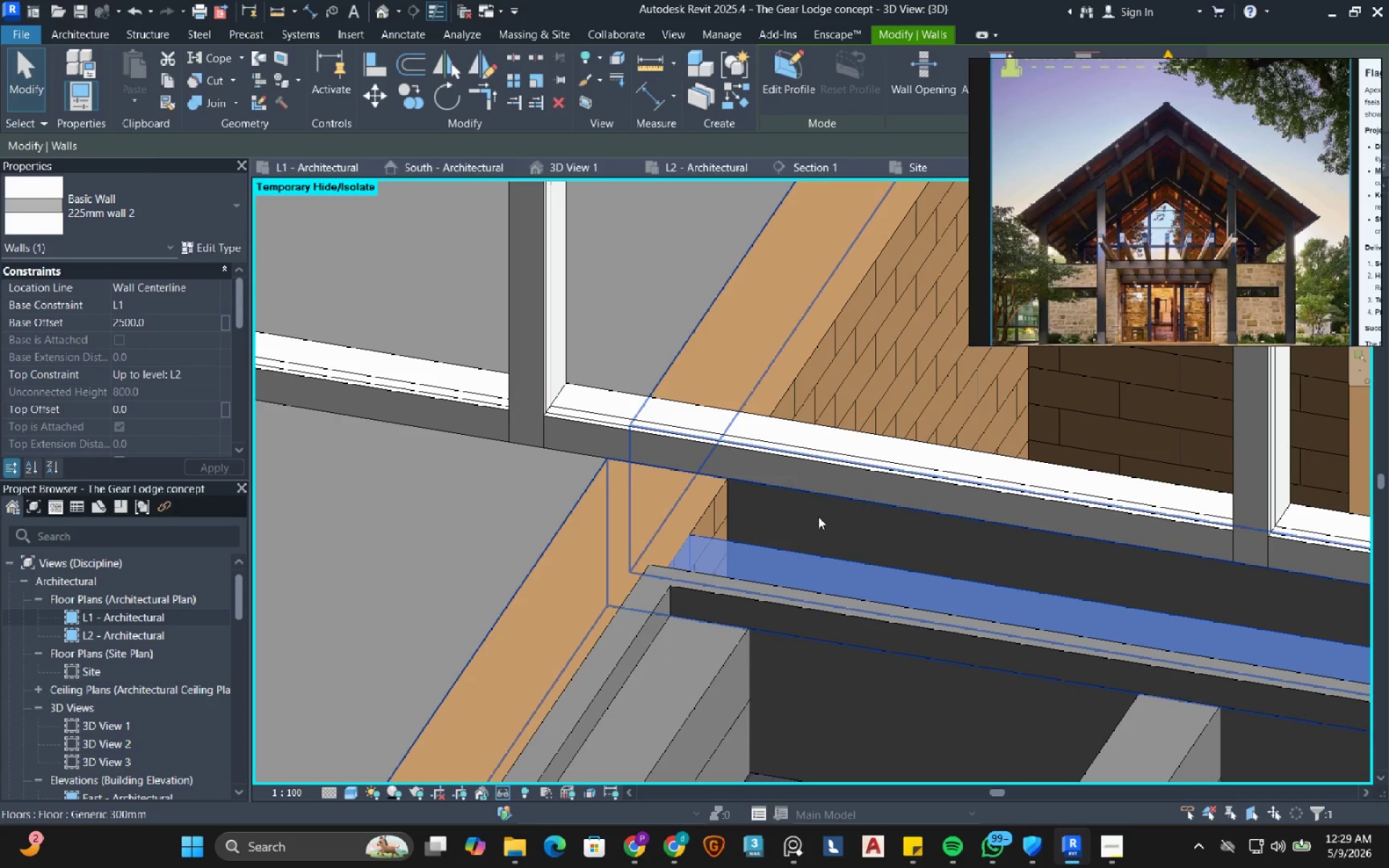 
left_click([818, 516])
 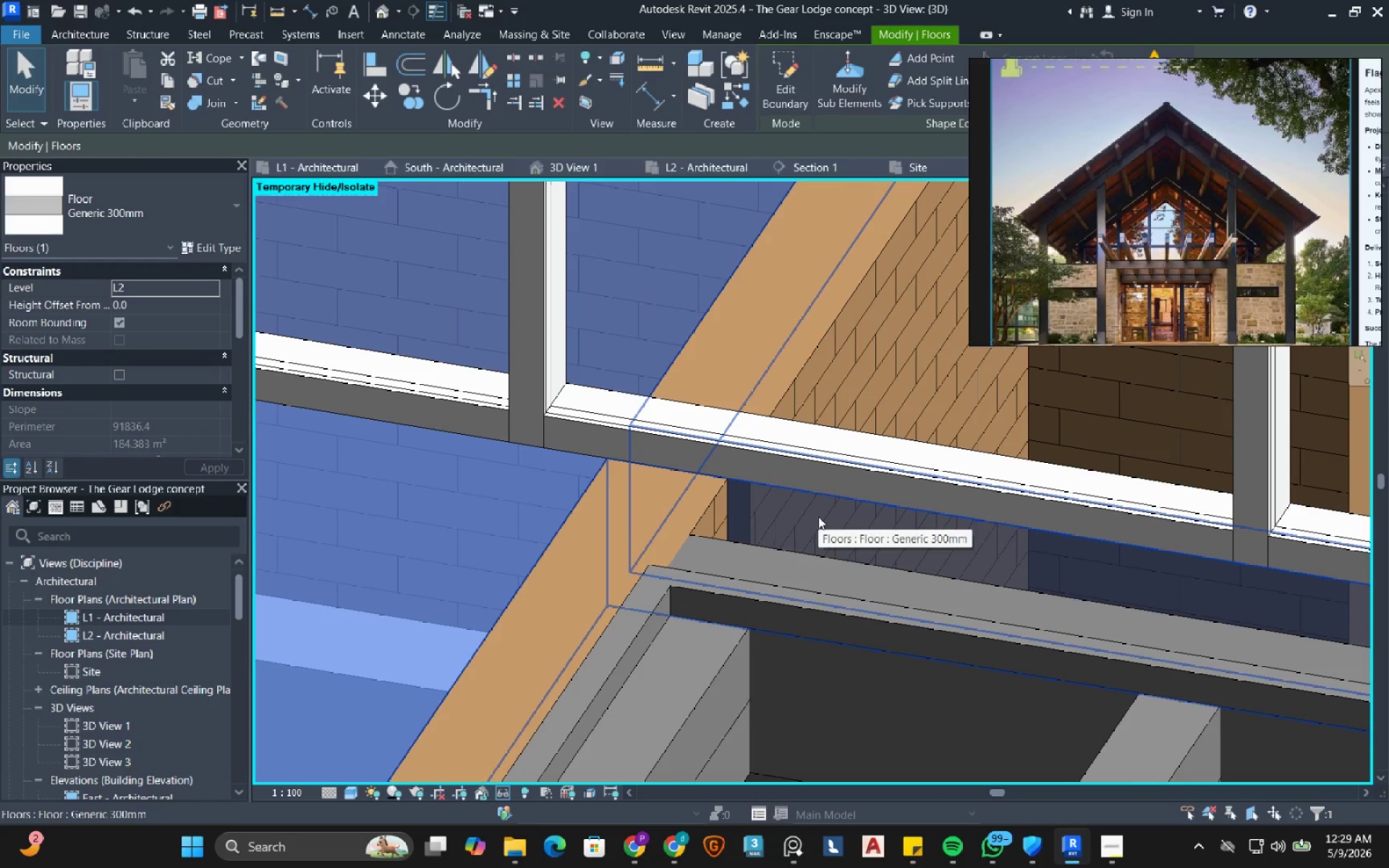 
double_click([818, 516])
 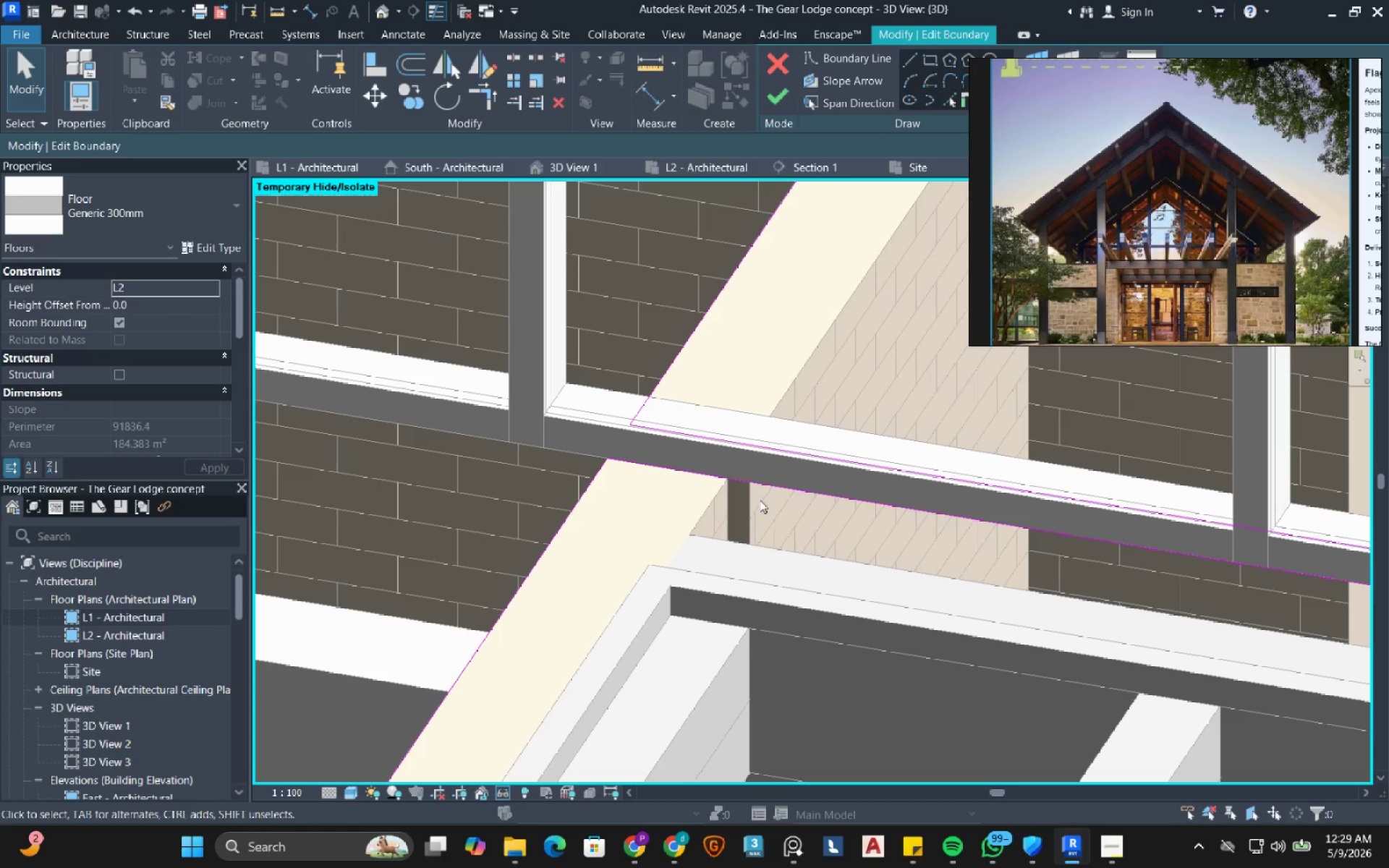 
scroll: coordinate [740, 498], scroll_direction: up, amount: 2.0
 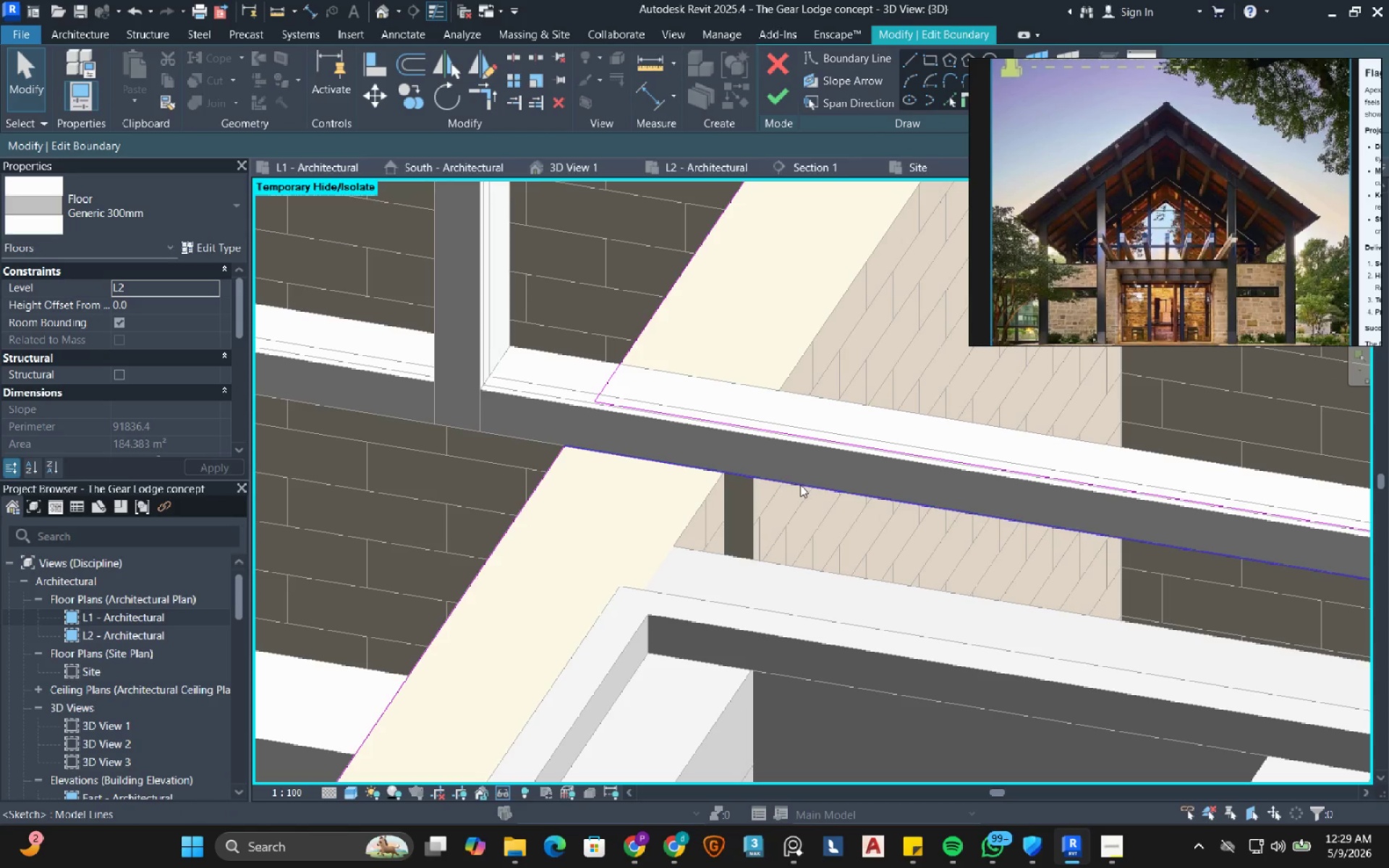 
left_click_drag(start_coordinate=[800, 485], to_coordinate=[758, 562])
 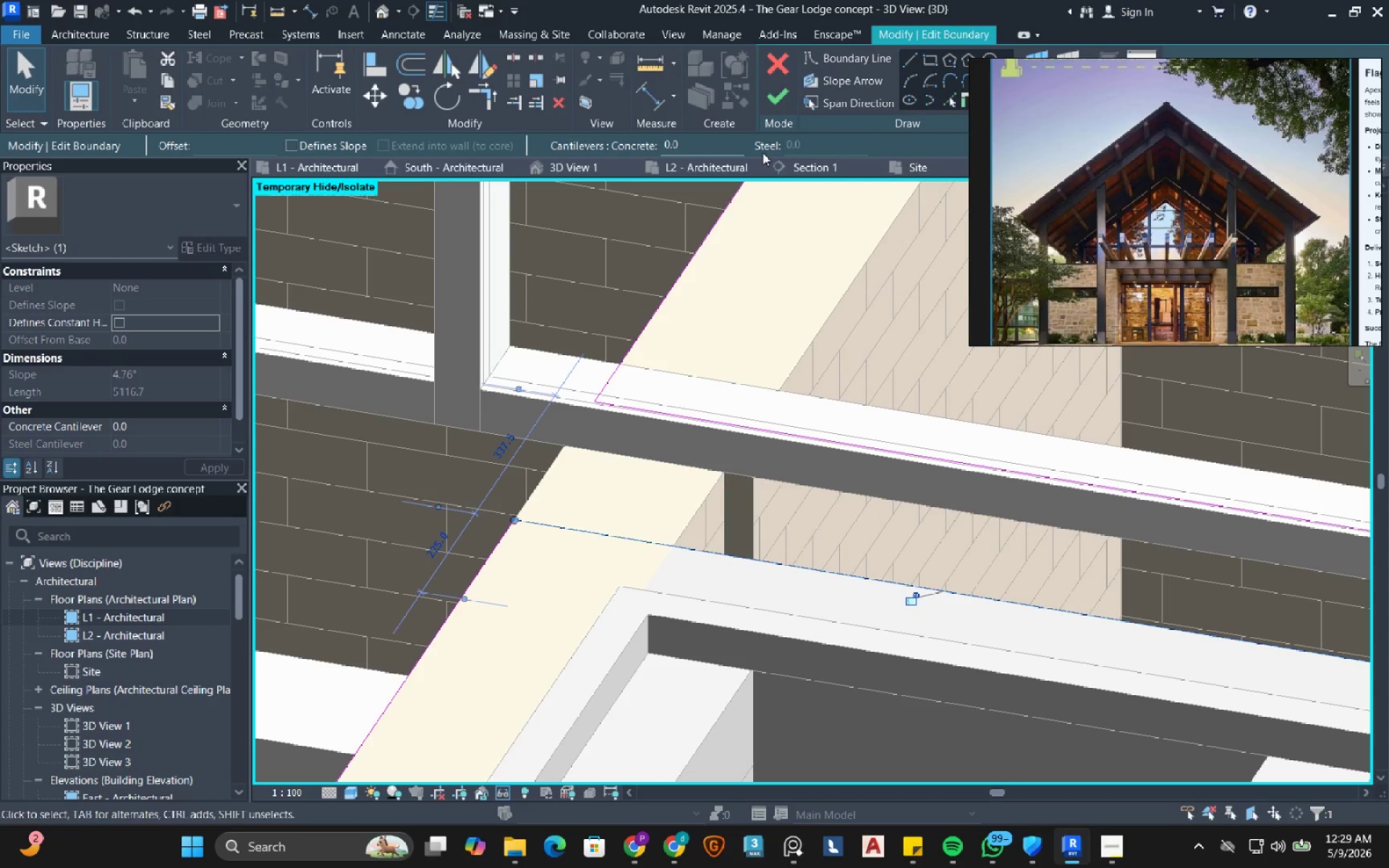 
left_click([781, 103])
 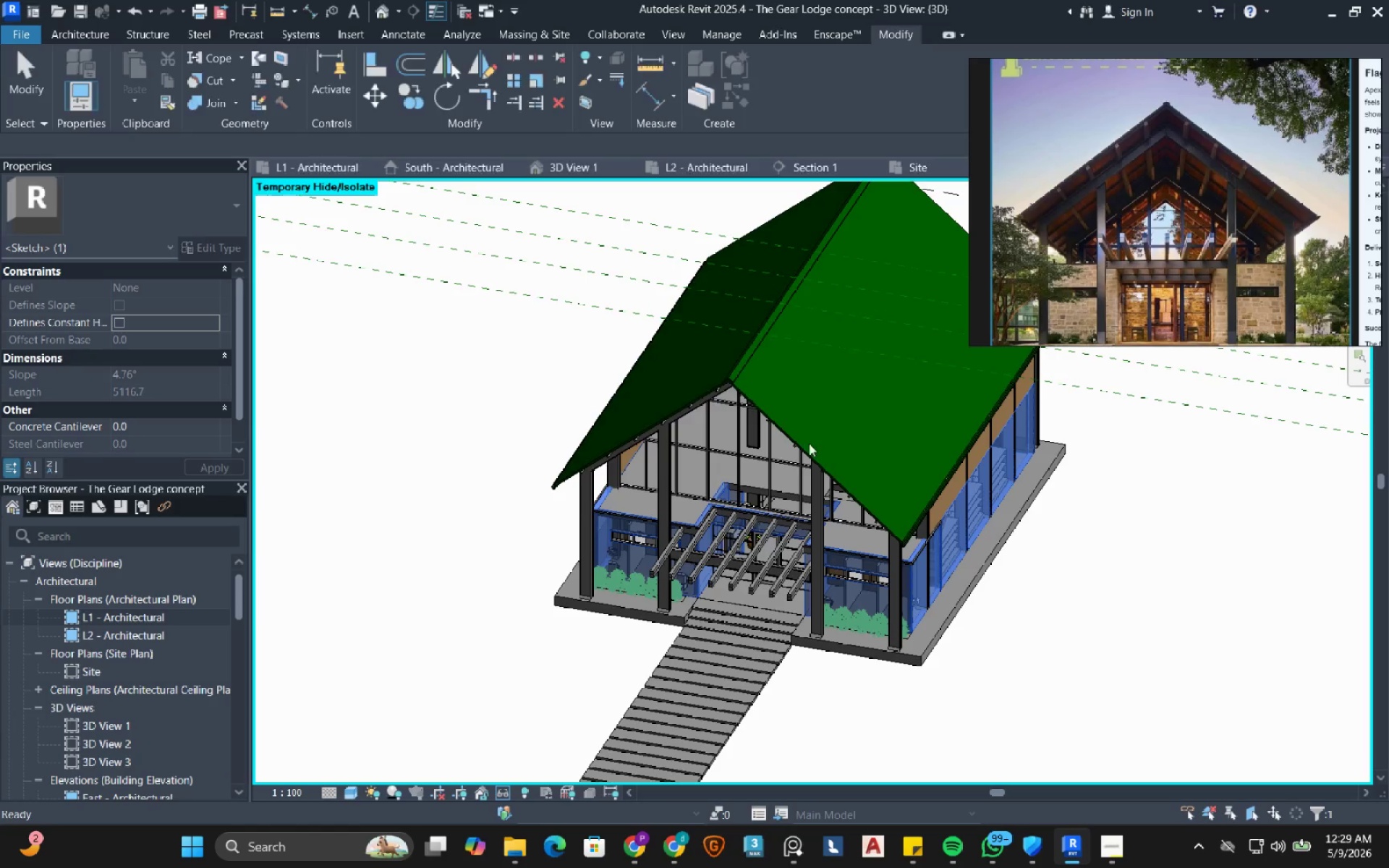 
key(Escape)
 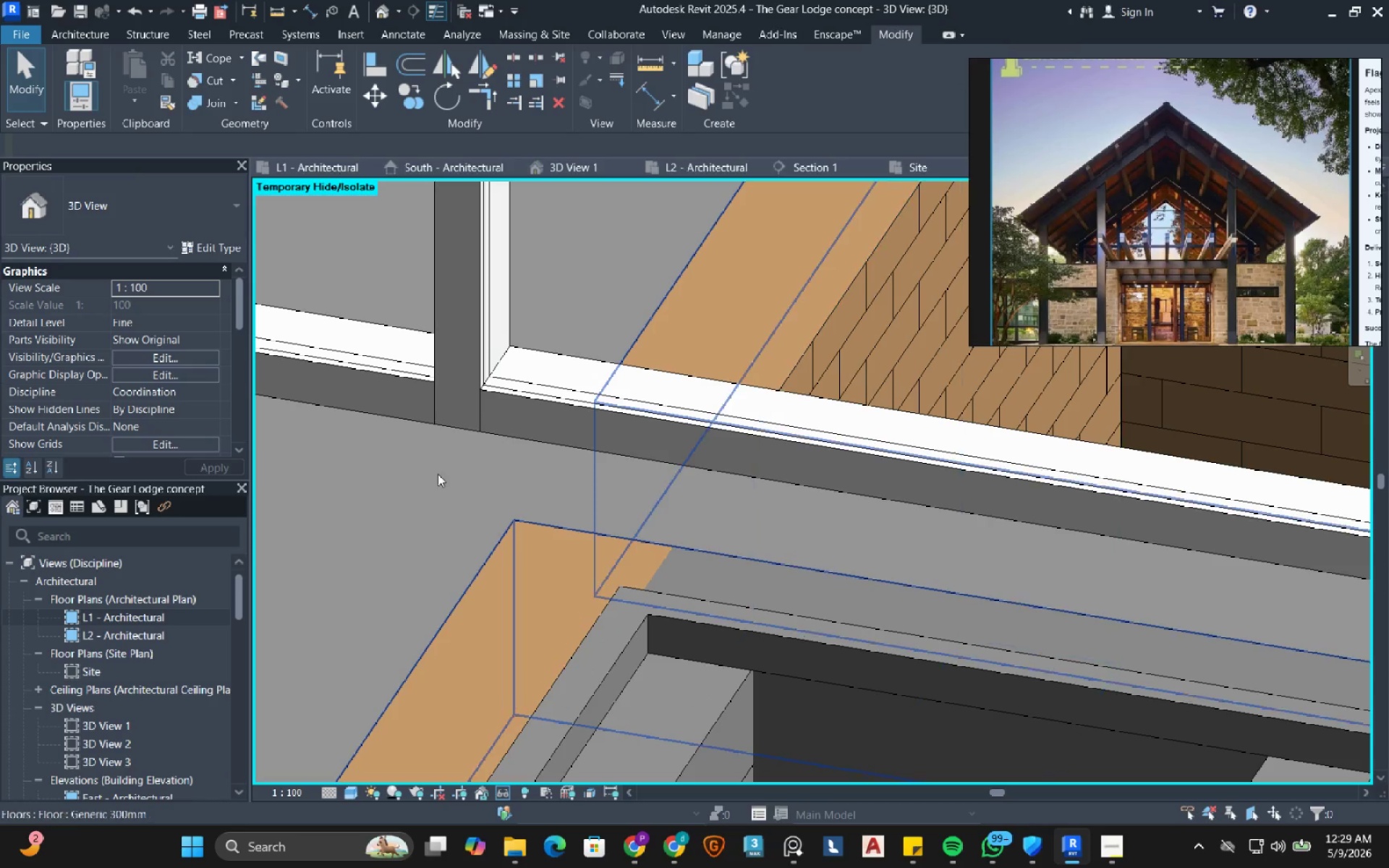 
hold_key(key=ShiftLeft, duration=0.89)
 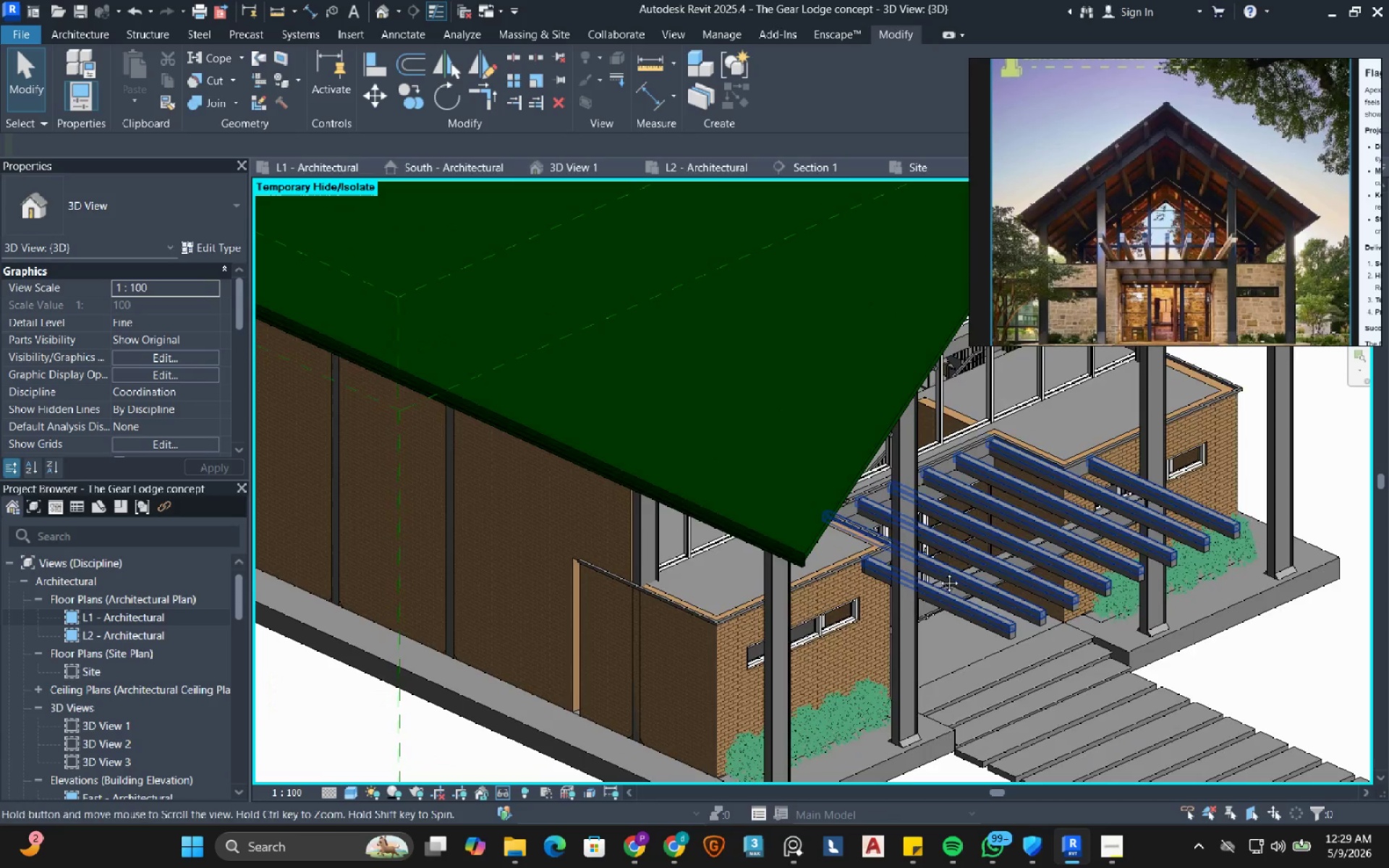 
scroll: coordinate [453, 495], scroll_direction: down, amount: 19.0
 